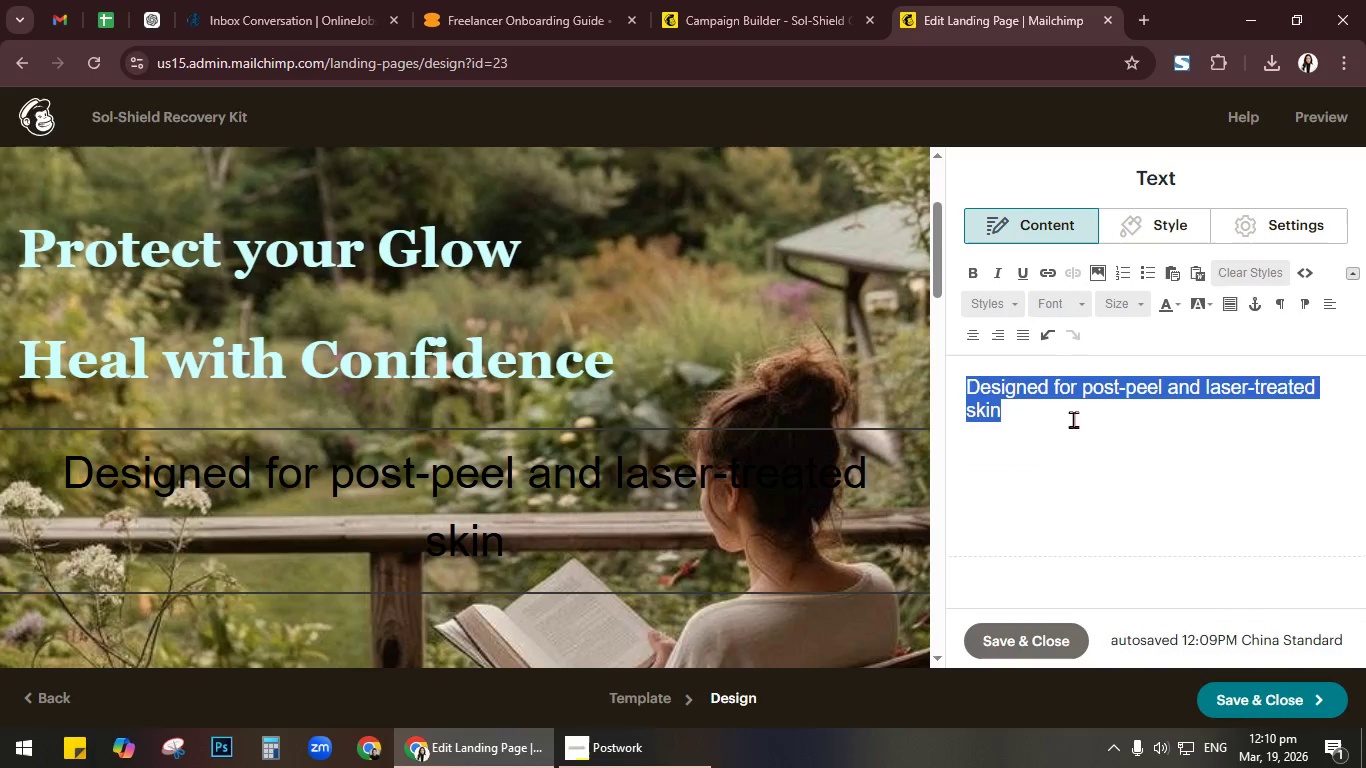 
key(Control+A)
 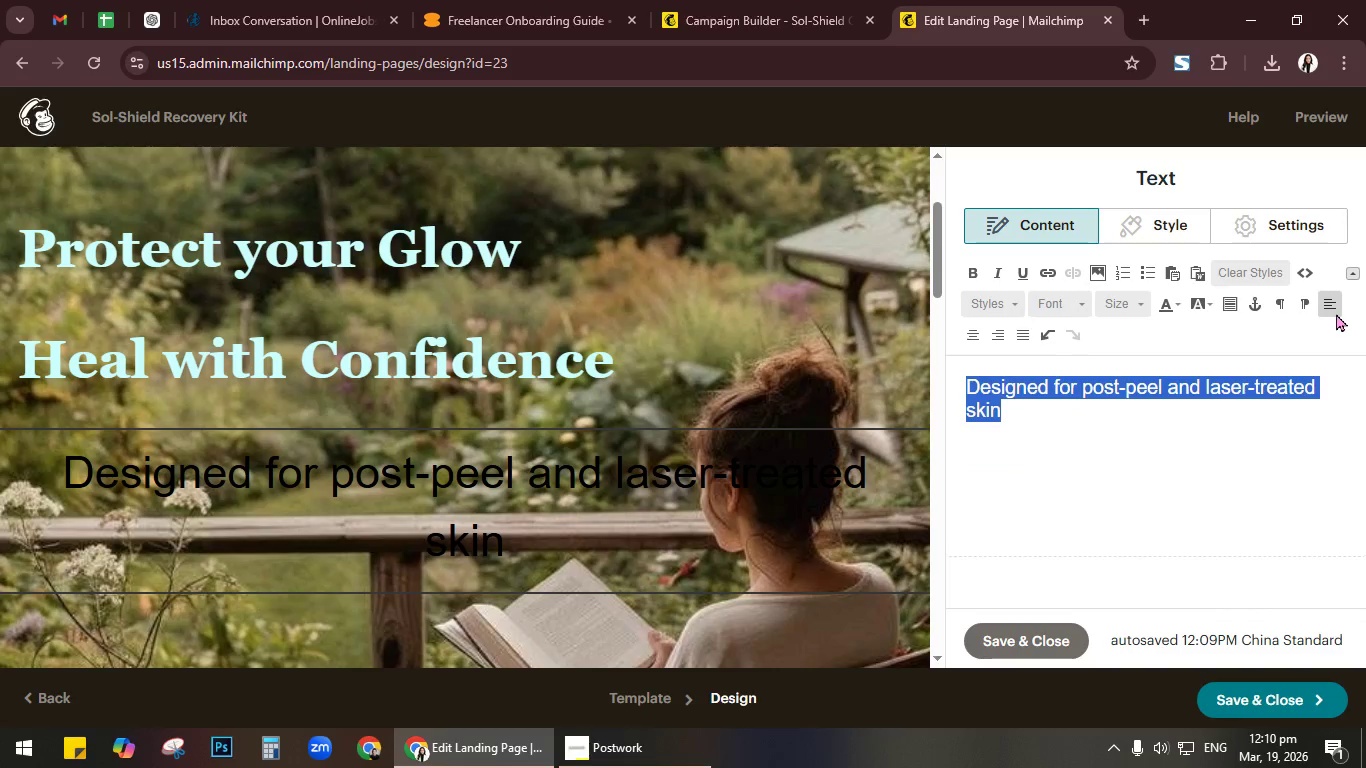 
left_click([1334, 306])
 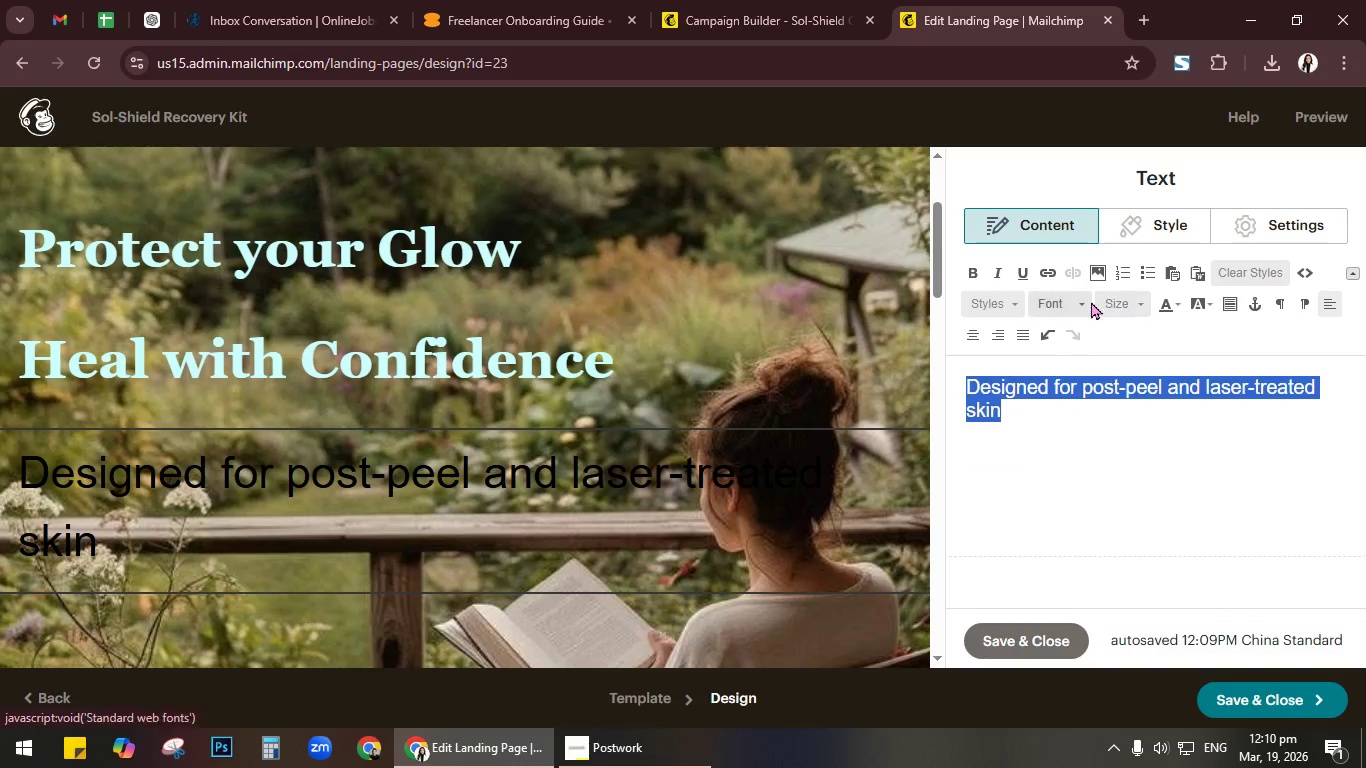 
left_click([1134, 310])
 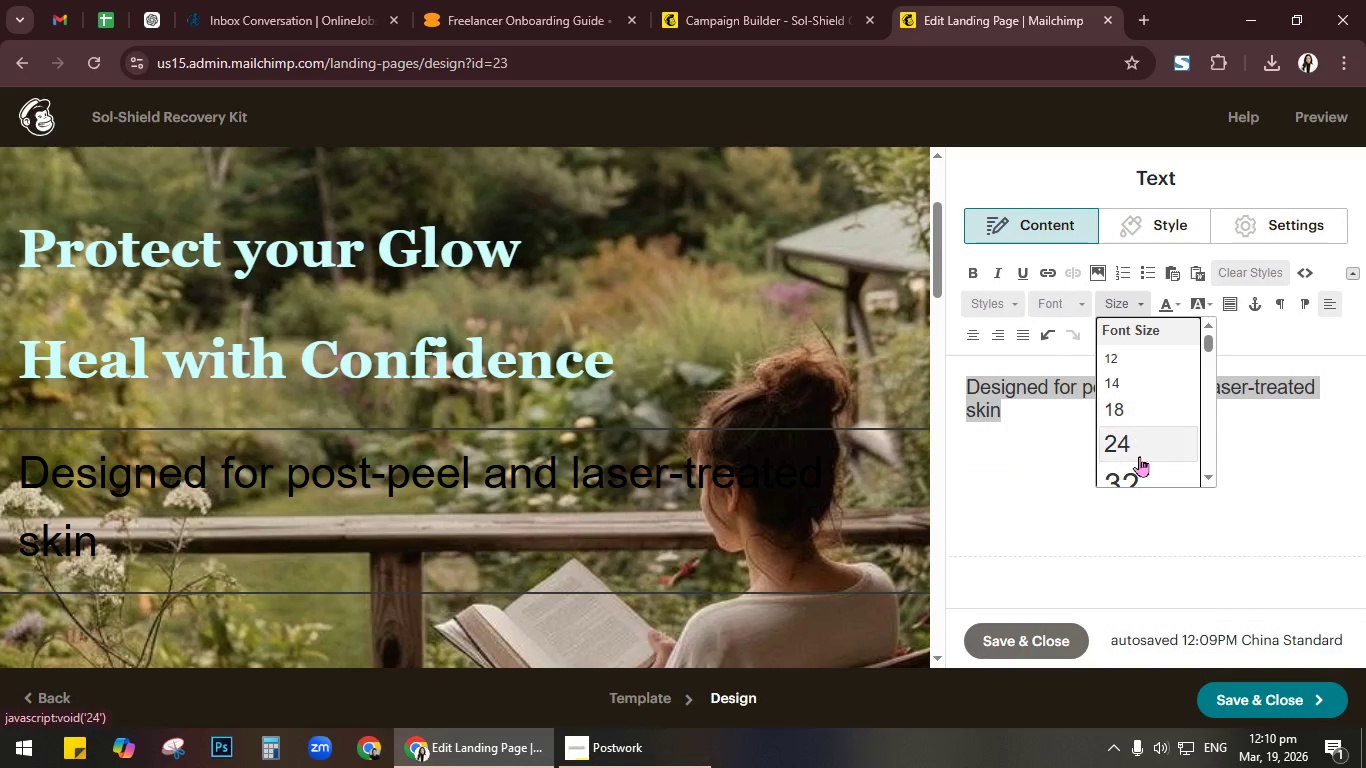 
scroll: coordinate [1143, 461], scroll_direction: down, amount: 2.0
 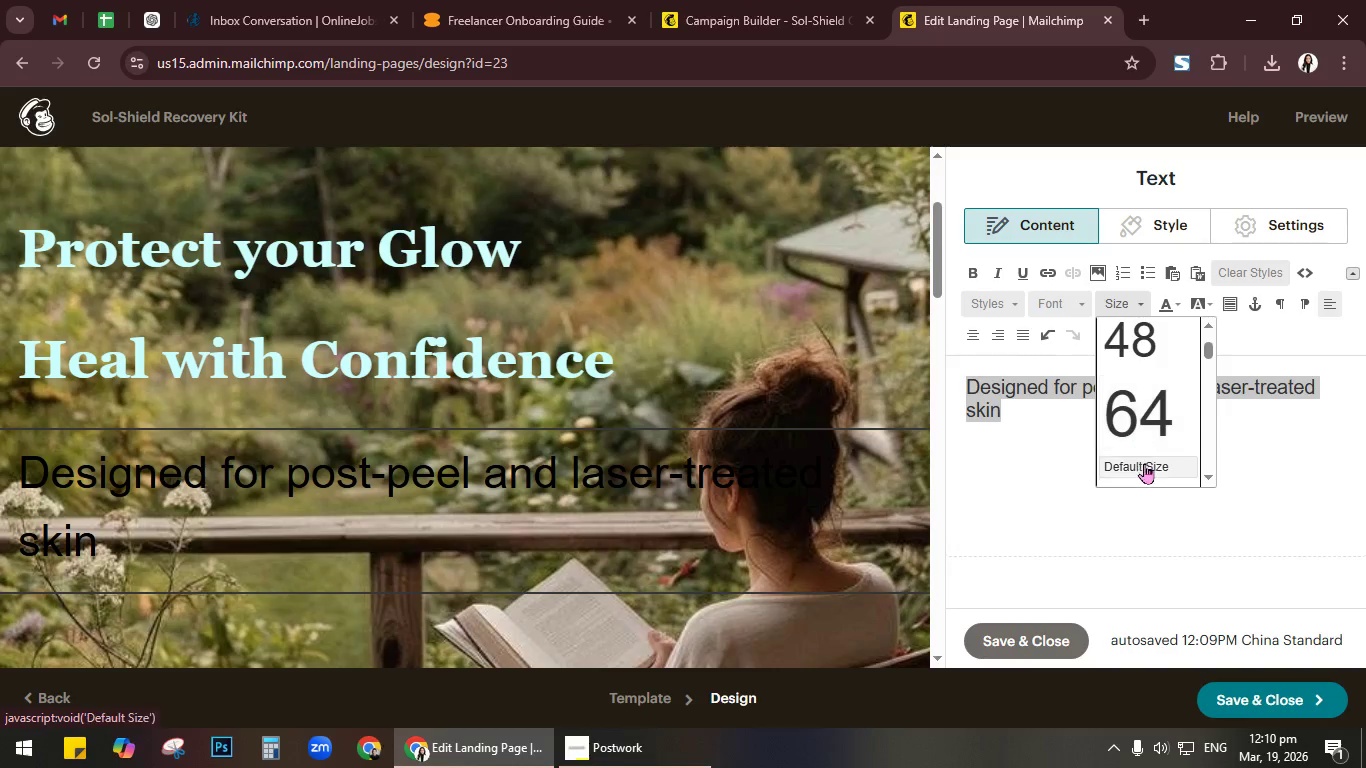 
scroll: coordinate [1144, 462], scroll_direction: up, amount: 3.0
 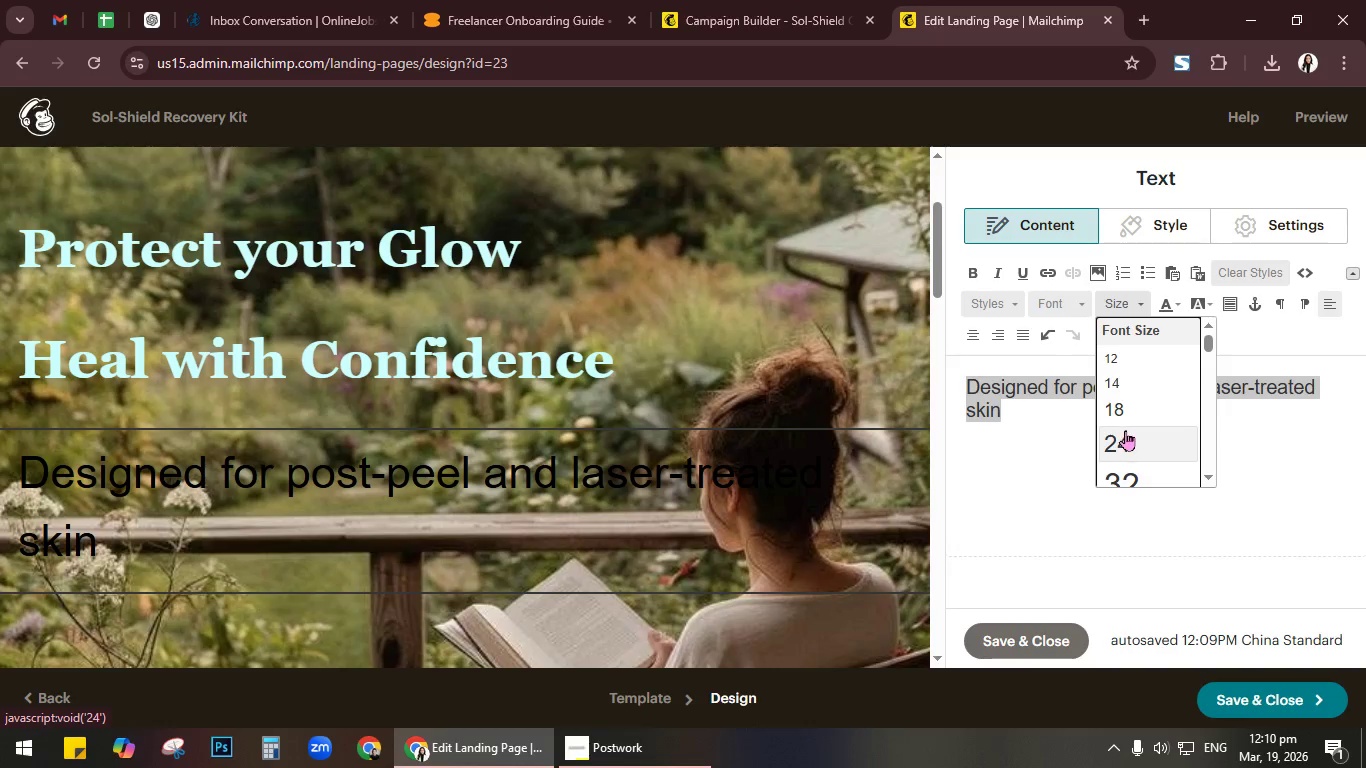 
left_click([1125, 440])
 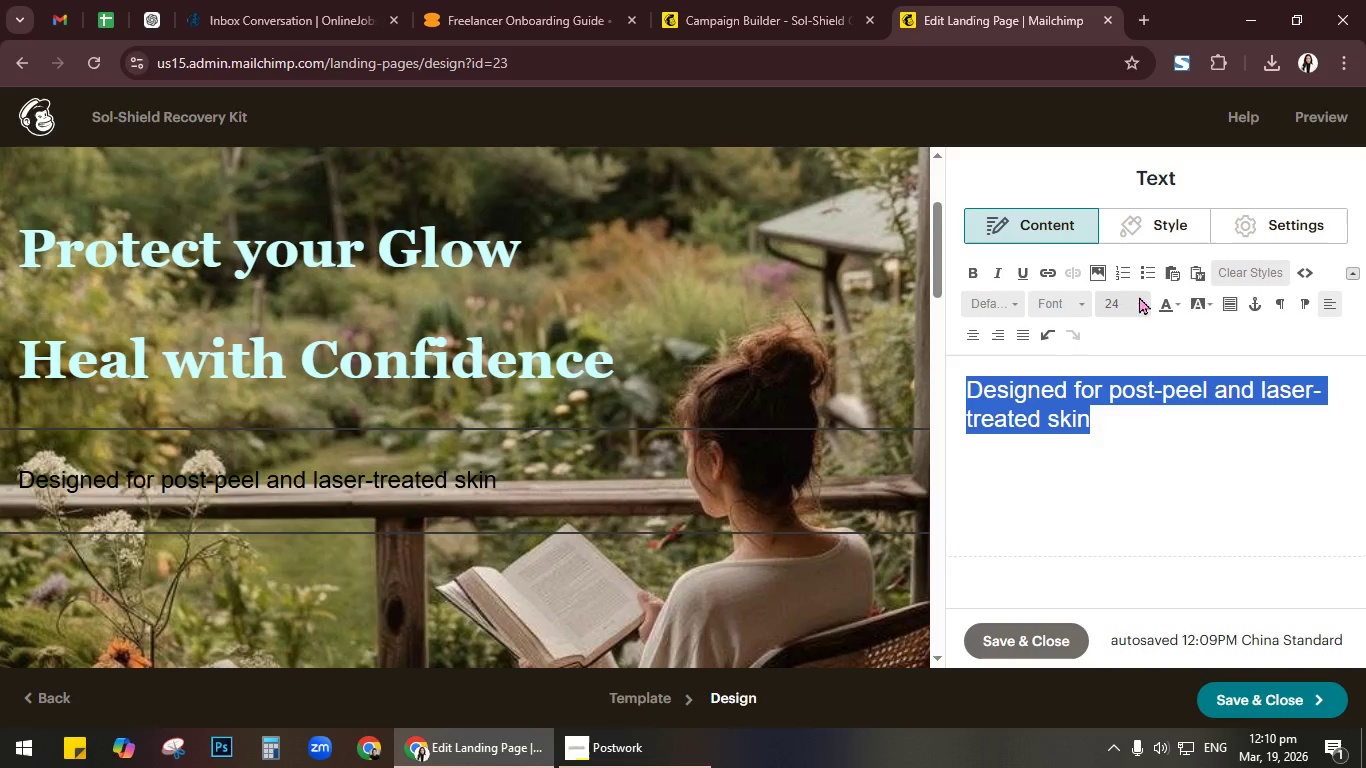 
left_click([1165, 307])
 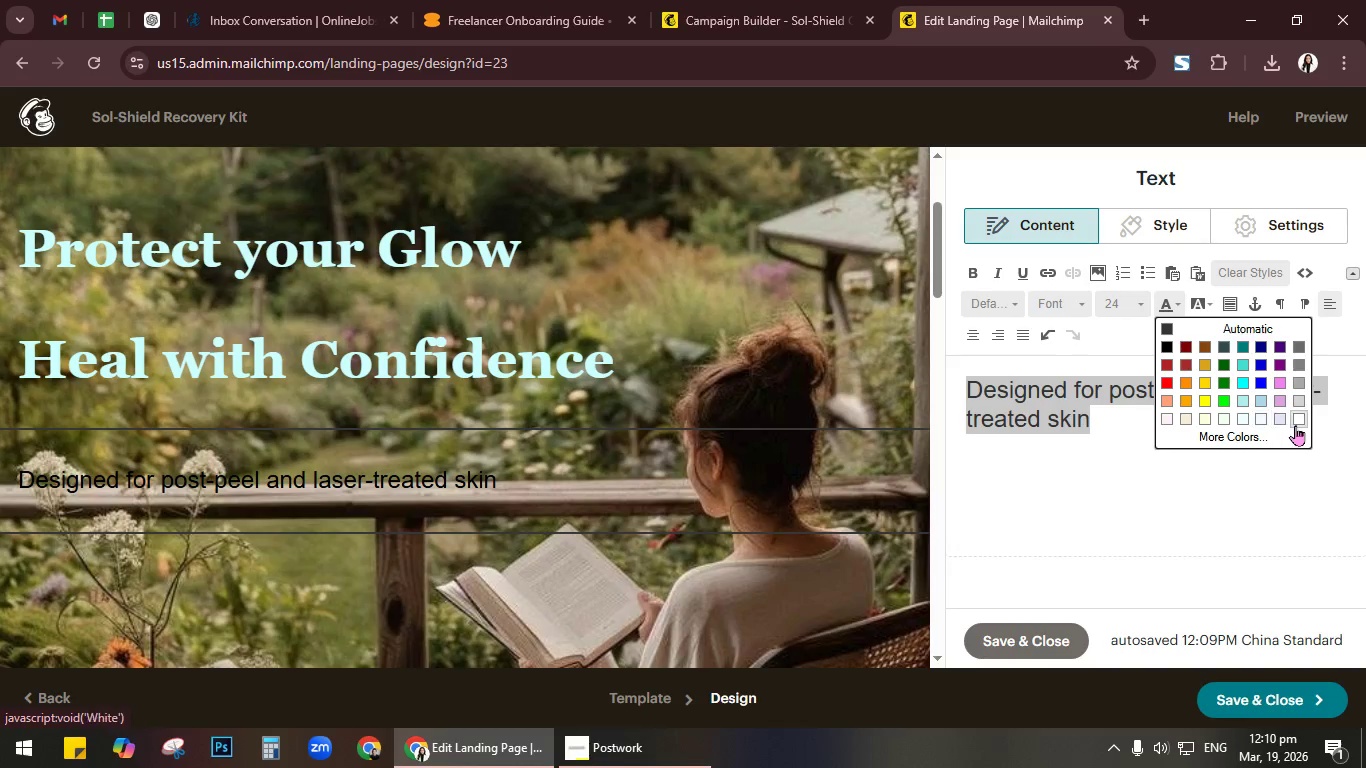 
left_click([1297, 425])
 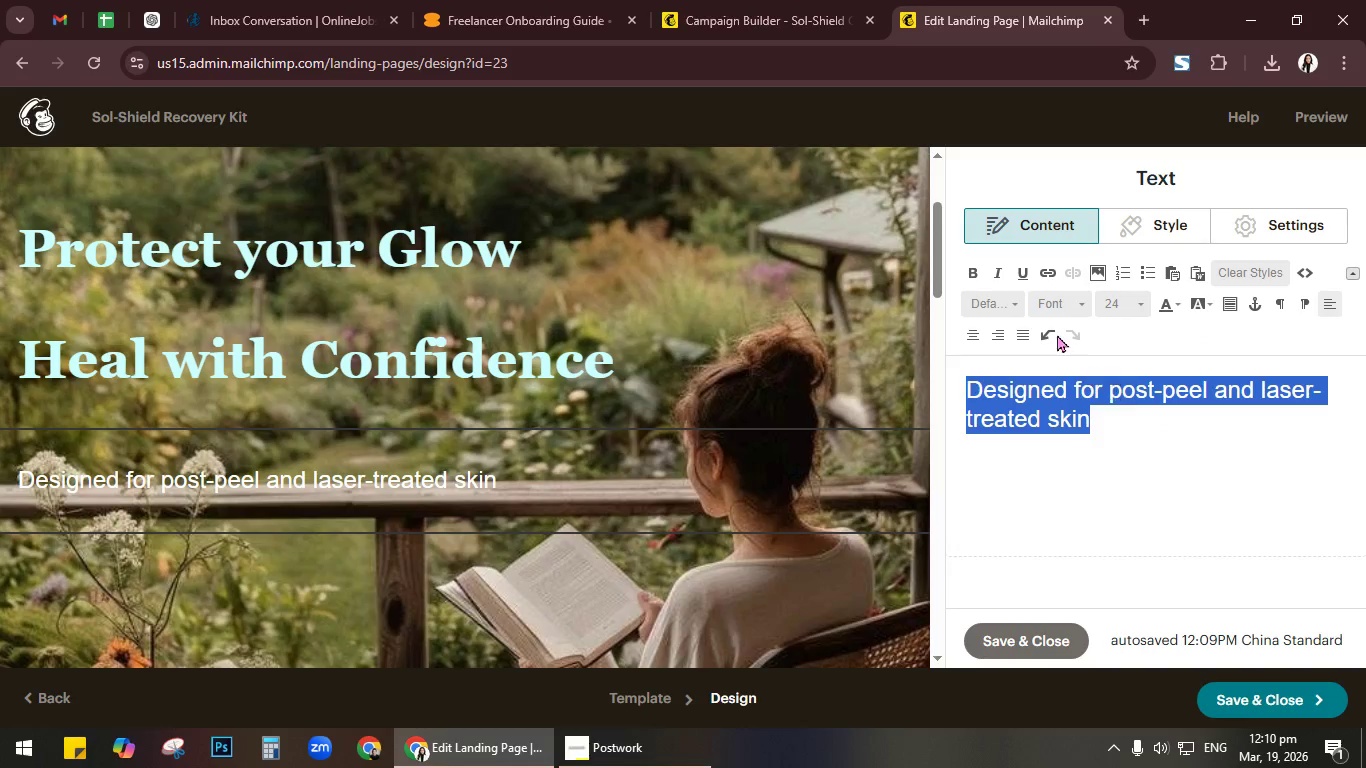 
left_click([996, 307])
 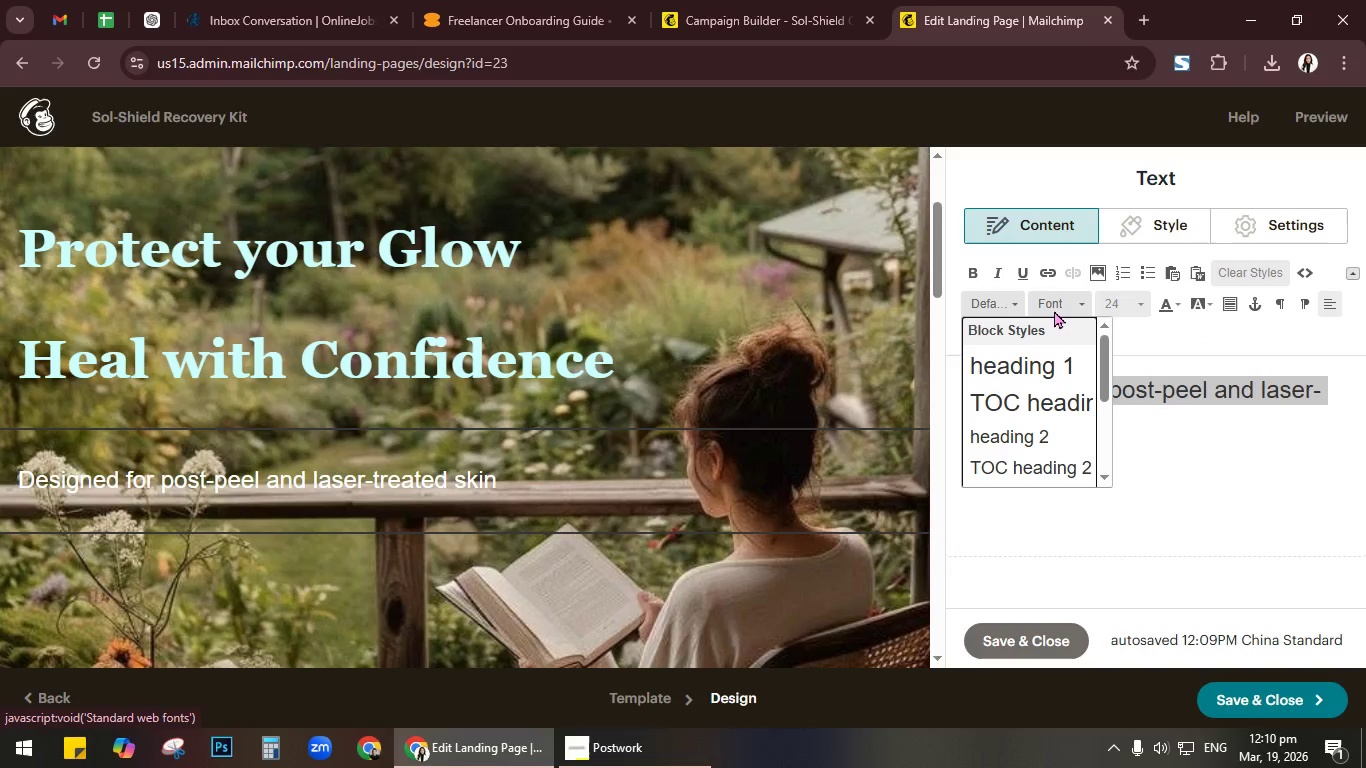 
left_click([1055, 308])
 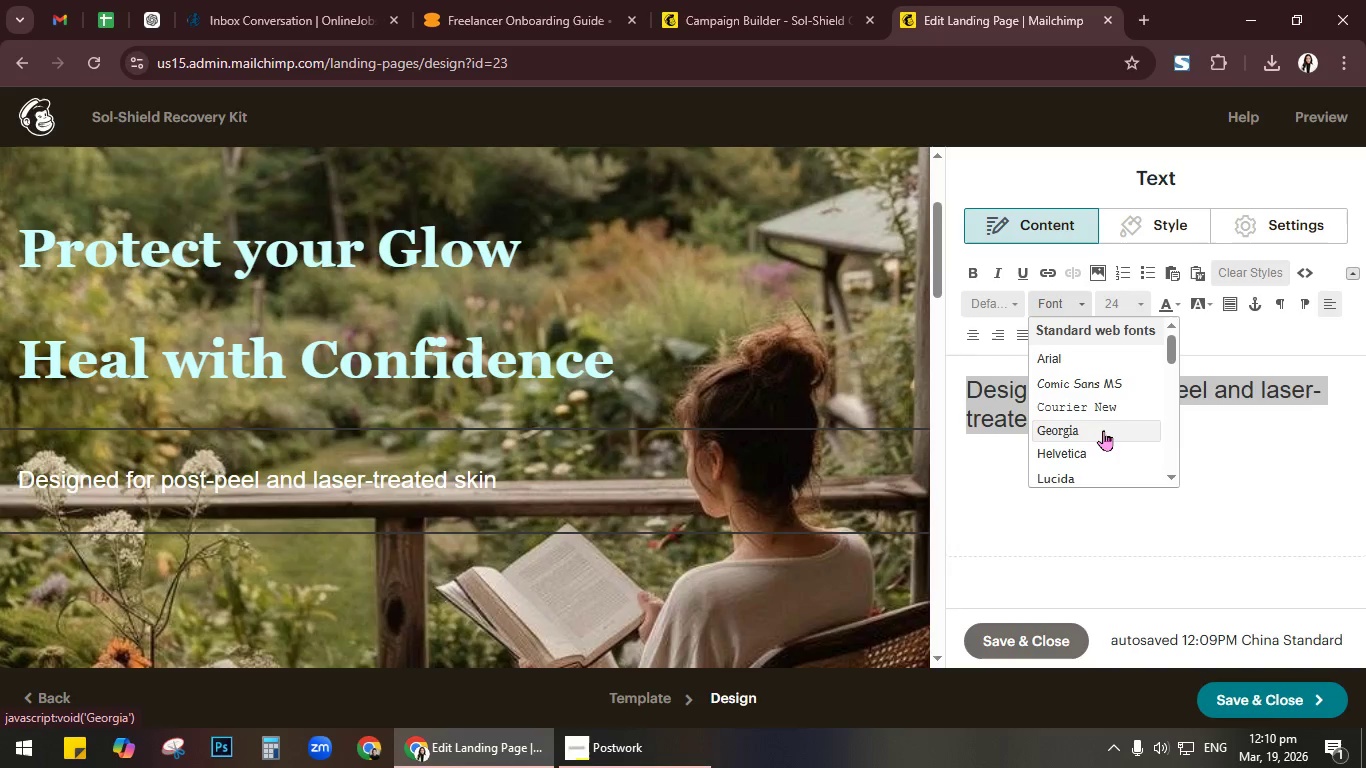 
left_click([1099, 425])
 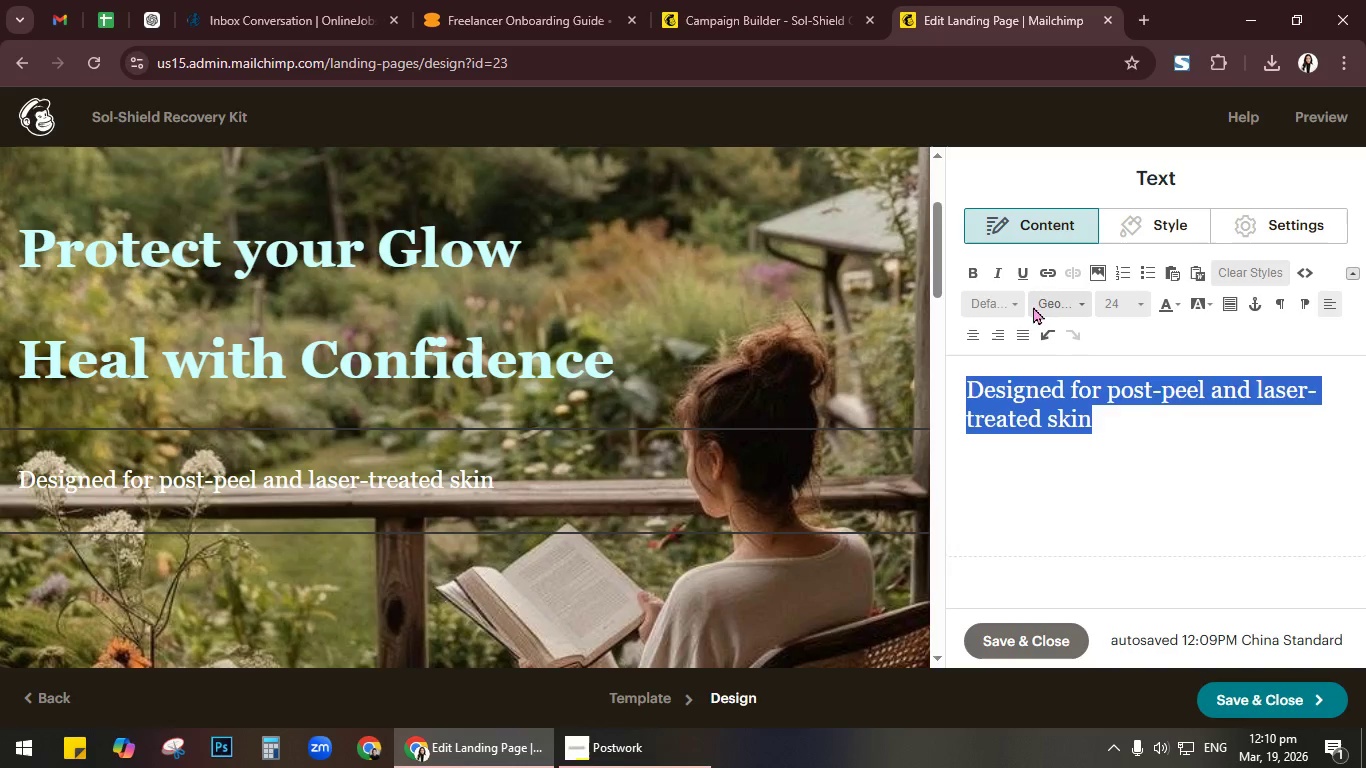 
left_click([962, 275])
 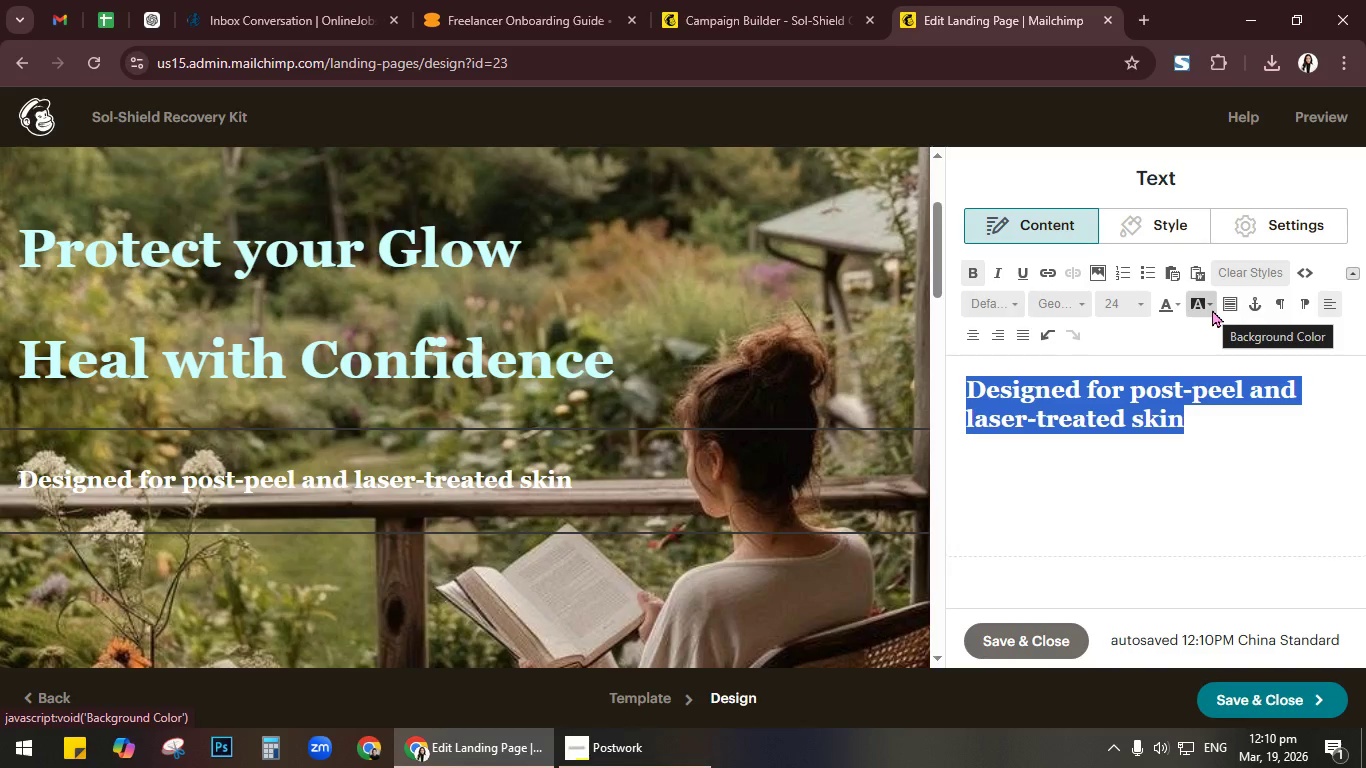 
left_click([1288, 222])
 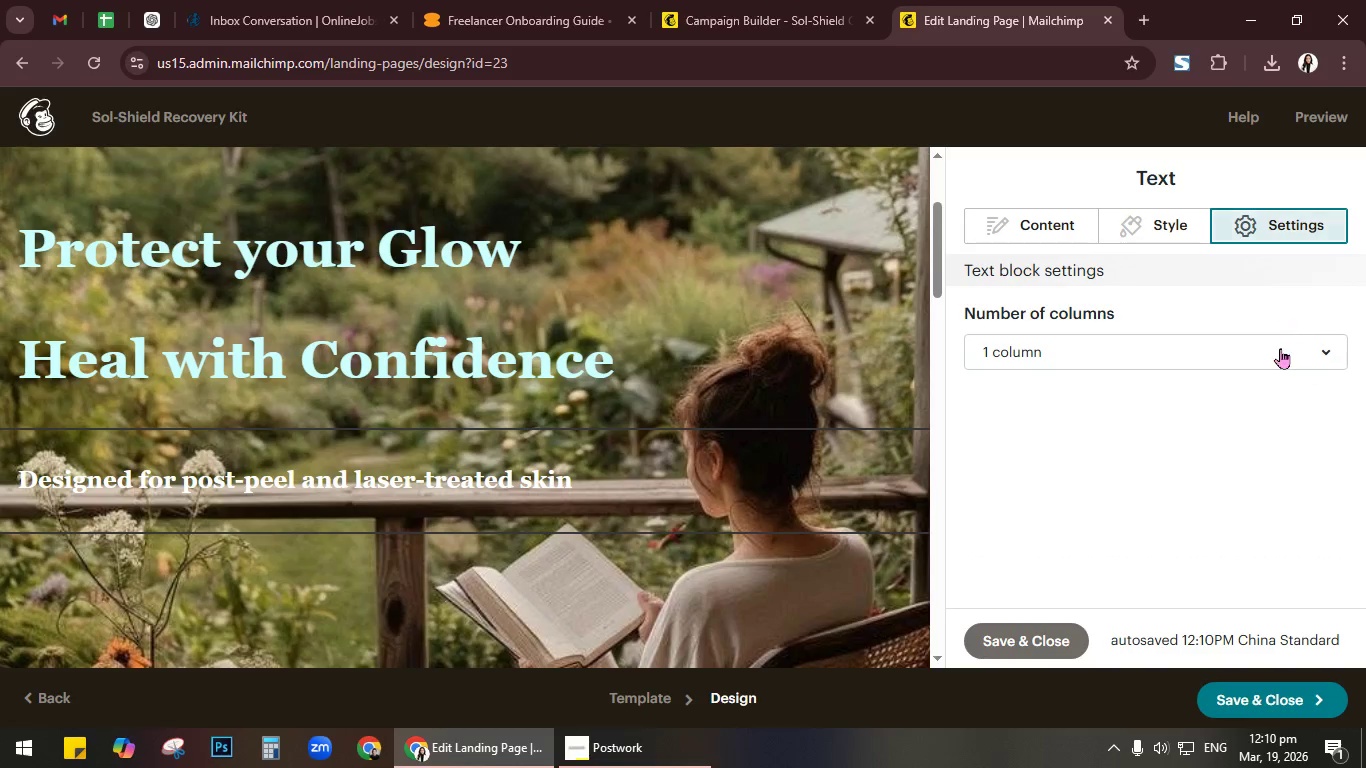 
left_click([1280, 353])
 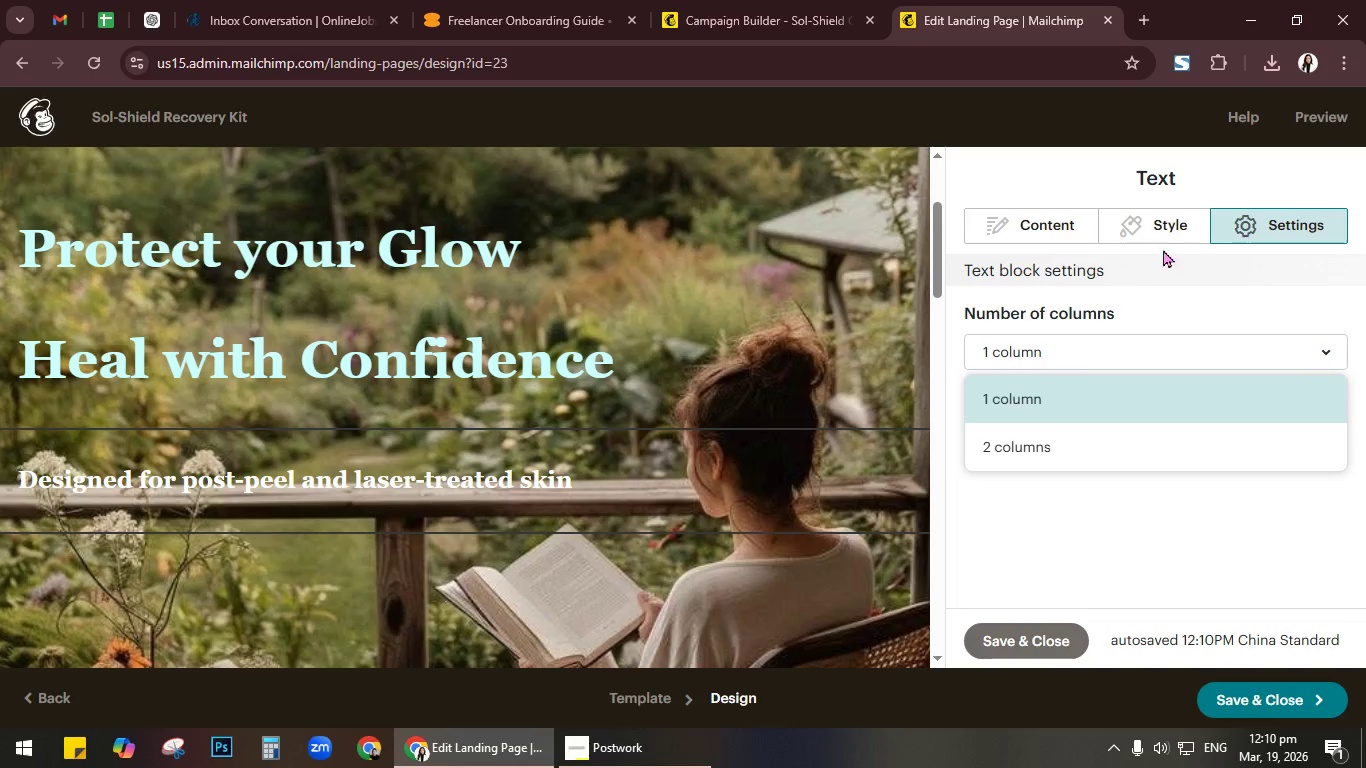 
left_click([1160, 235])
 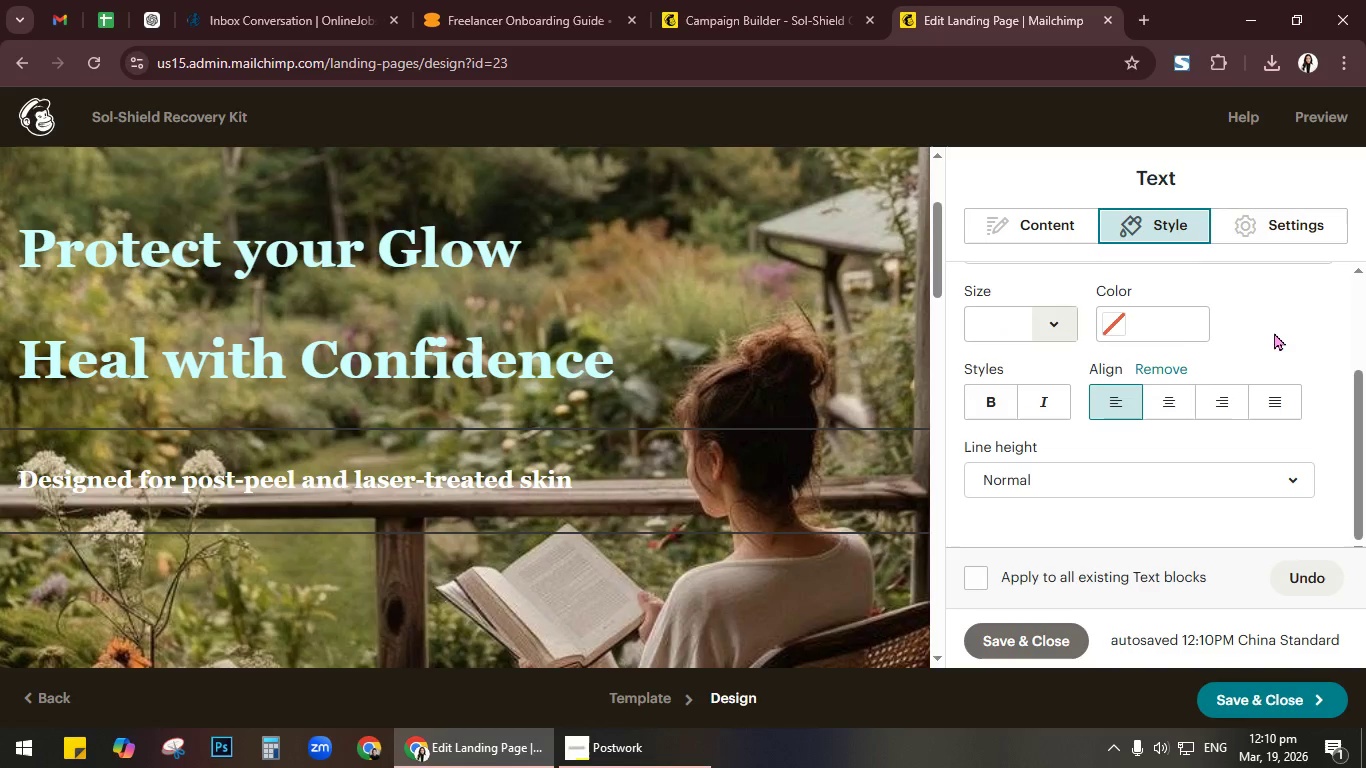 
left_click([1060, 336])
 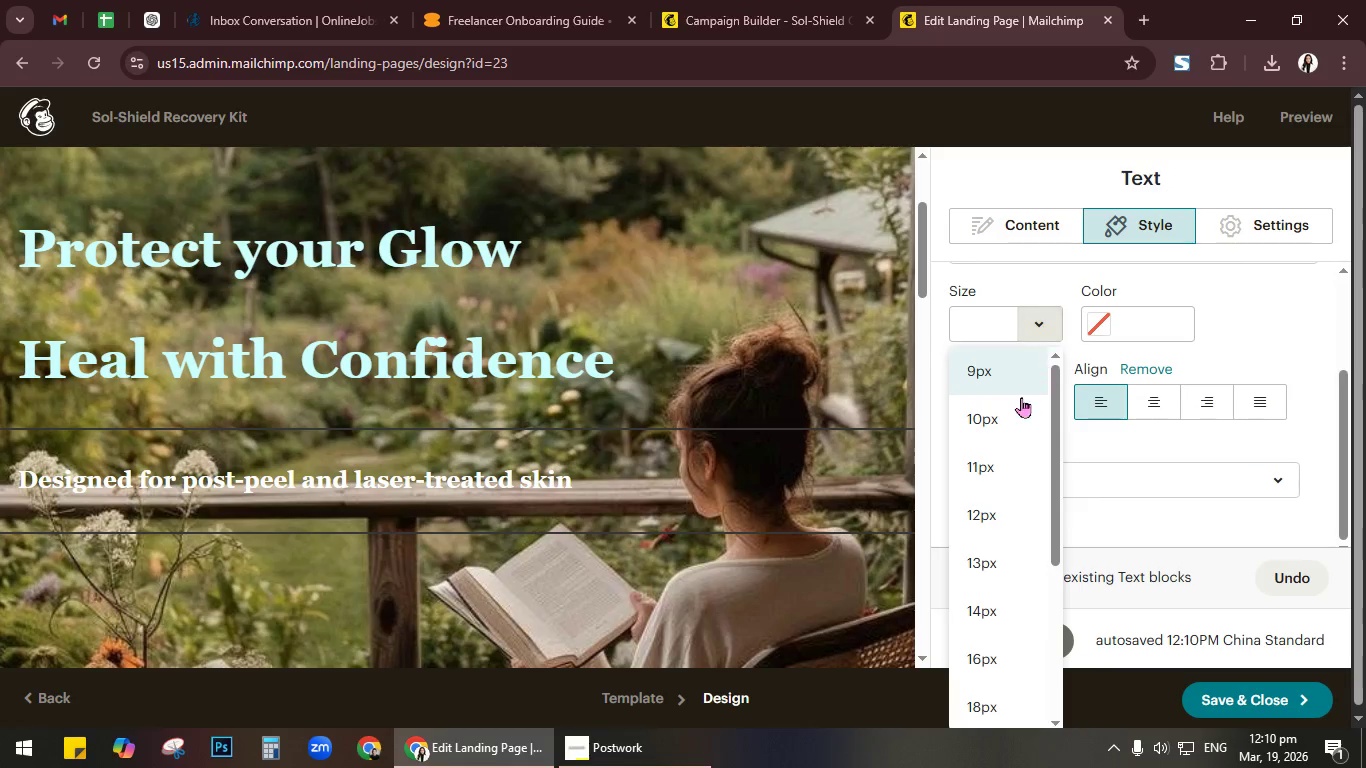 
left_click([1015, 409])
 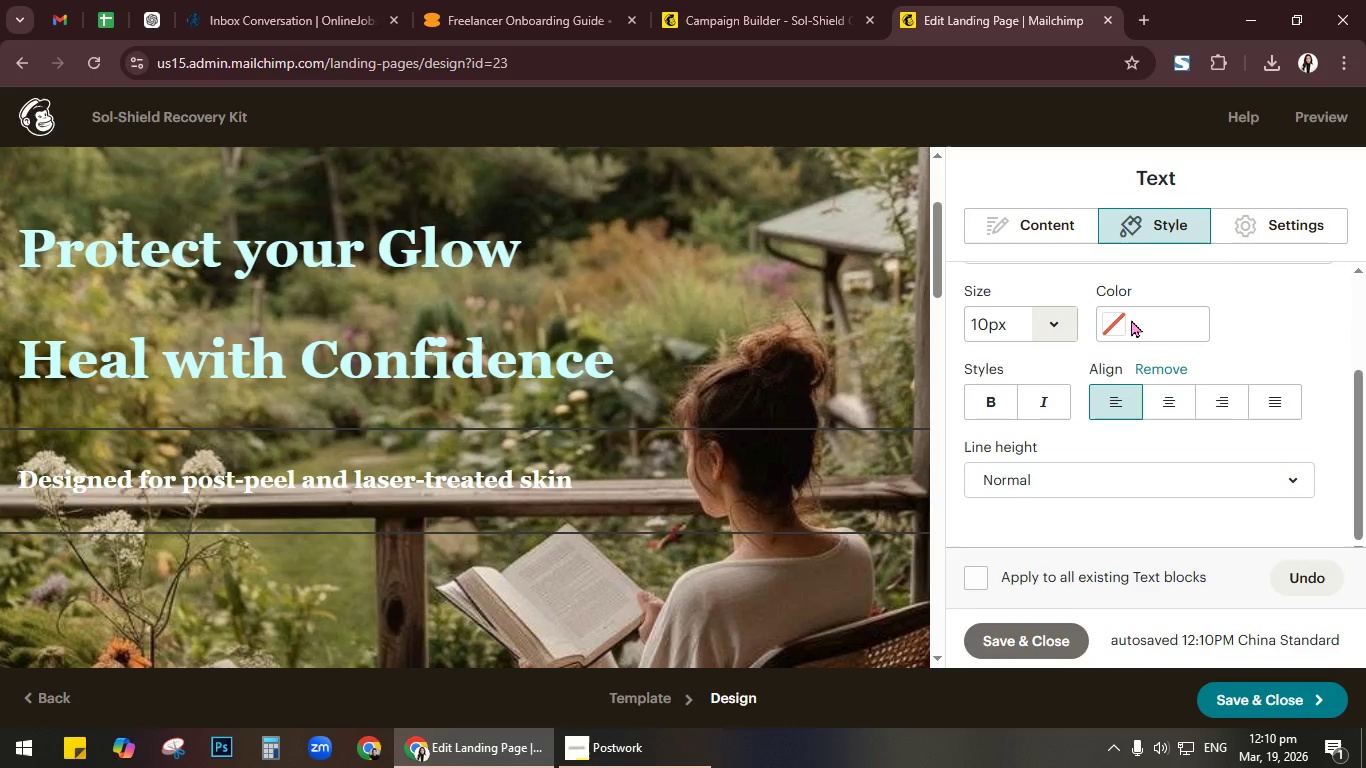 
left_click([1134, 325])
 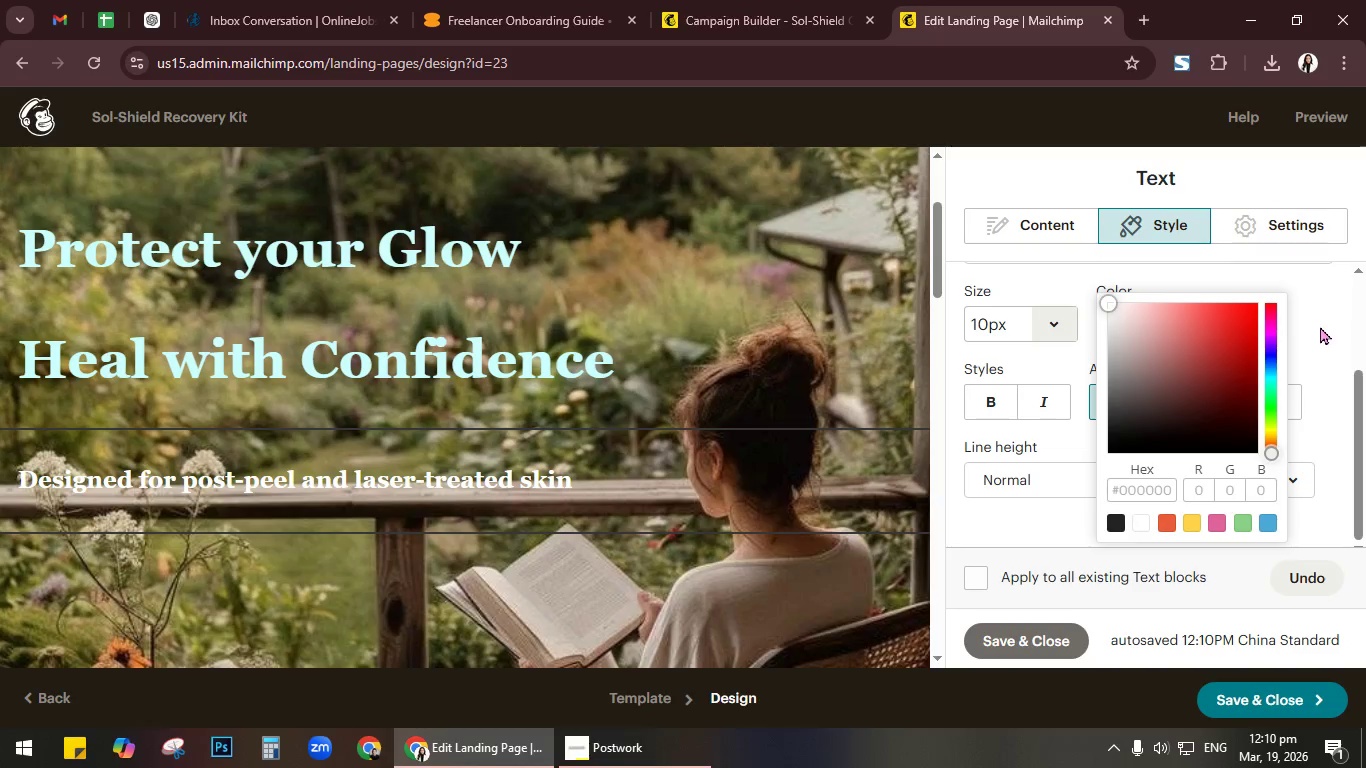 
left_click([1322, 326])
 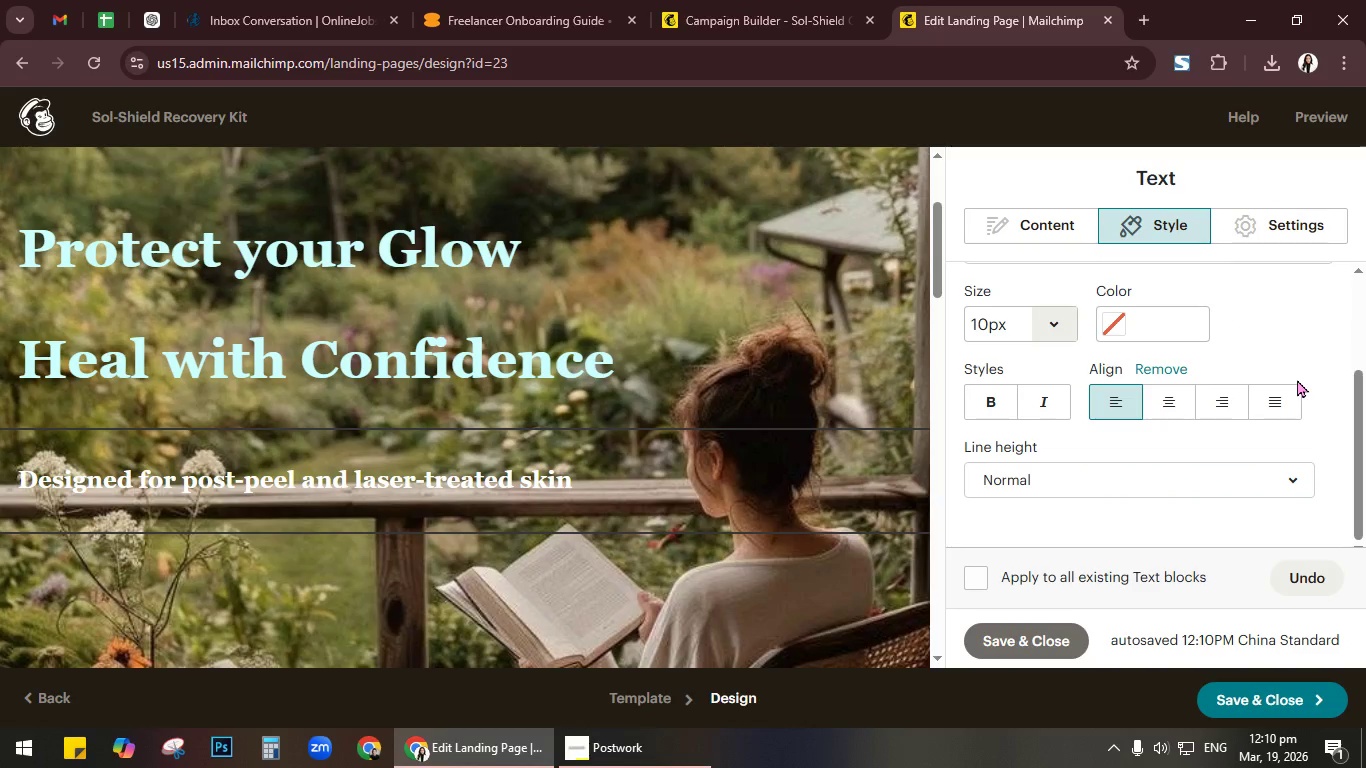 
scroll: coordinate [1297, 379], scroll_direction: down, amount: 2.0
 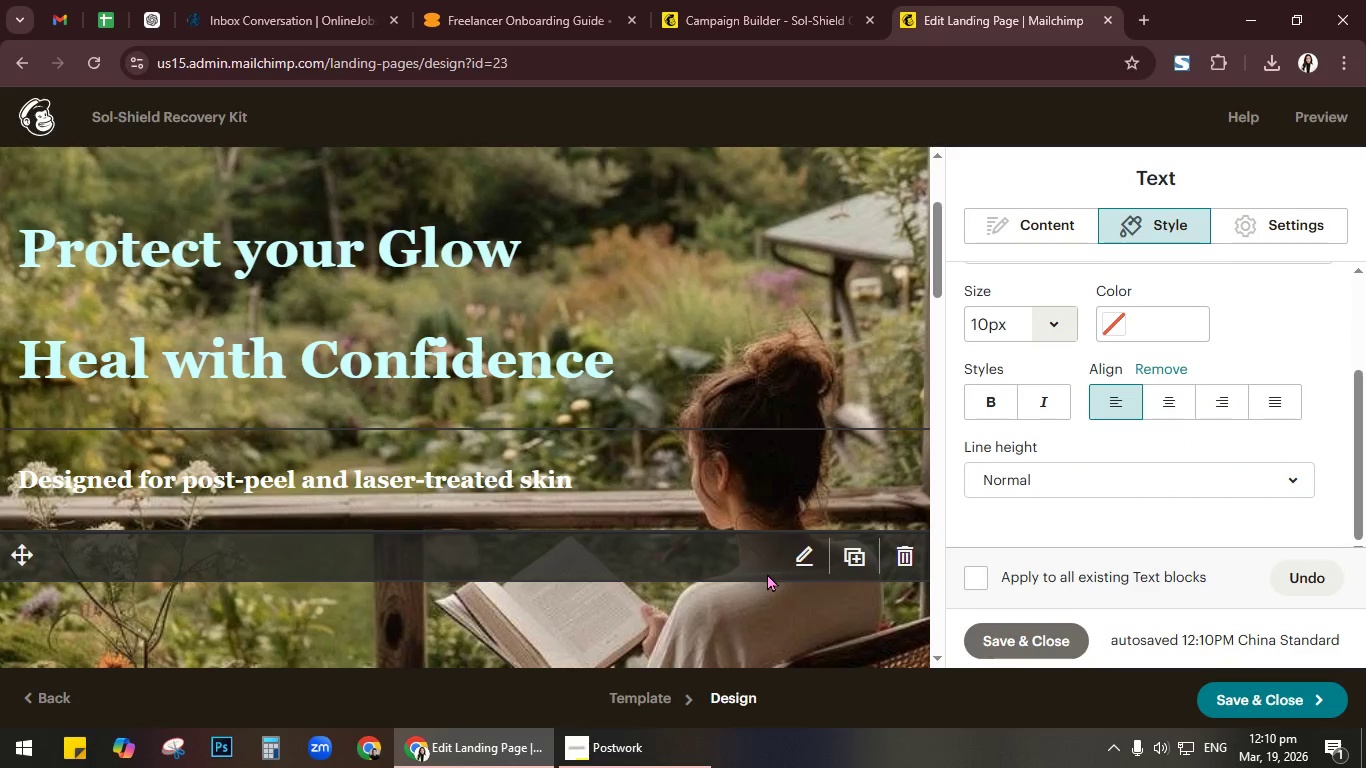 
left_click([764, 330])
 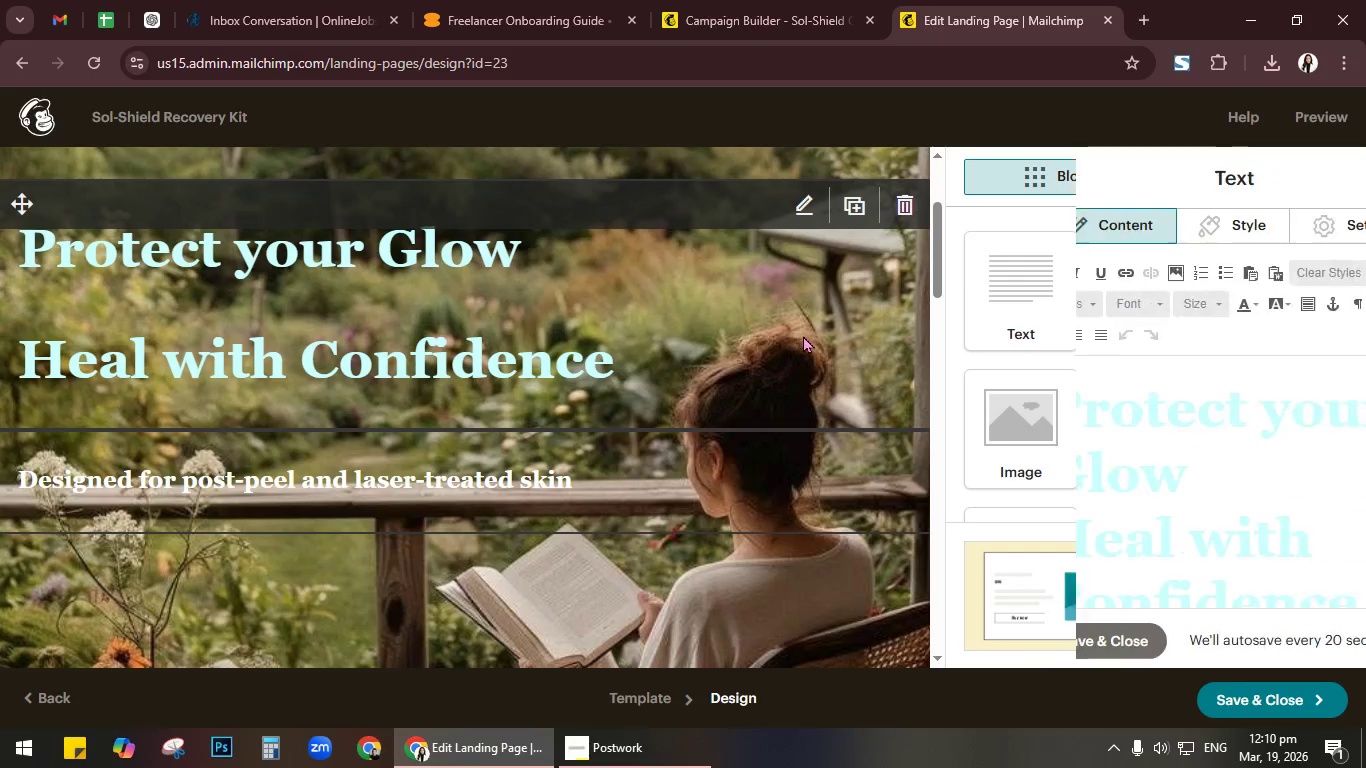 
scroll: coordinate [802, 340], scroll_direction: down, amount: 4.0
 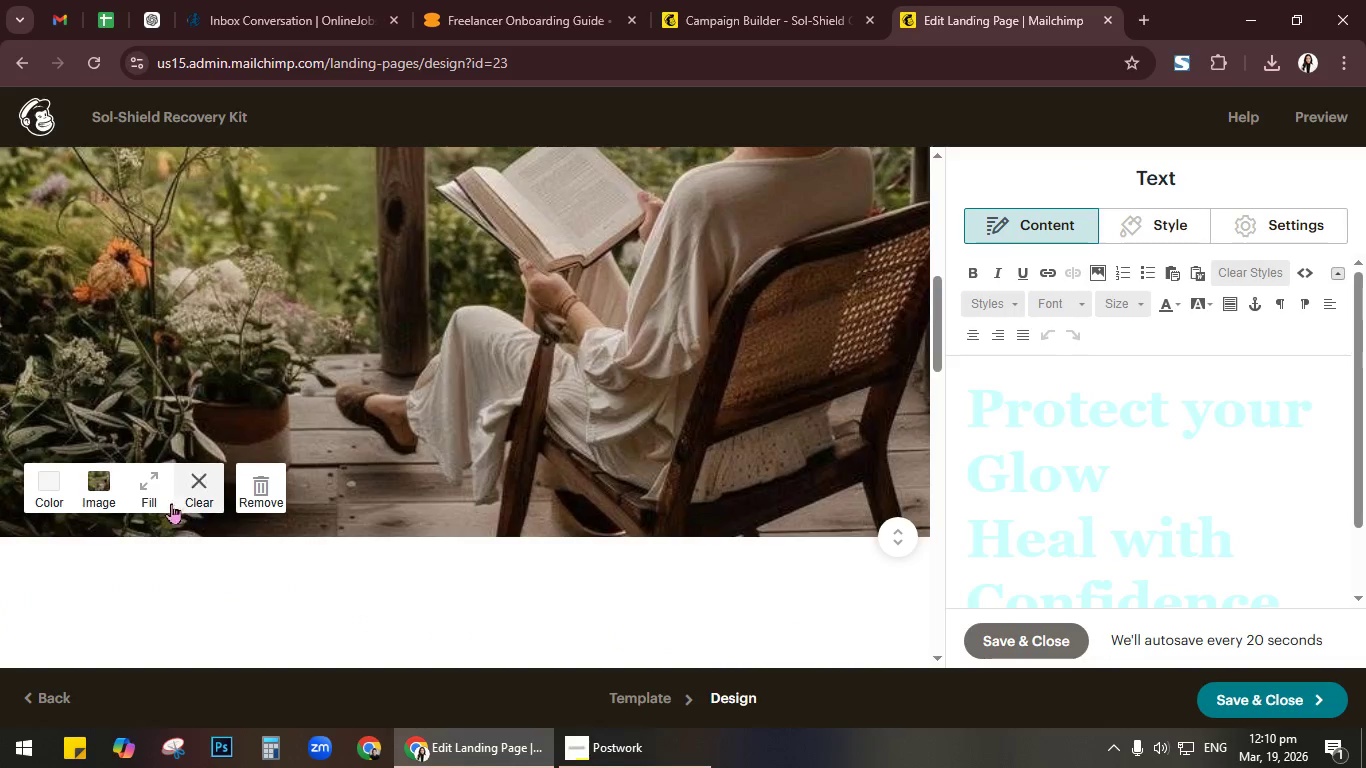 
left_click([118, 486])
 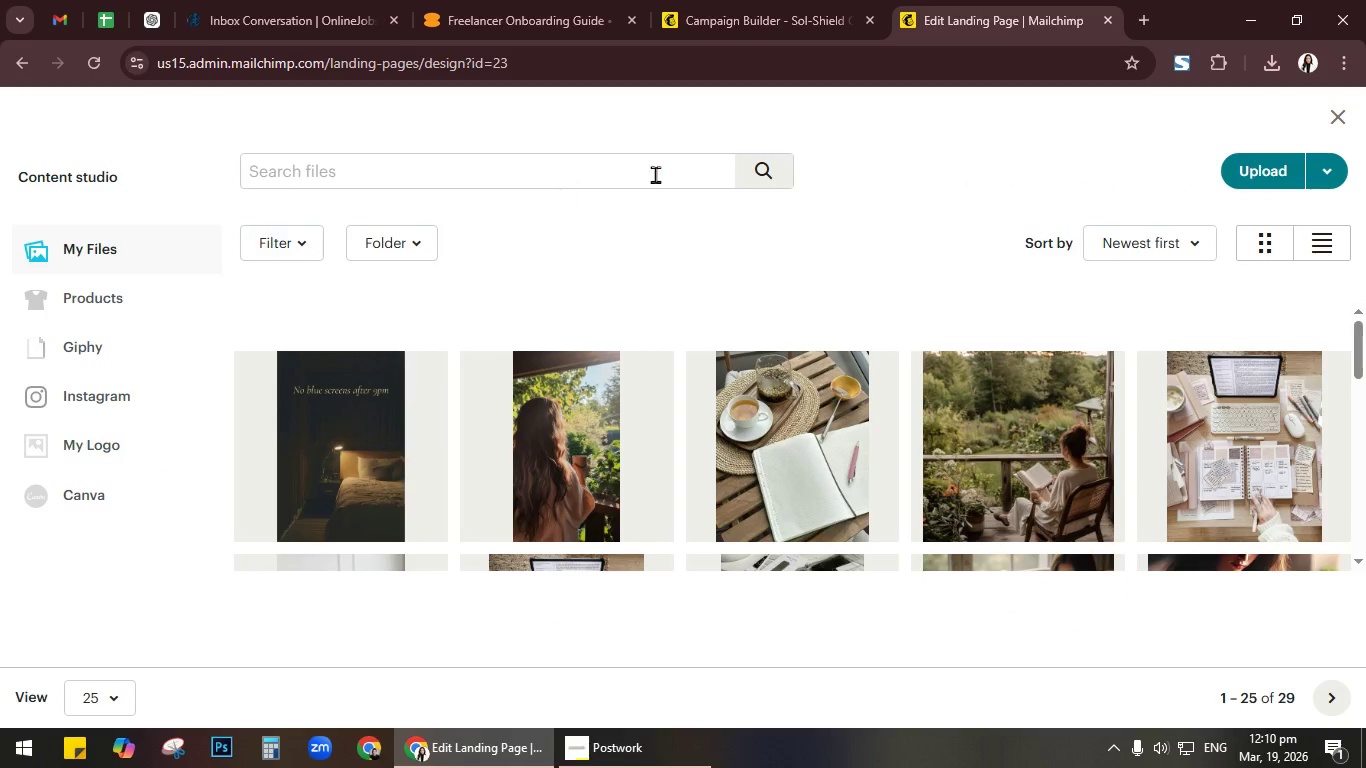 
left_click([1238, 150])
 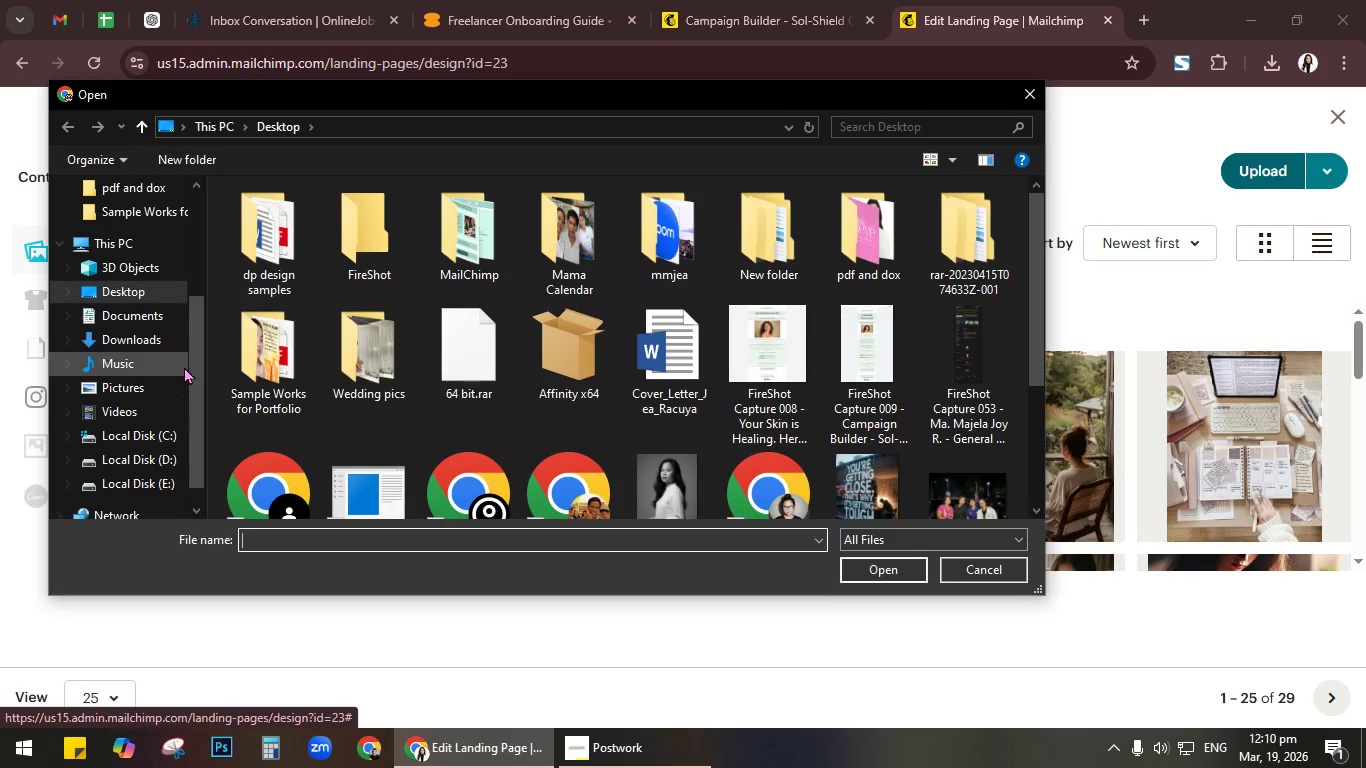 
left_click([157, 291])
 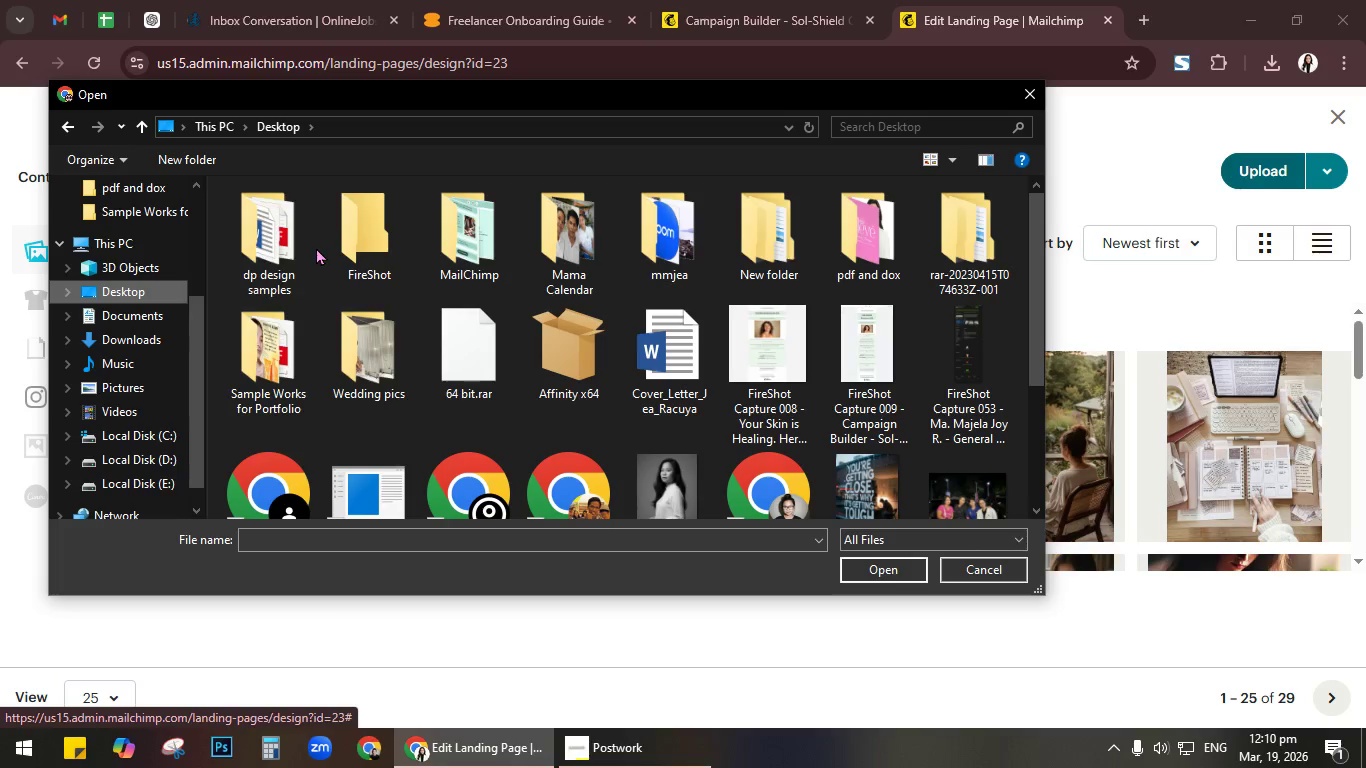 
double_click([278, 333])
 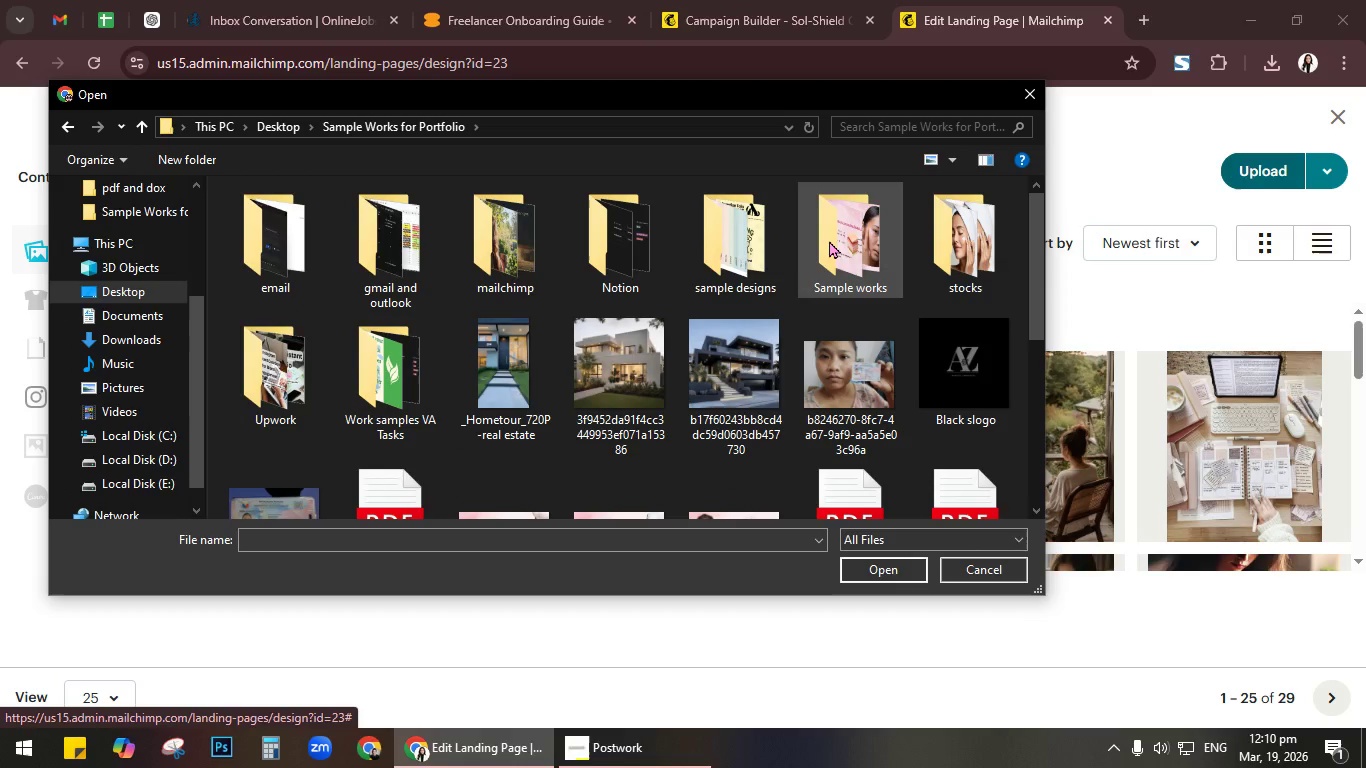 
double_click([829, 240])
 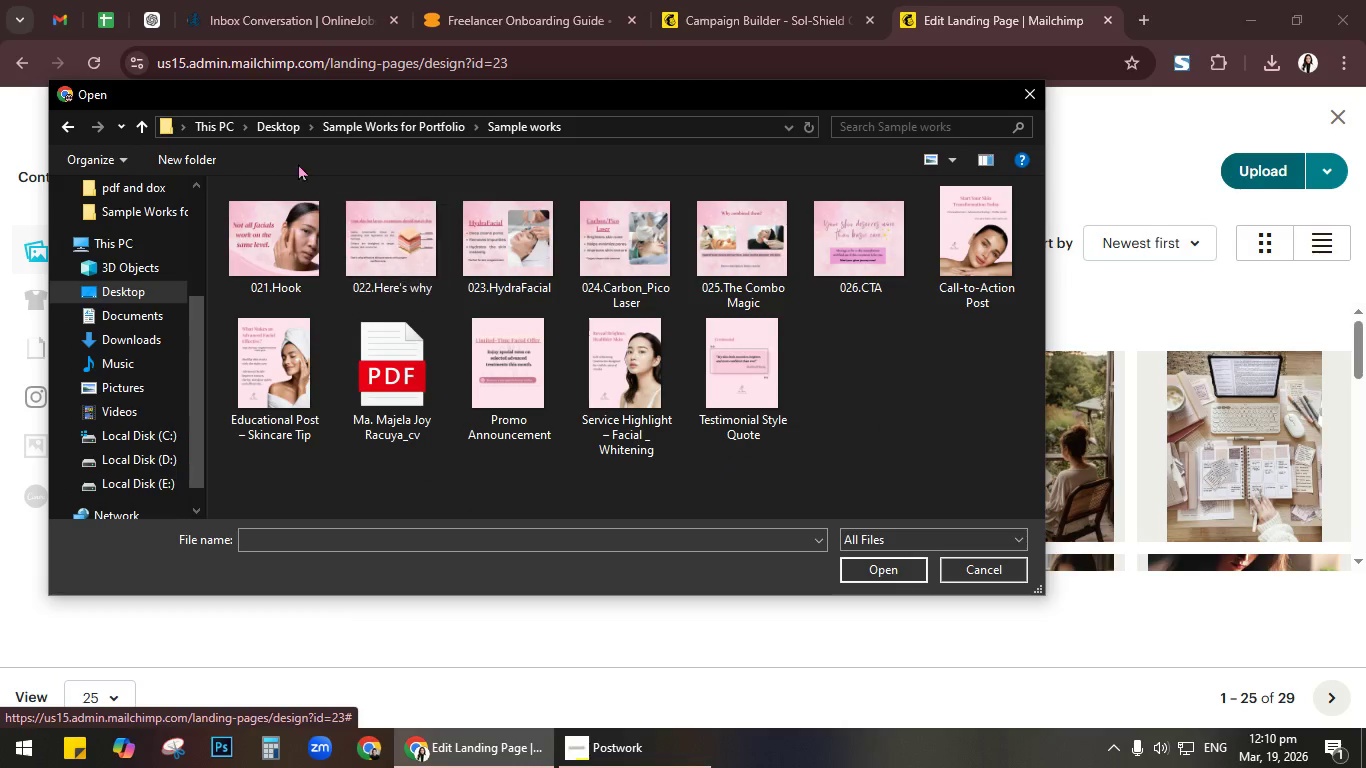 
left_click([392, 131])
 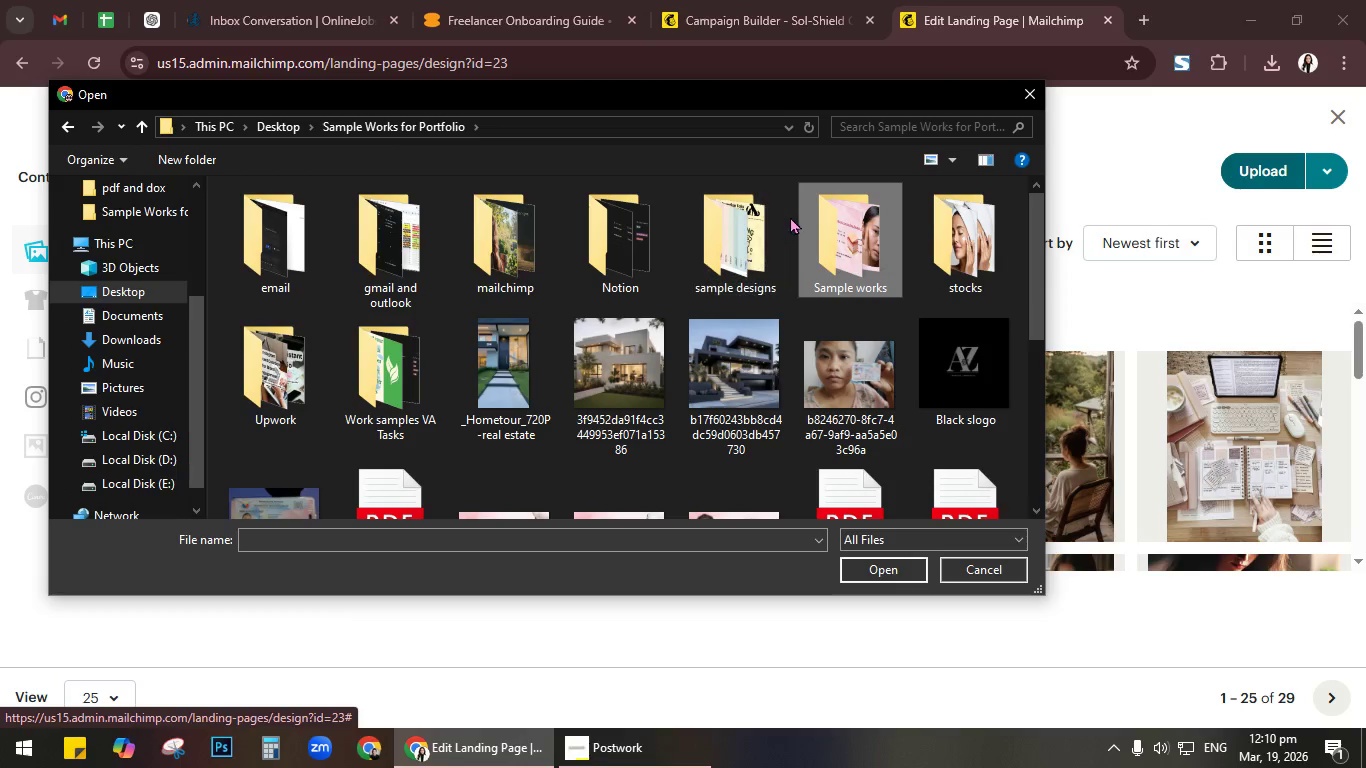 
double_click([968, 227])
 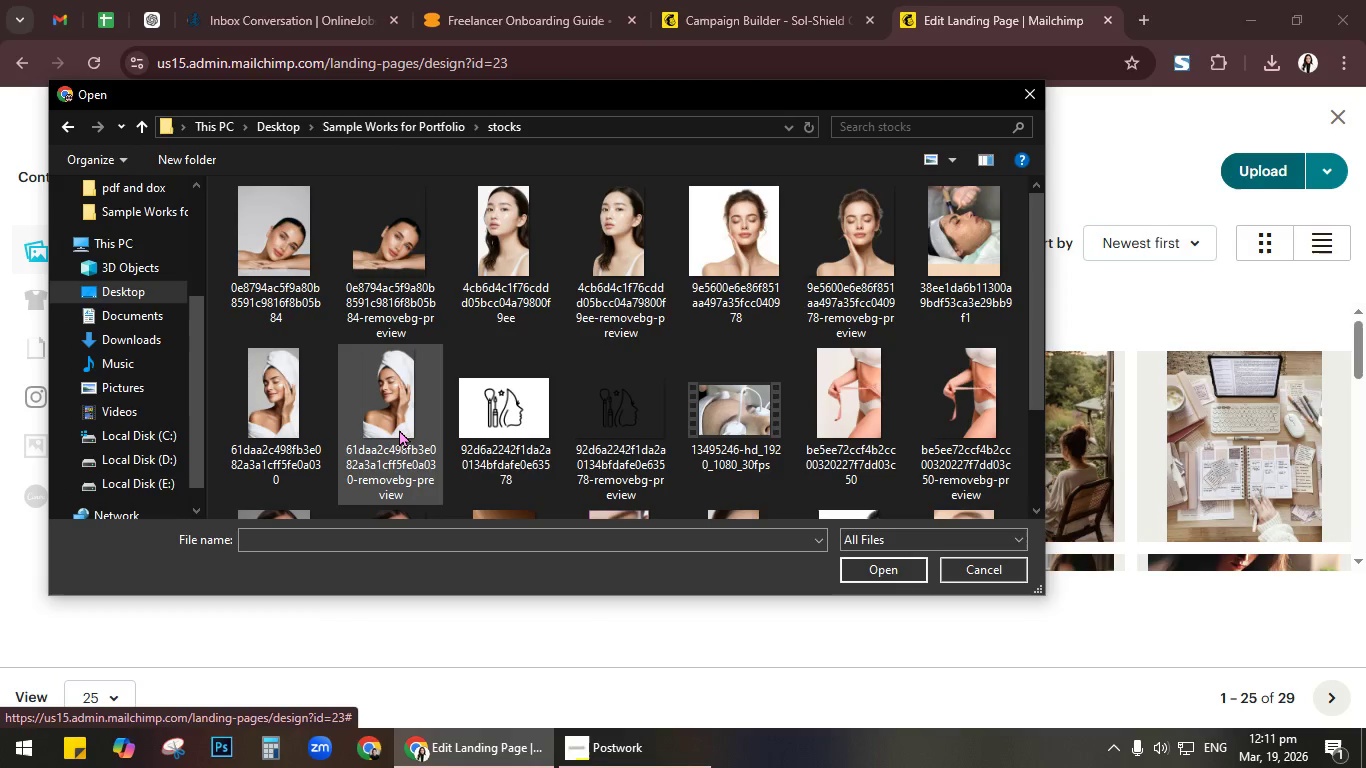 
scroll: coordinate [399, 429], scroll_direction: down, amount: 1.0
 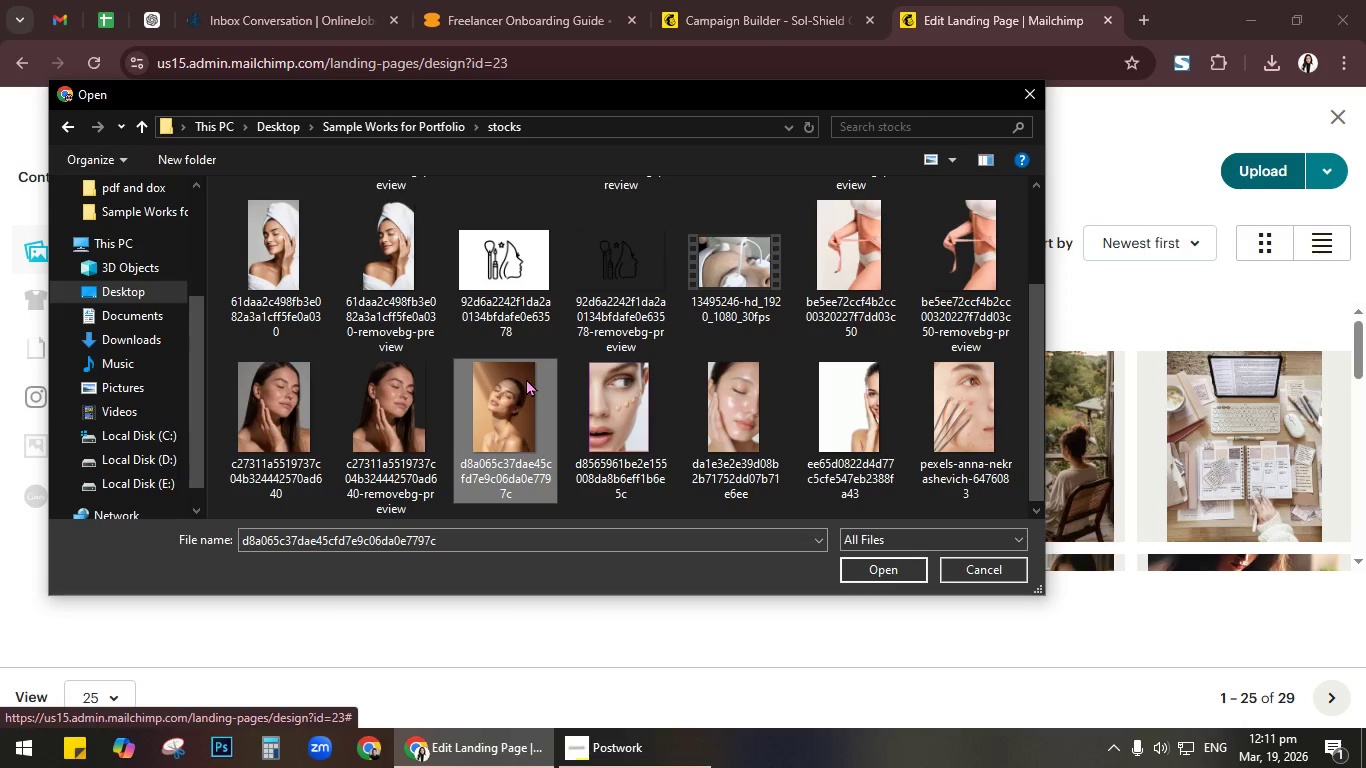 
left_click([878, 567])
 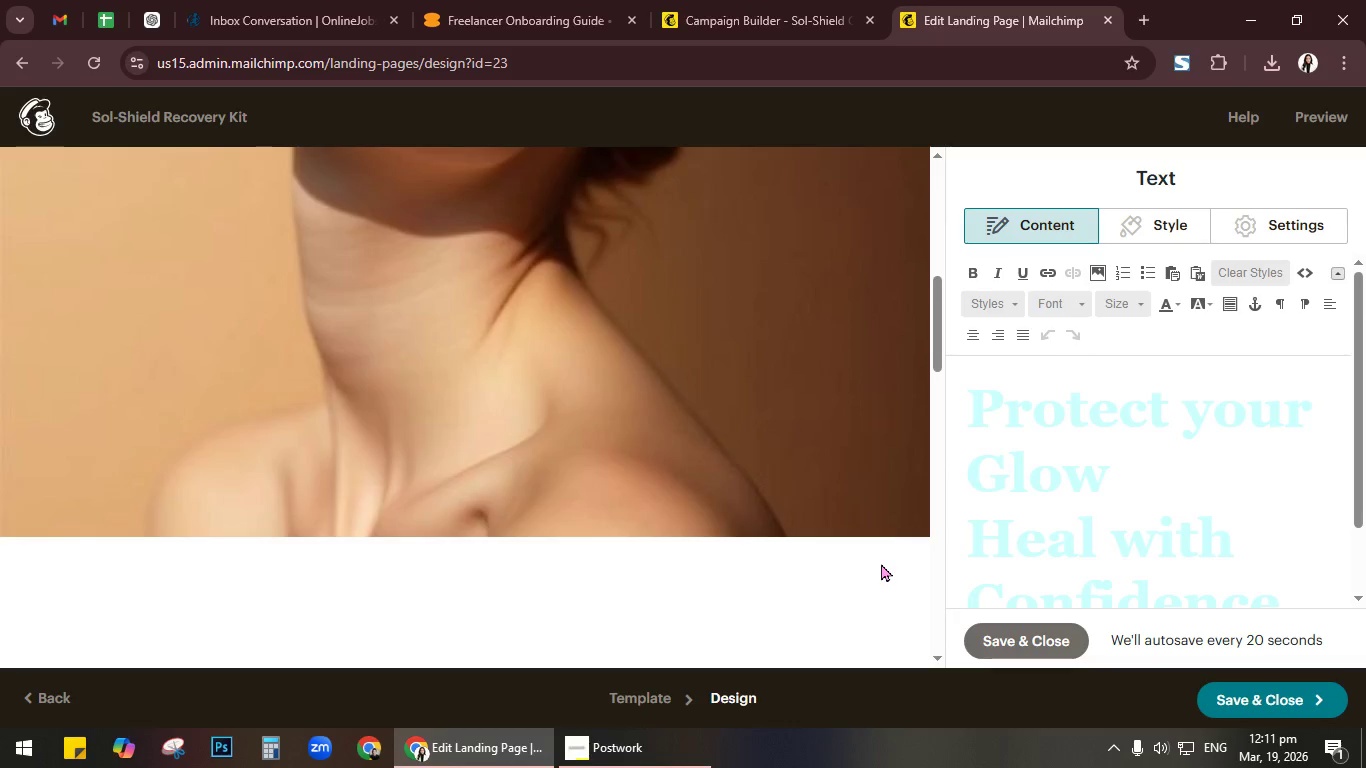 
wait(6.17)
 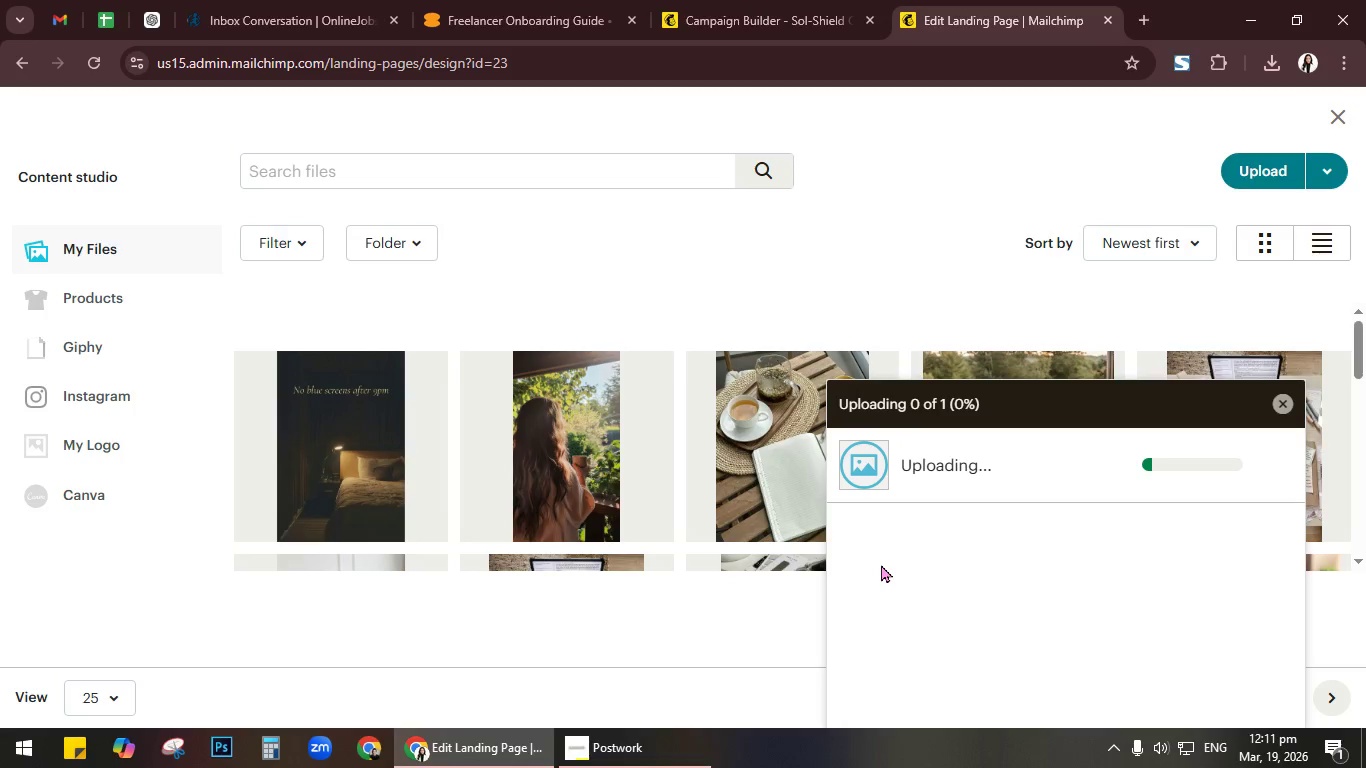 
scroll: coordinate [738, 530], scroll_direction: up, amount: 5.0
 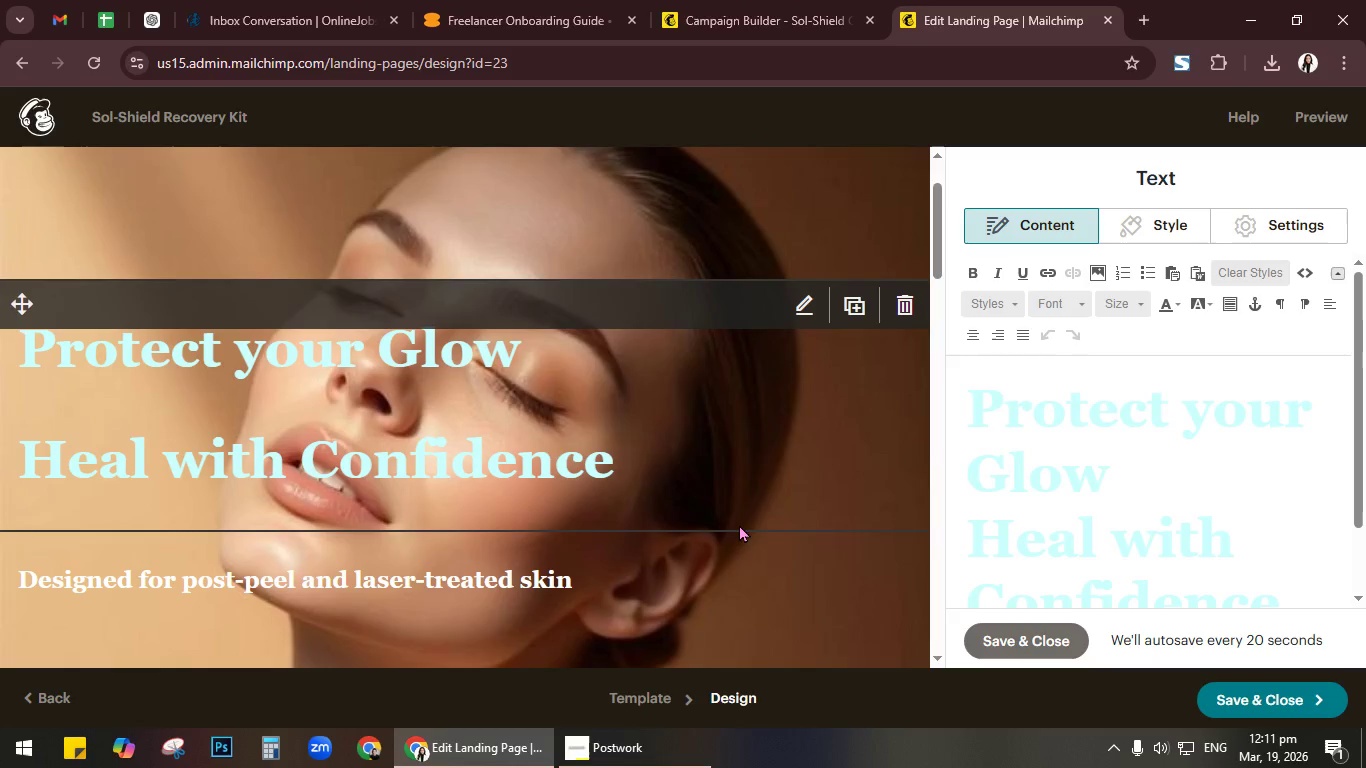 
scroll: coordinate [739, 524], scroll_direction: down, amount: 1.0
 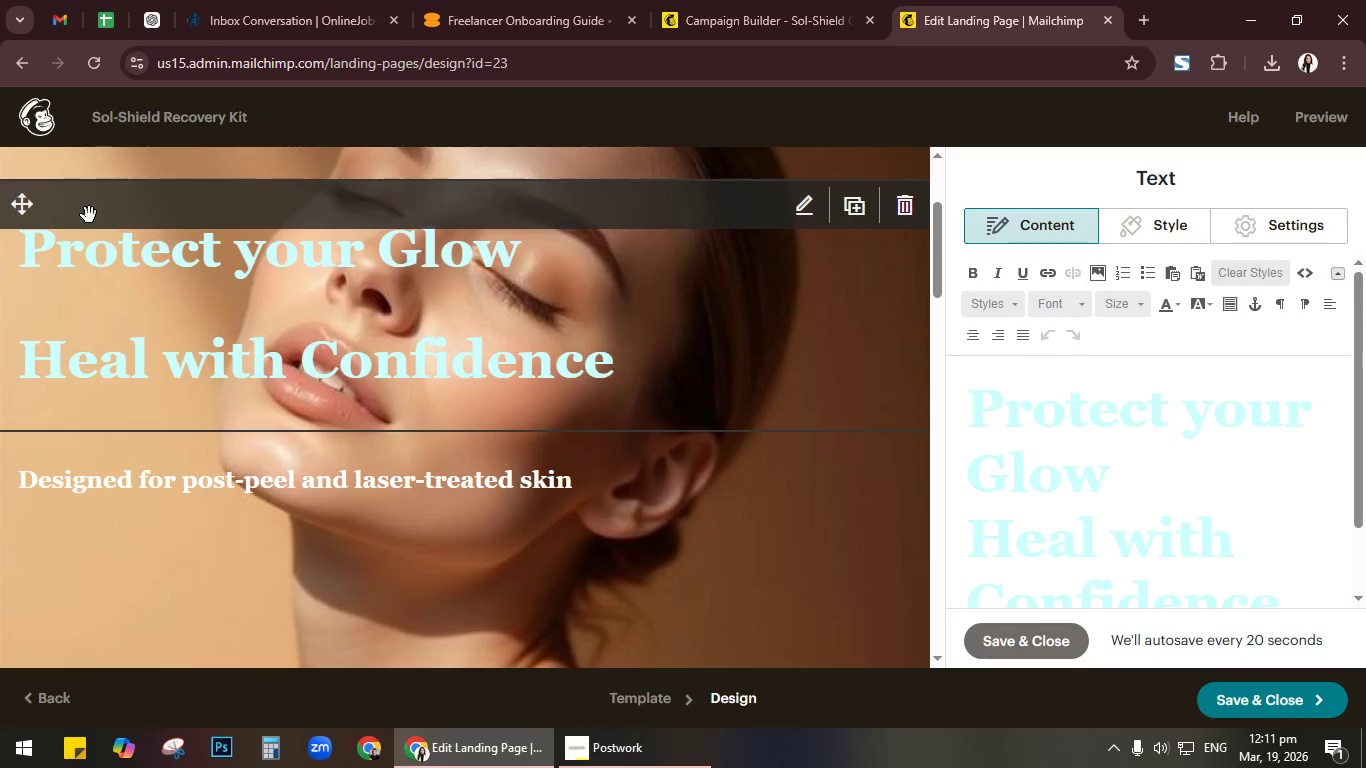 
left_click_drag(start_coordinate=[29, 211], to_coordinate=[0, 347])
 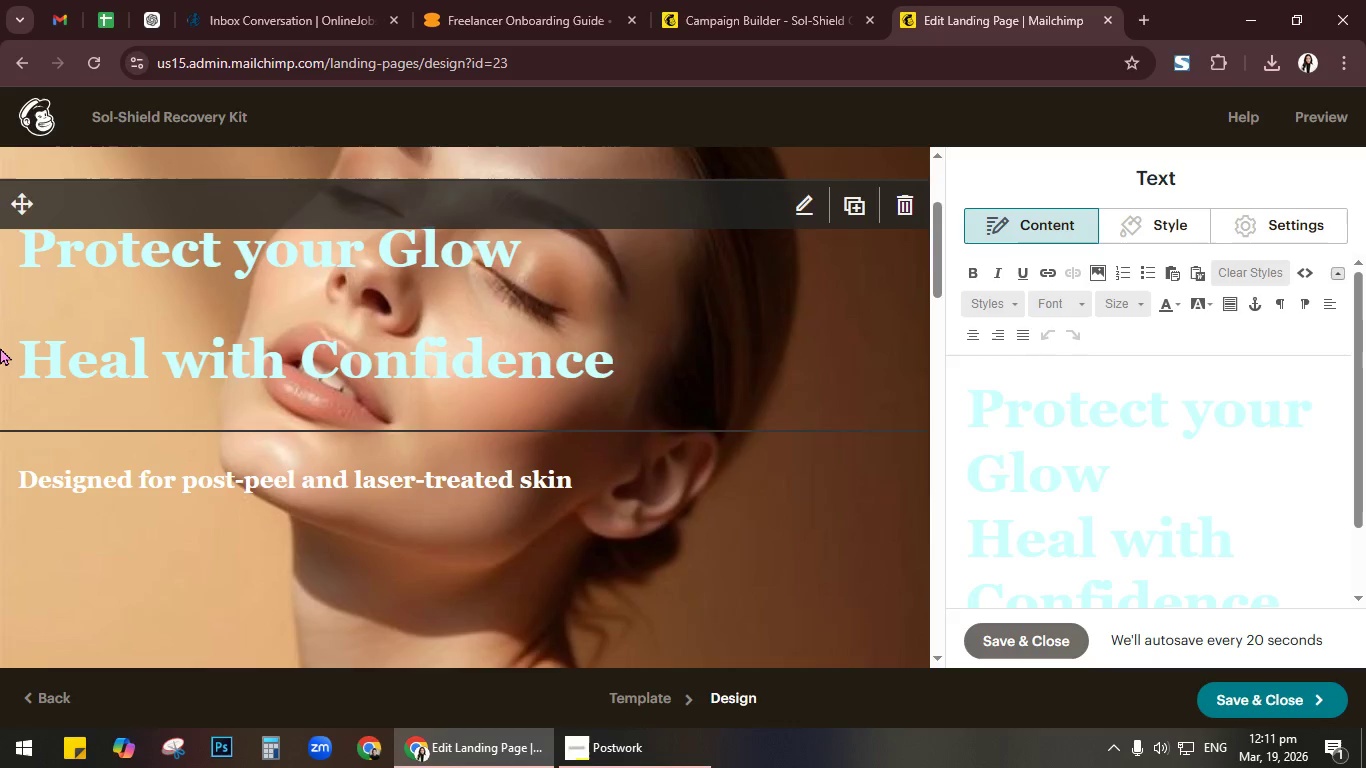 
scroll: coordinate [0, 347], scroll_direction: up, amount: 3.0
 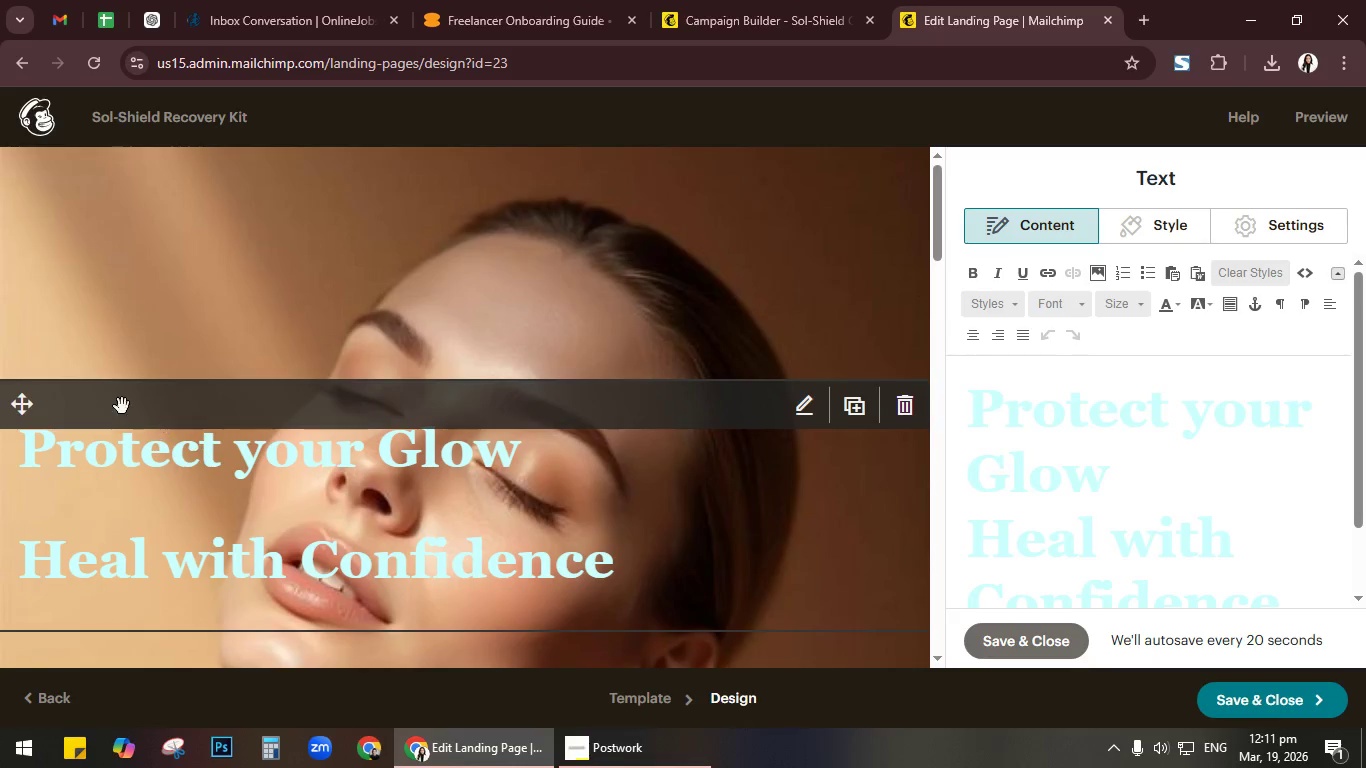 
left_click([127, 486])
 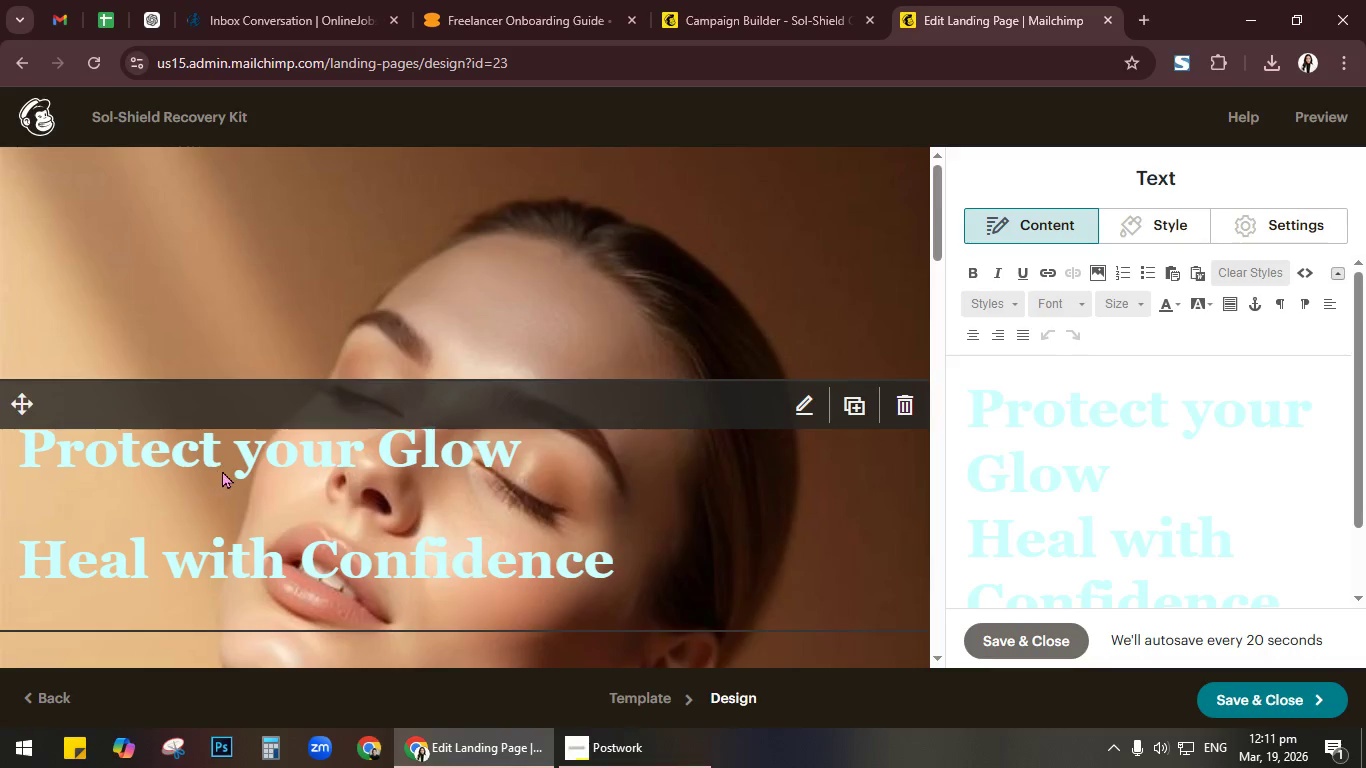 
scroll: coordinate [806, 471], scroll_direction: down, amount: 2.0
 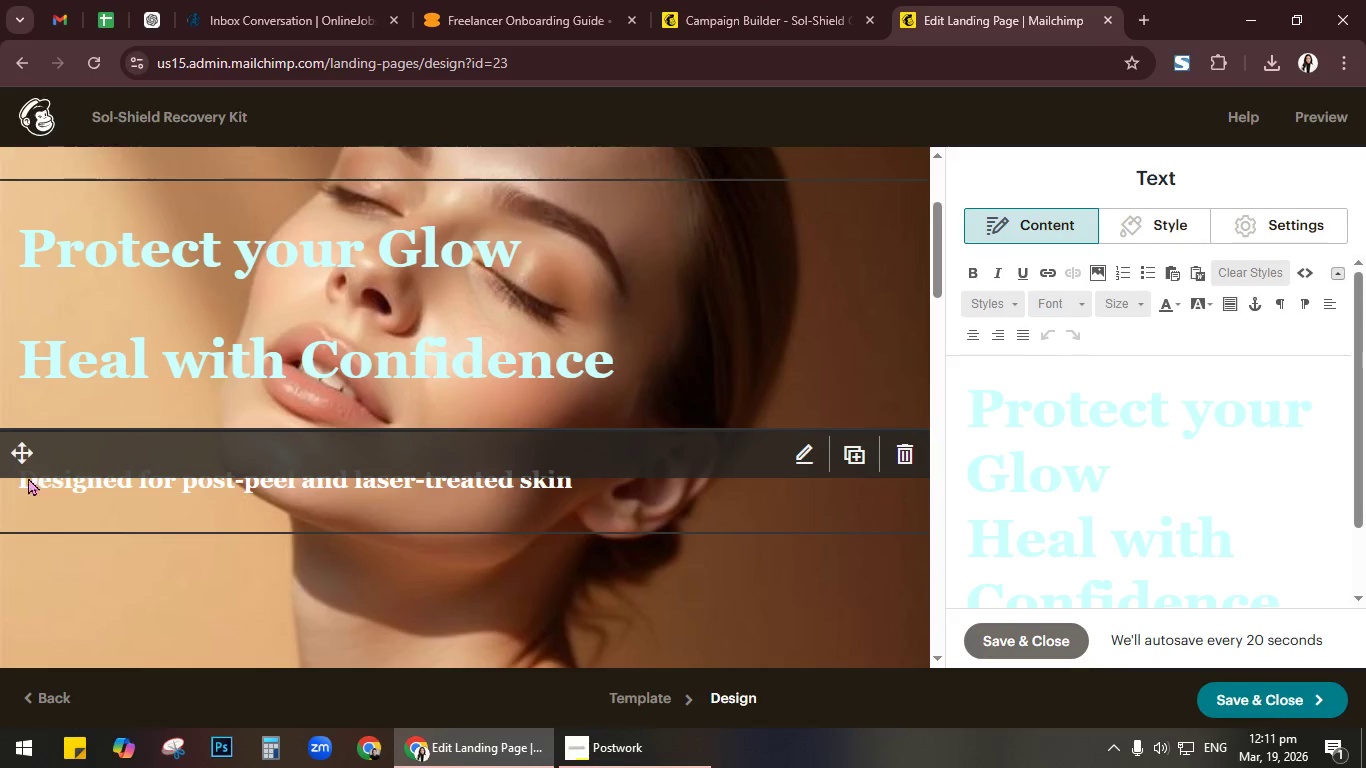 
left_click_drag(start_coordinate=[16, 453], to_coordinate=[4, 608])
 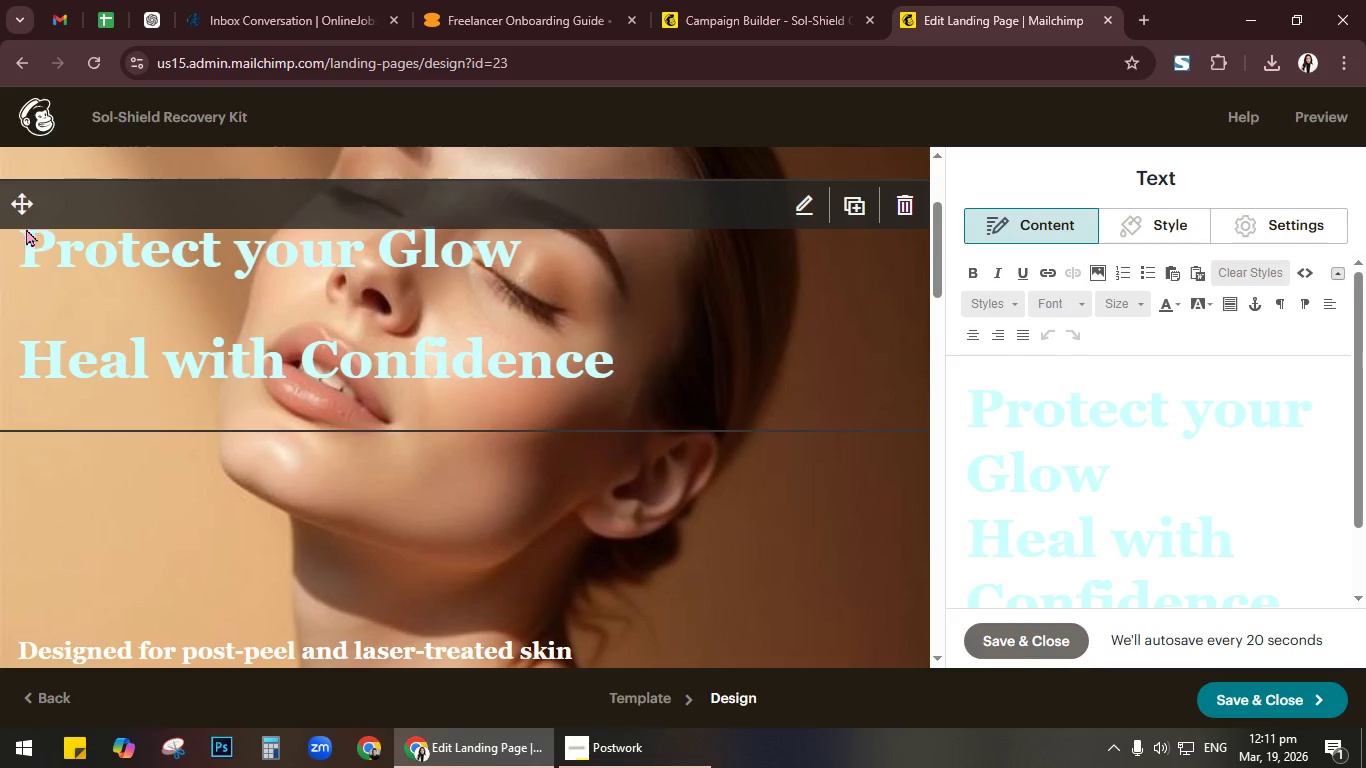 
left_click_drag(start_coordinate=[29, 209], to_coordinate=[0, 479])
 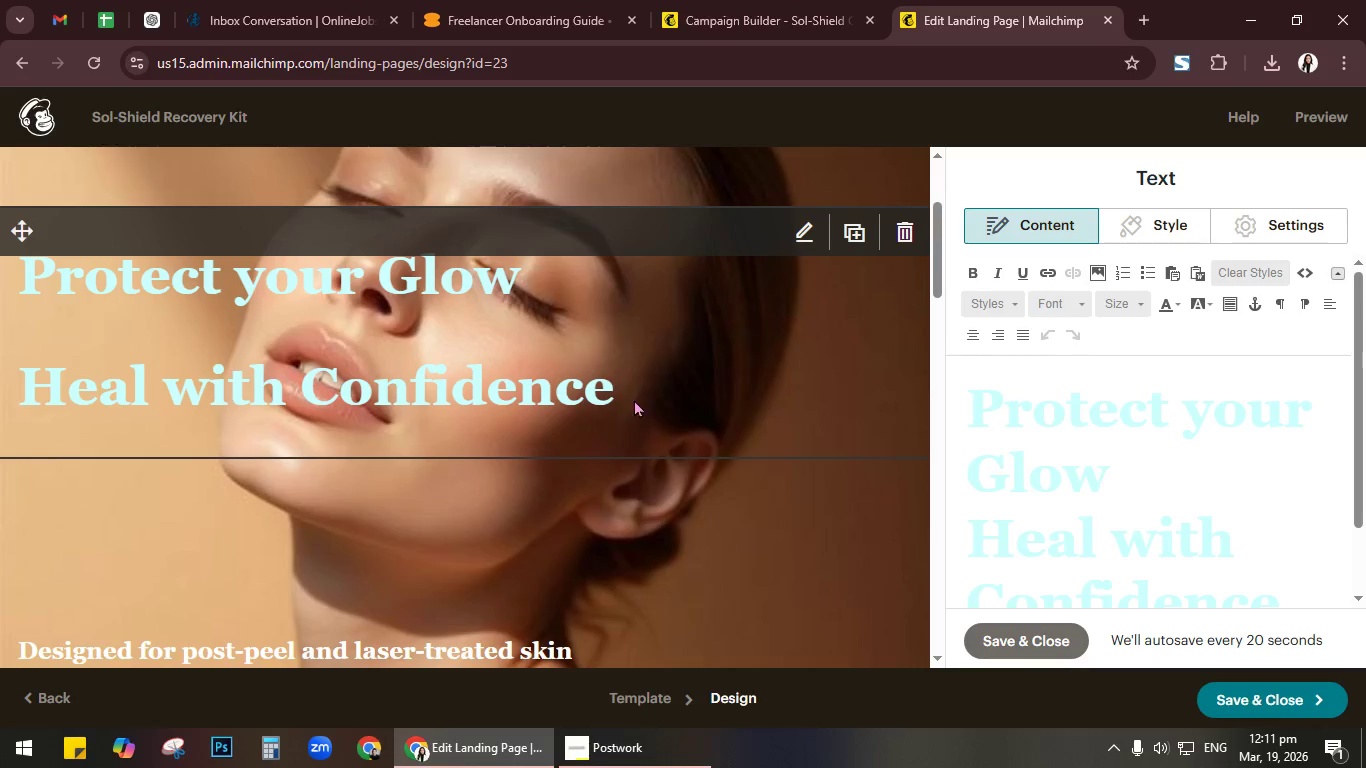 
scroll: coordinate [753, 413], scroll_direction: none, amount: 0.0
 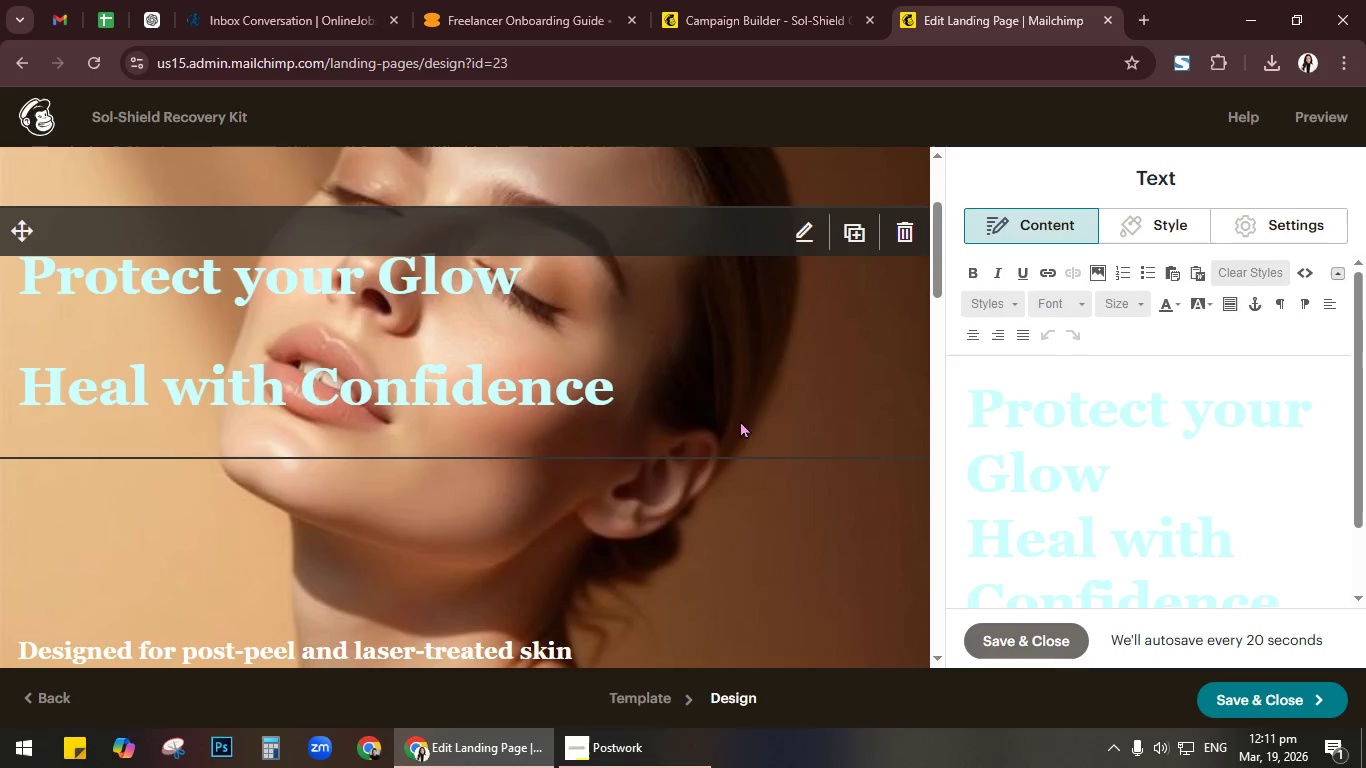 
mouse_move([745, 466])
 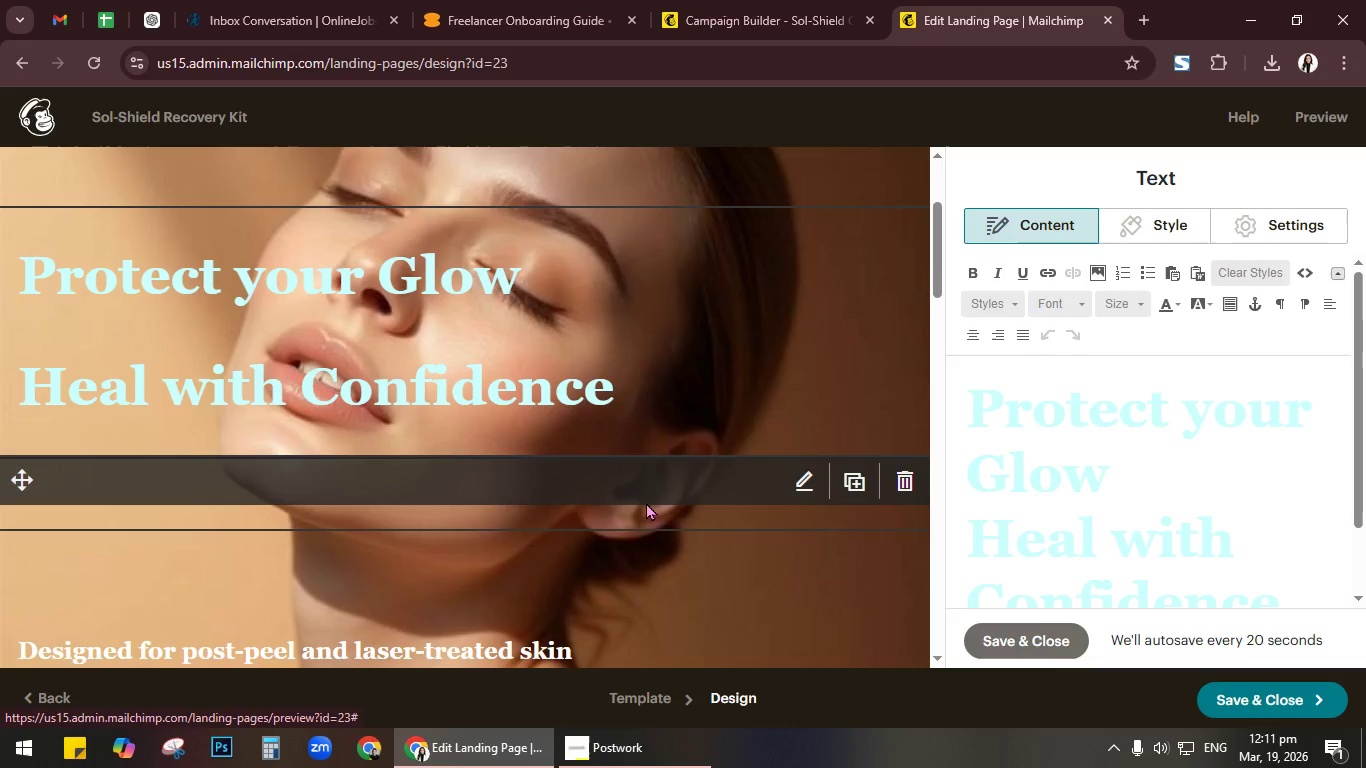 
left_click([686, 563])
 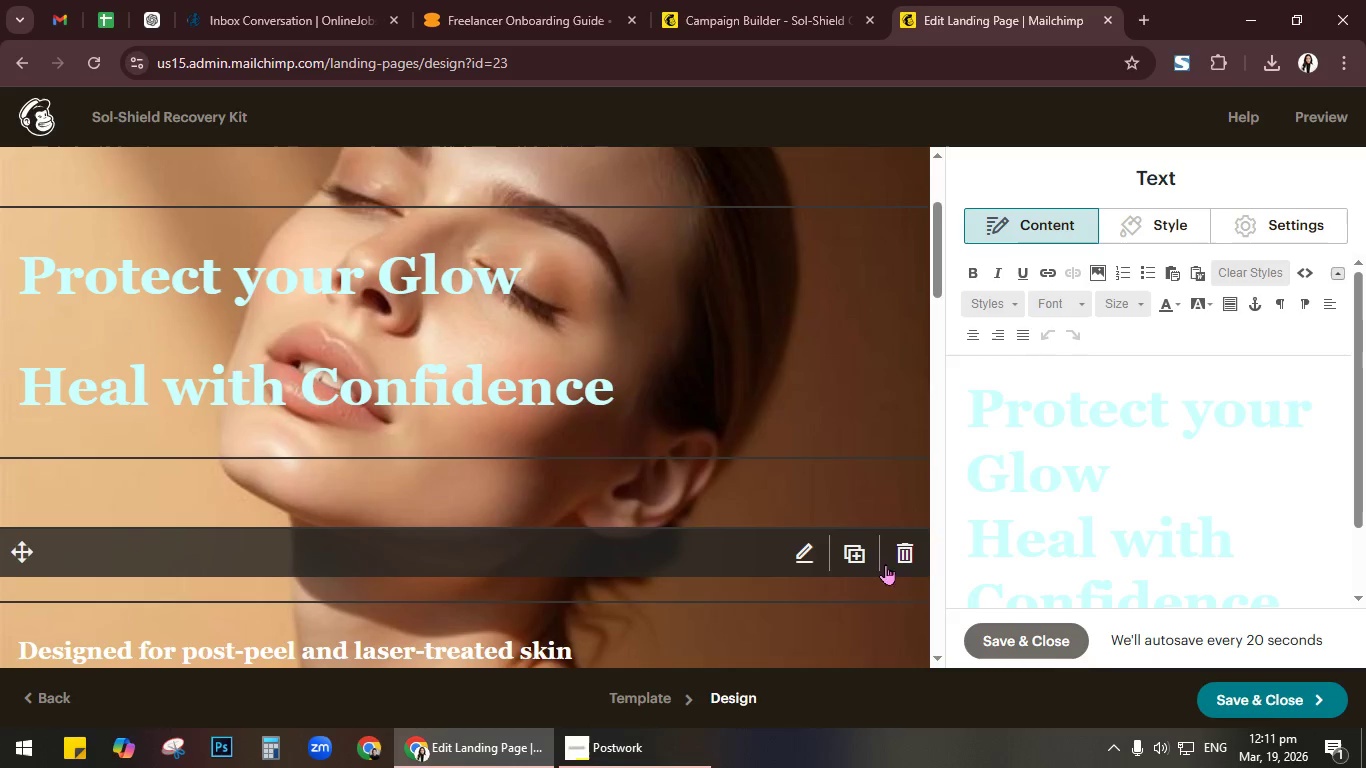 
left_click([911, 545])
 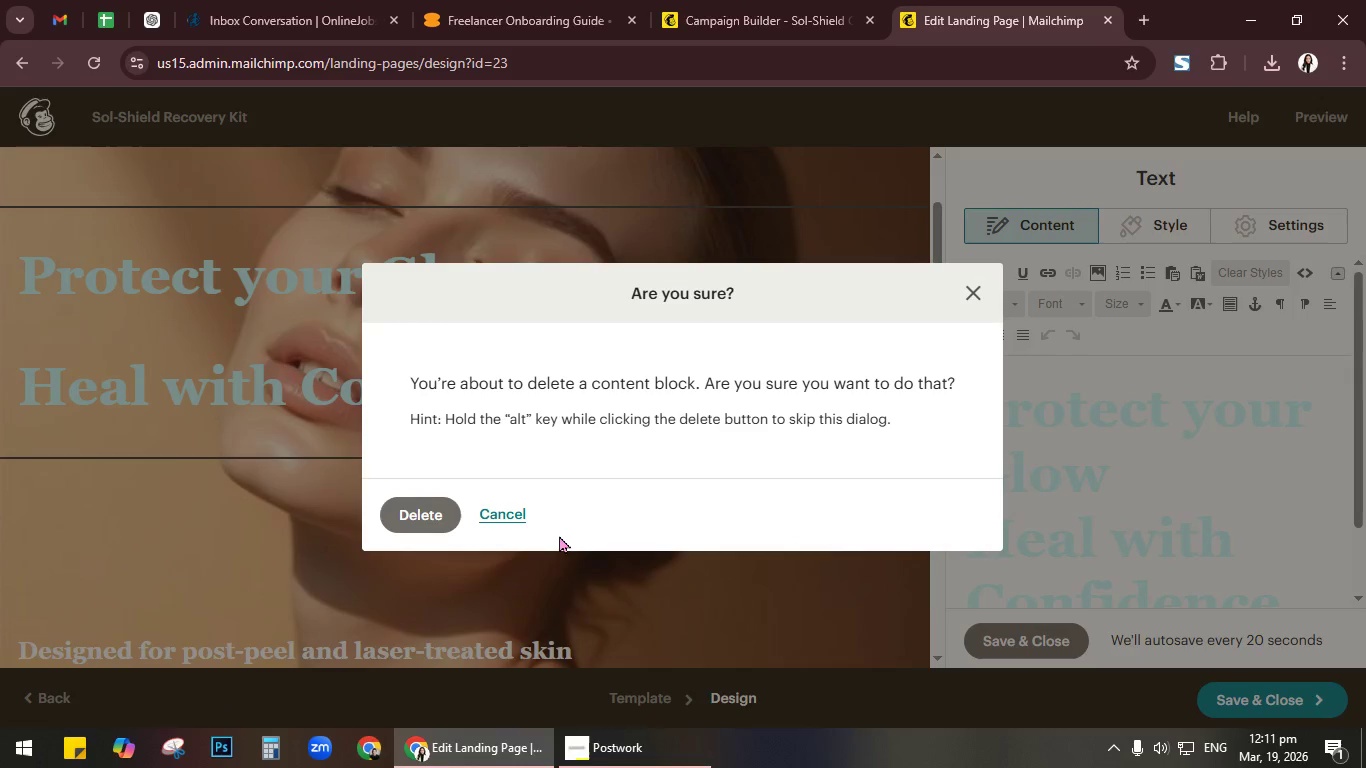 
left_click([413, 514])
 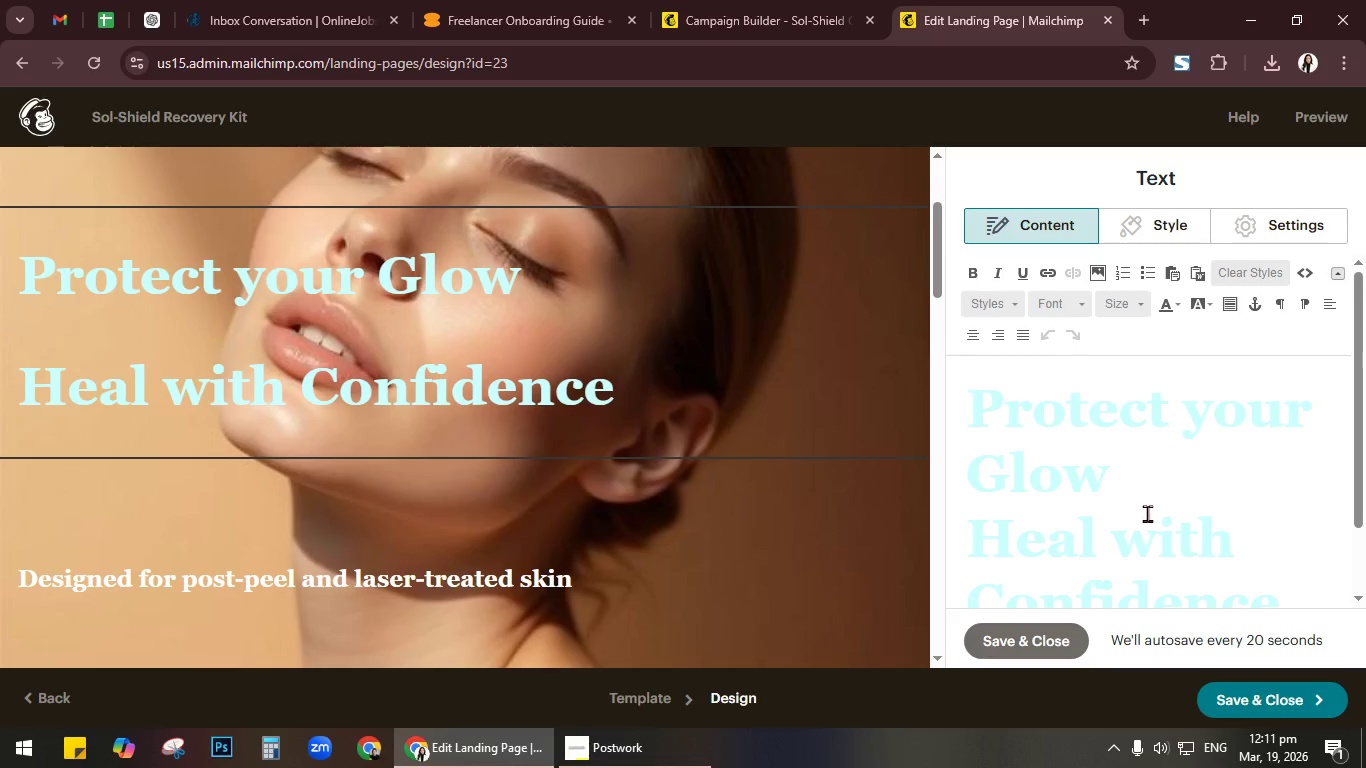 
wait(8.11)
 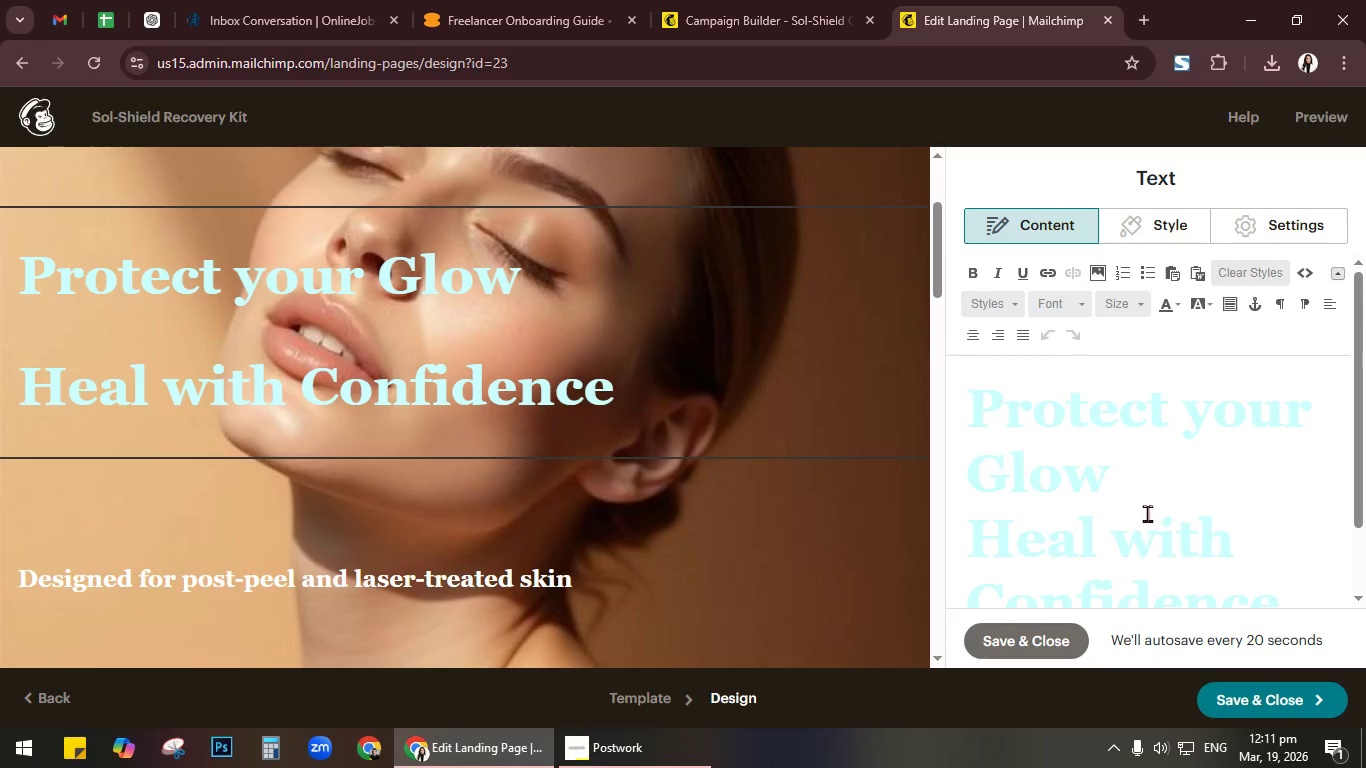 
left_click([1008, 645])
 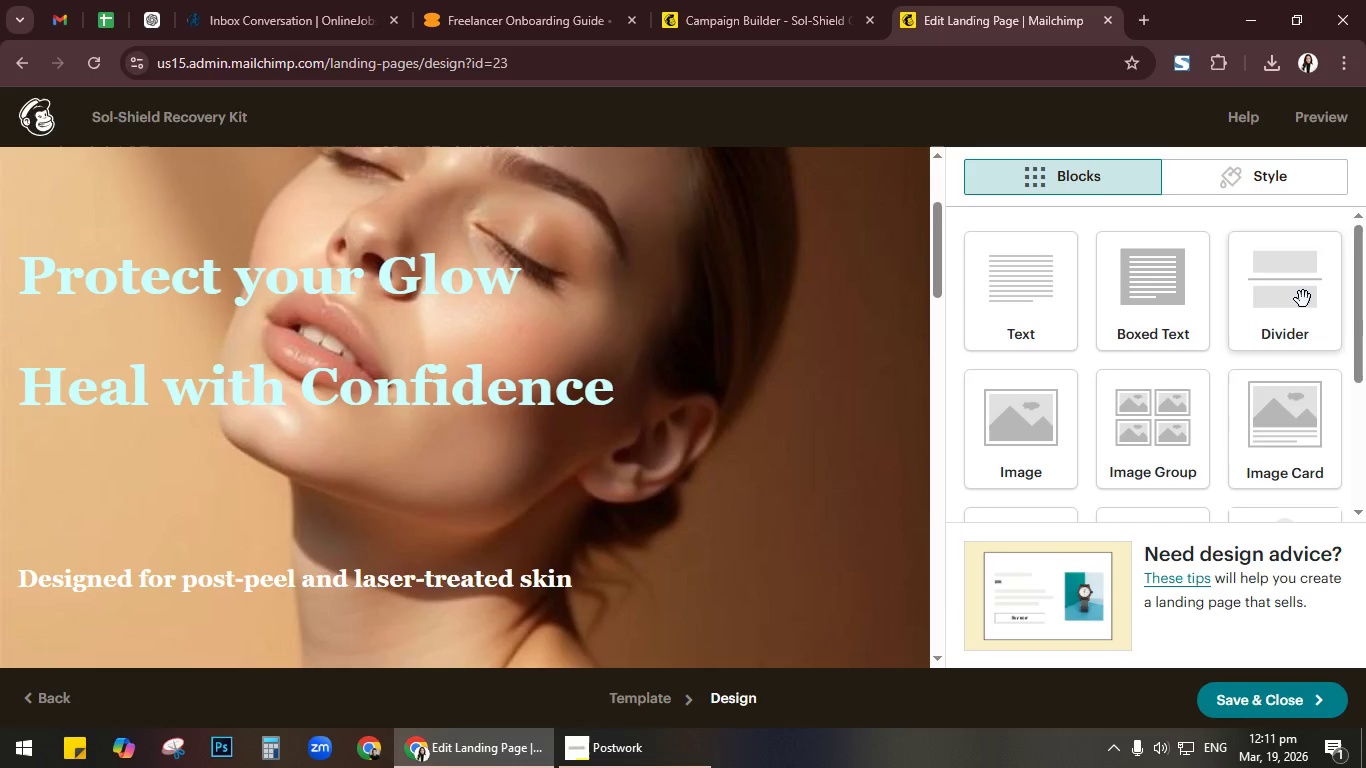 
left_click_drag(start_coordinate=[1303, 299], to_coordinate=[676, 234])
 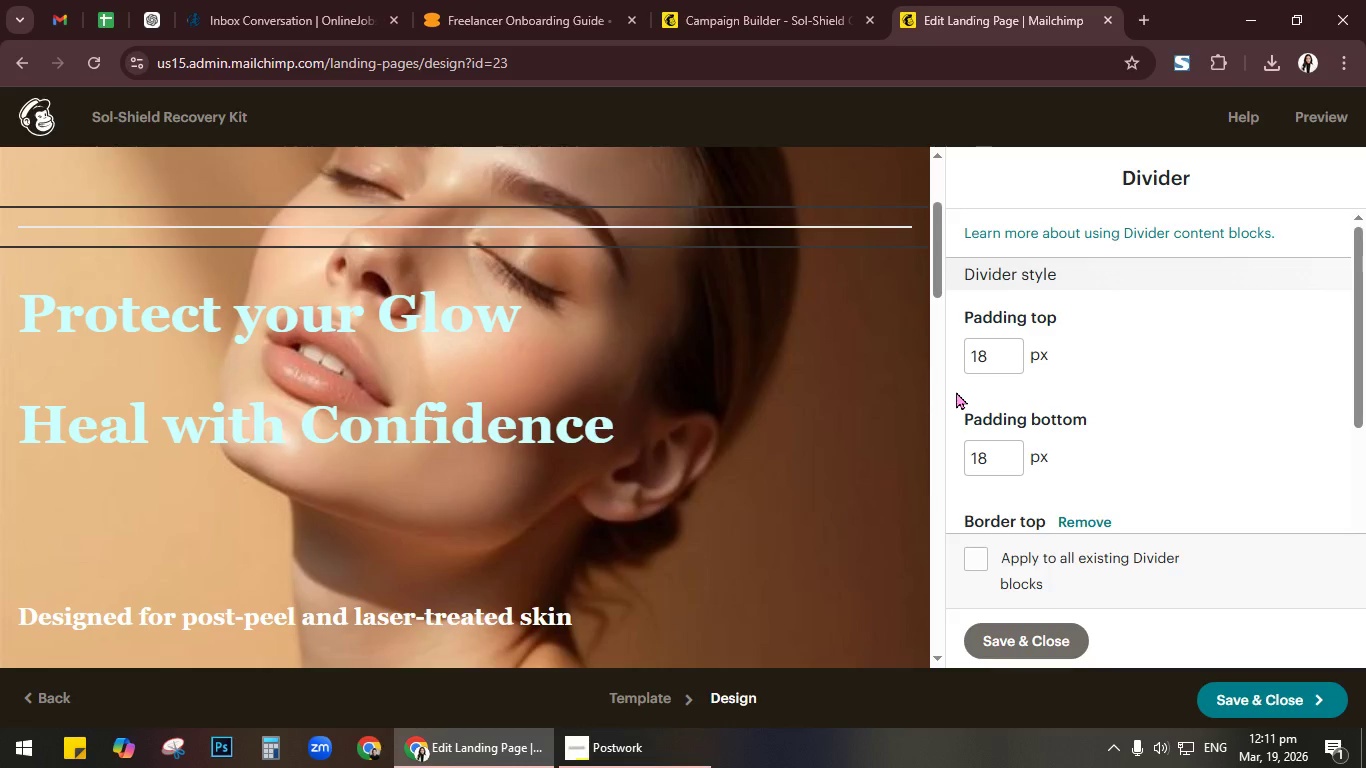 
key(Control+ControlLeft)
 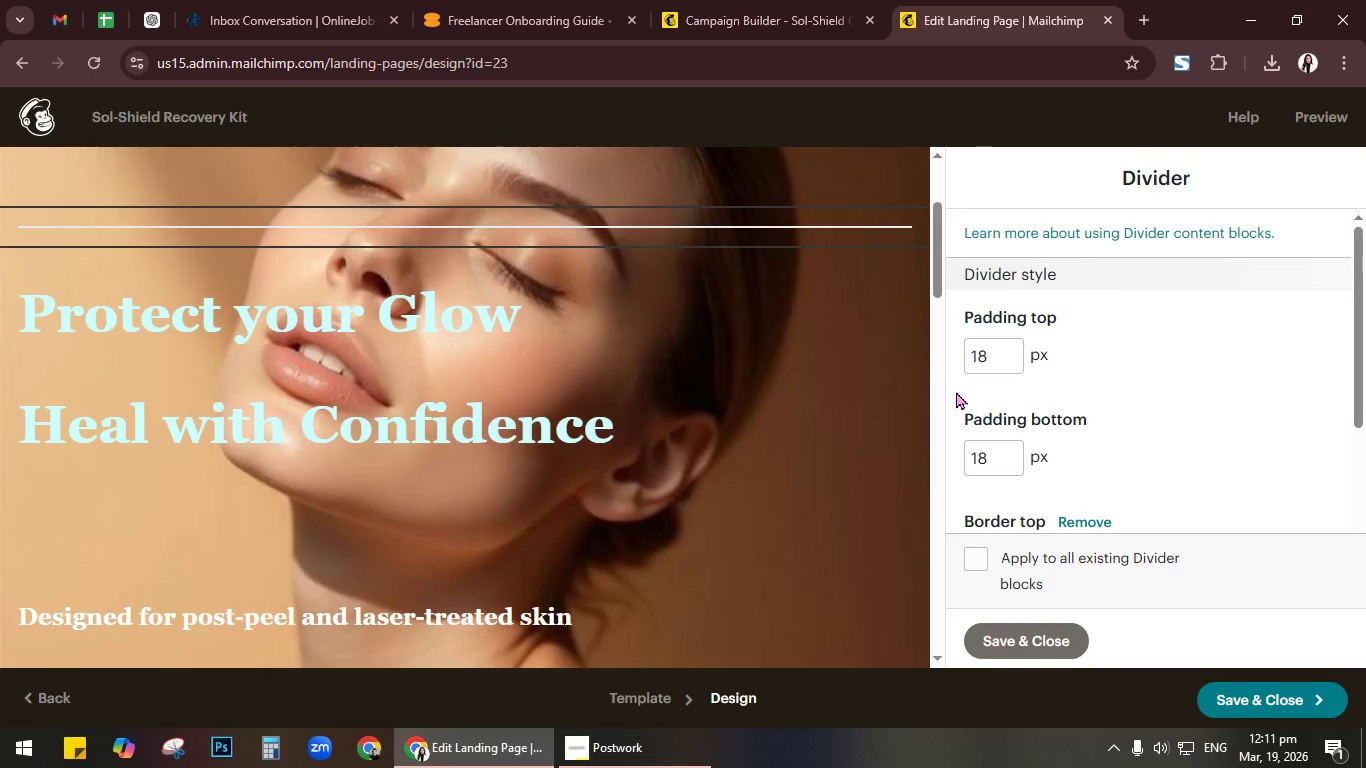 
key(Control+Z)
 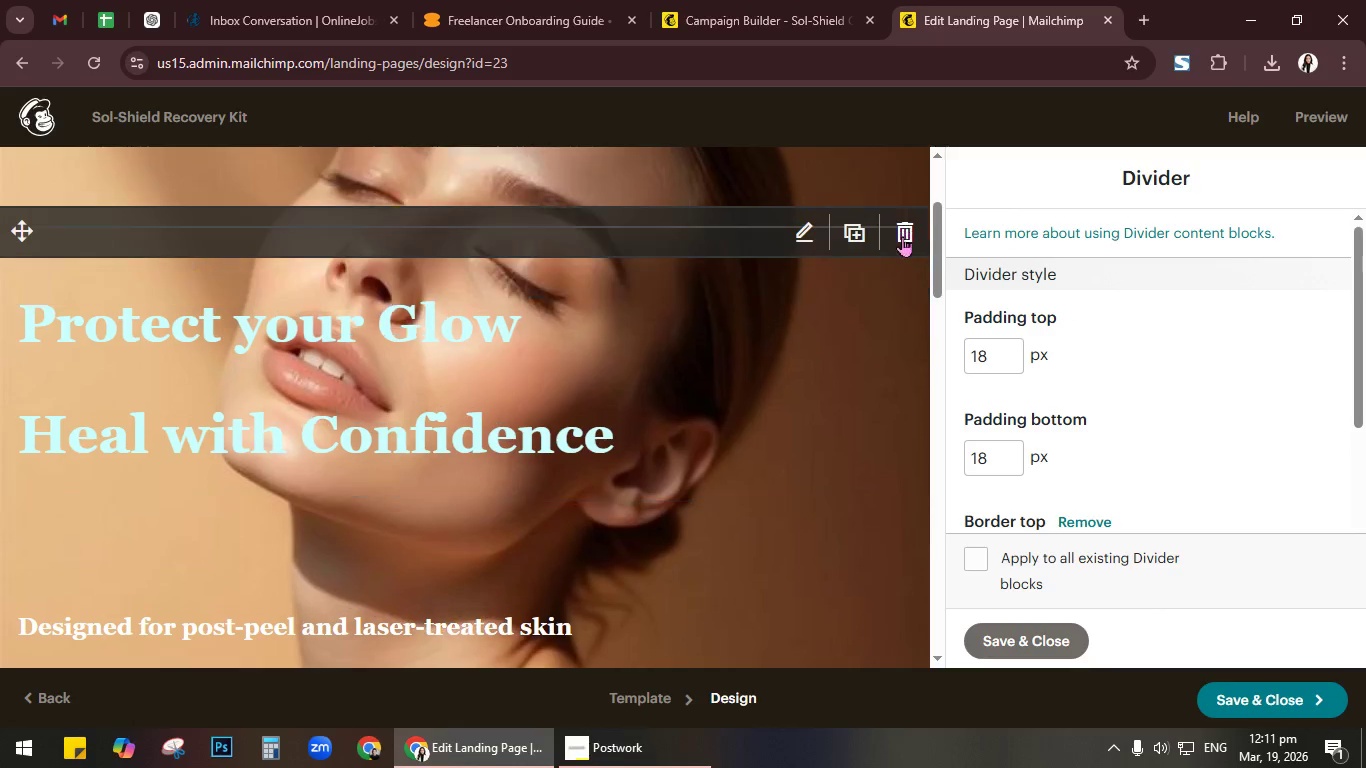 
left_click([921, 231])
 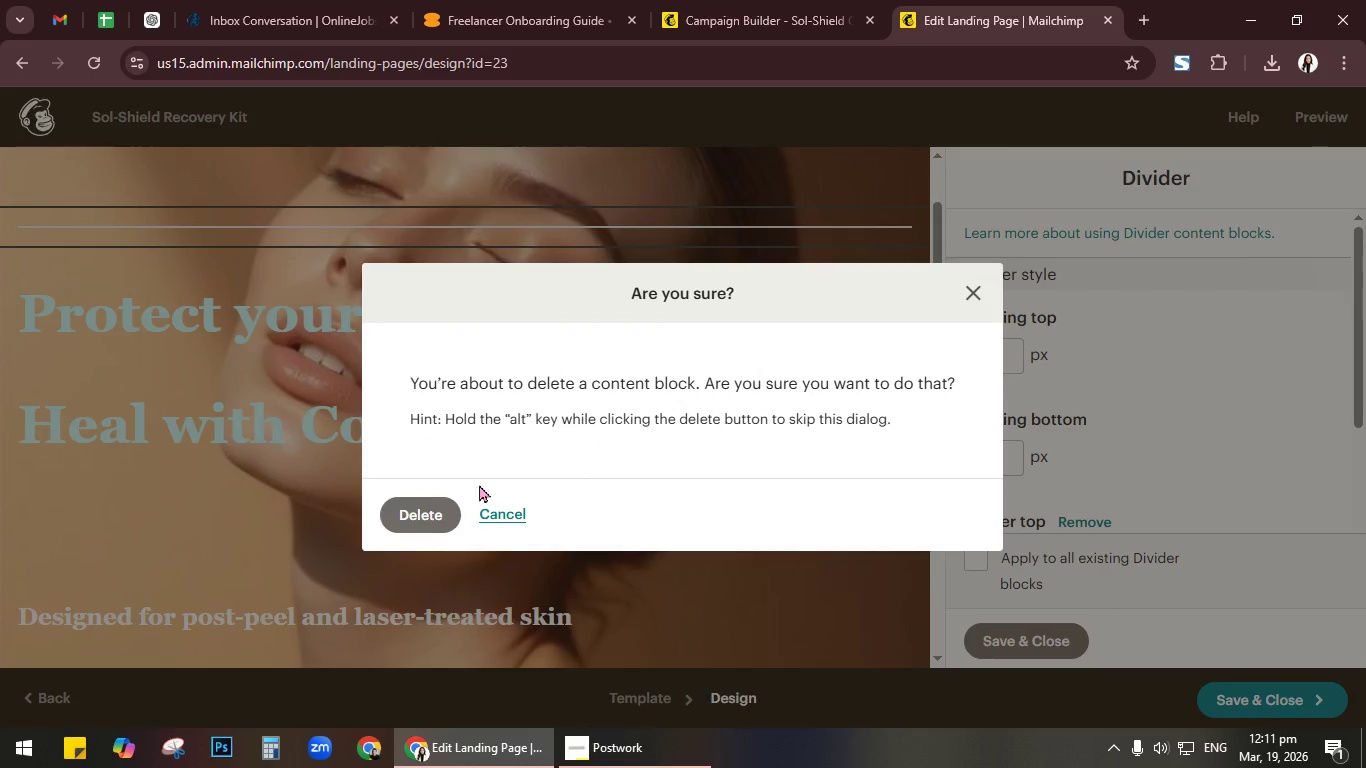 
left_click([421, 520])
 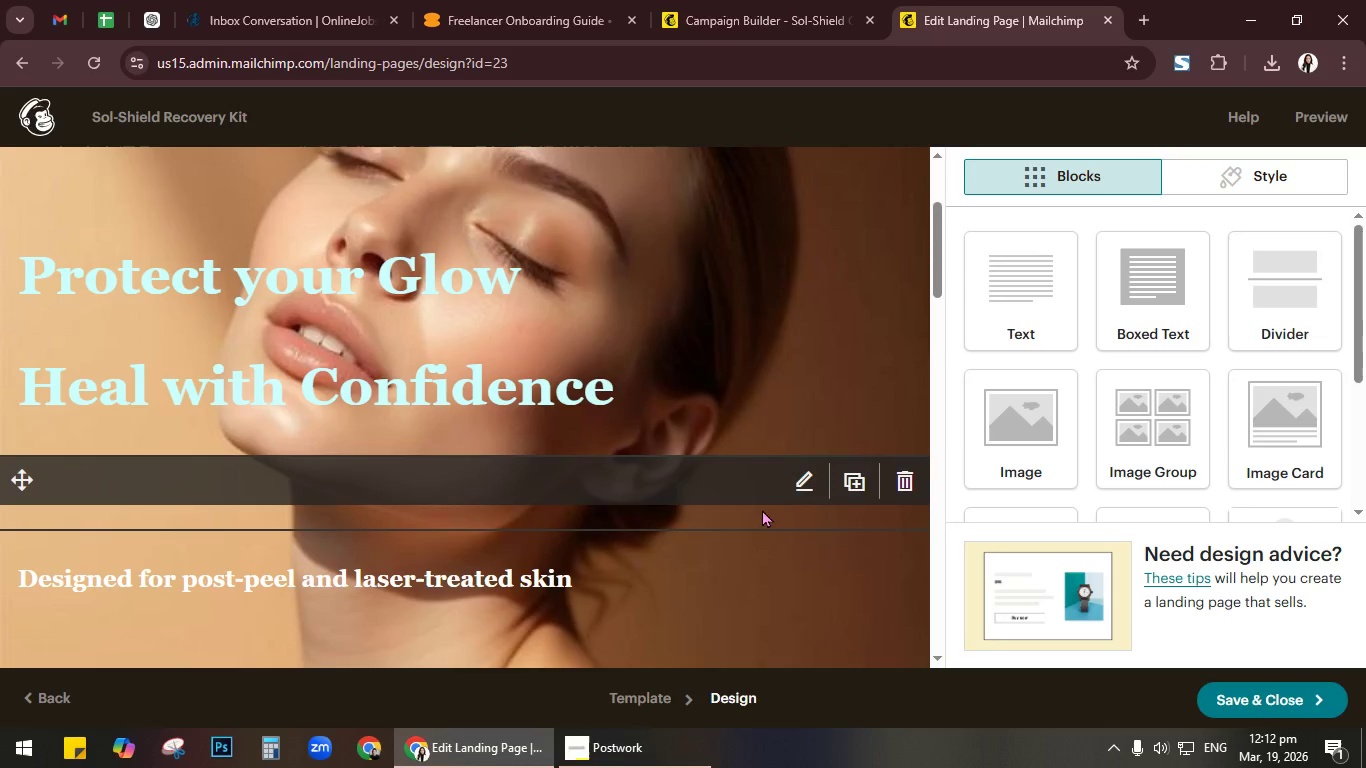 
scroll: coordinate [757, 531], scroll_direction: up, amount: 4.0
 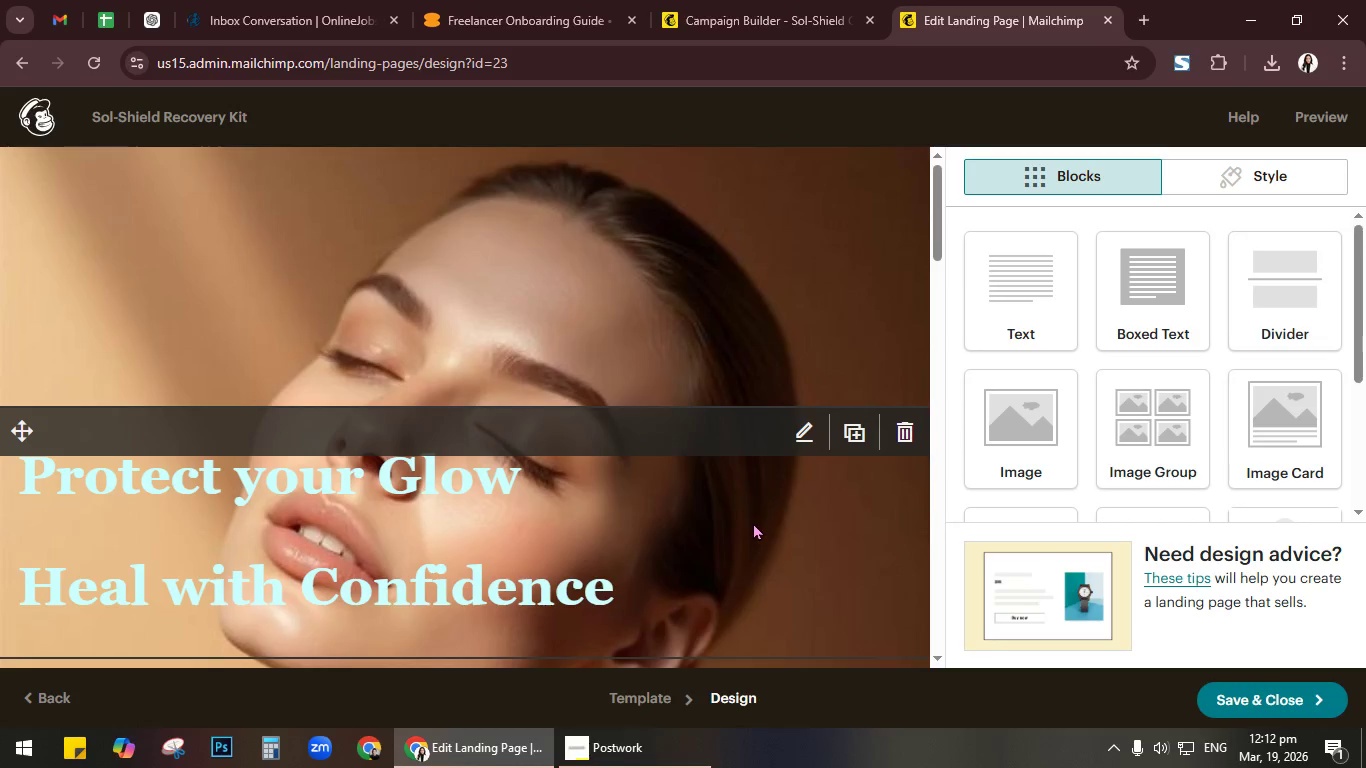 
scroll: coordinate [752, 519], scroll_direction: down, amount: 7.0
 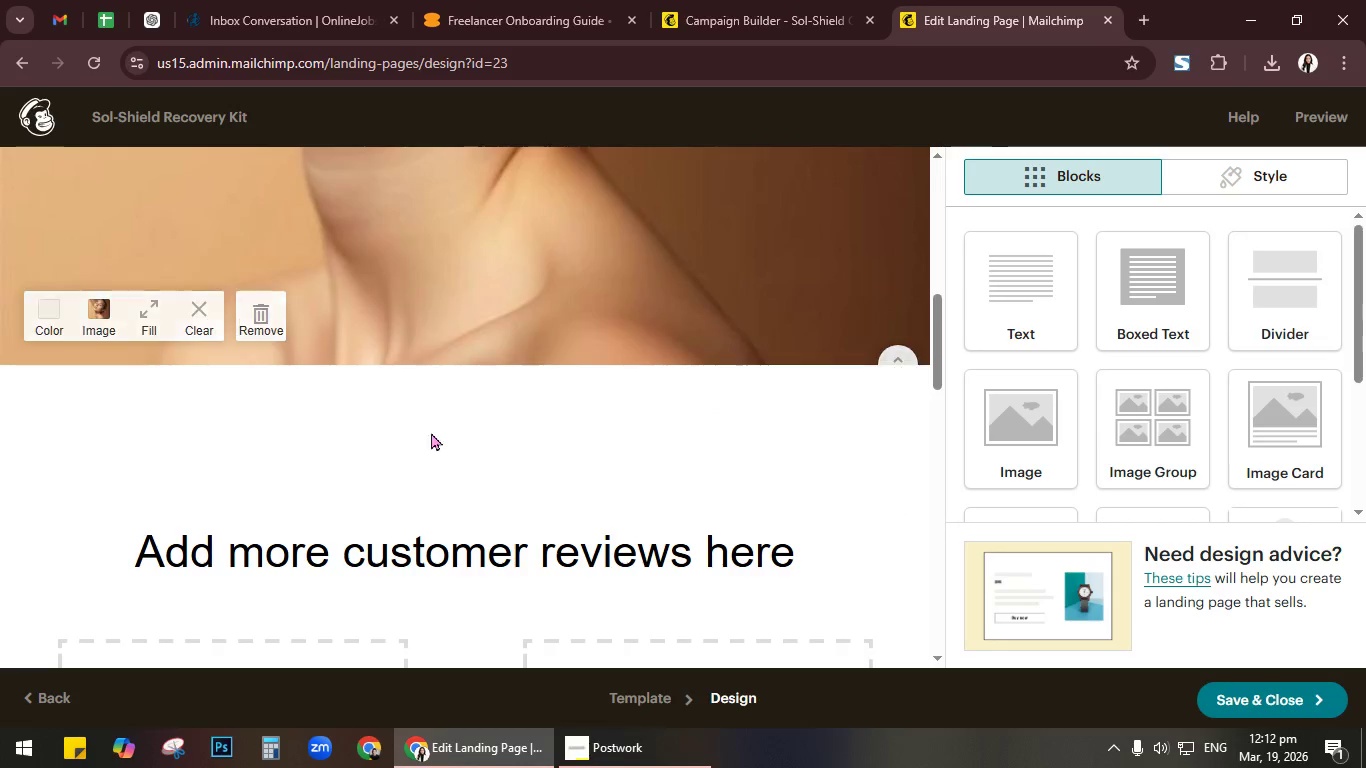 
scroll: coordinate [469, 457], scroll_direction: up, amount: 3.0
 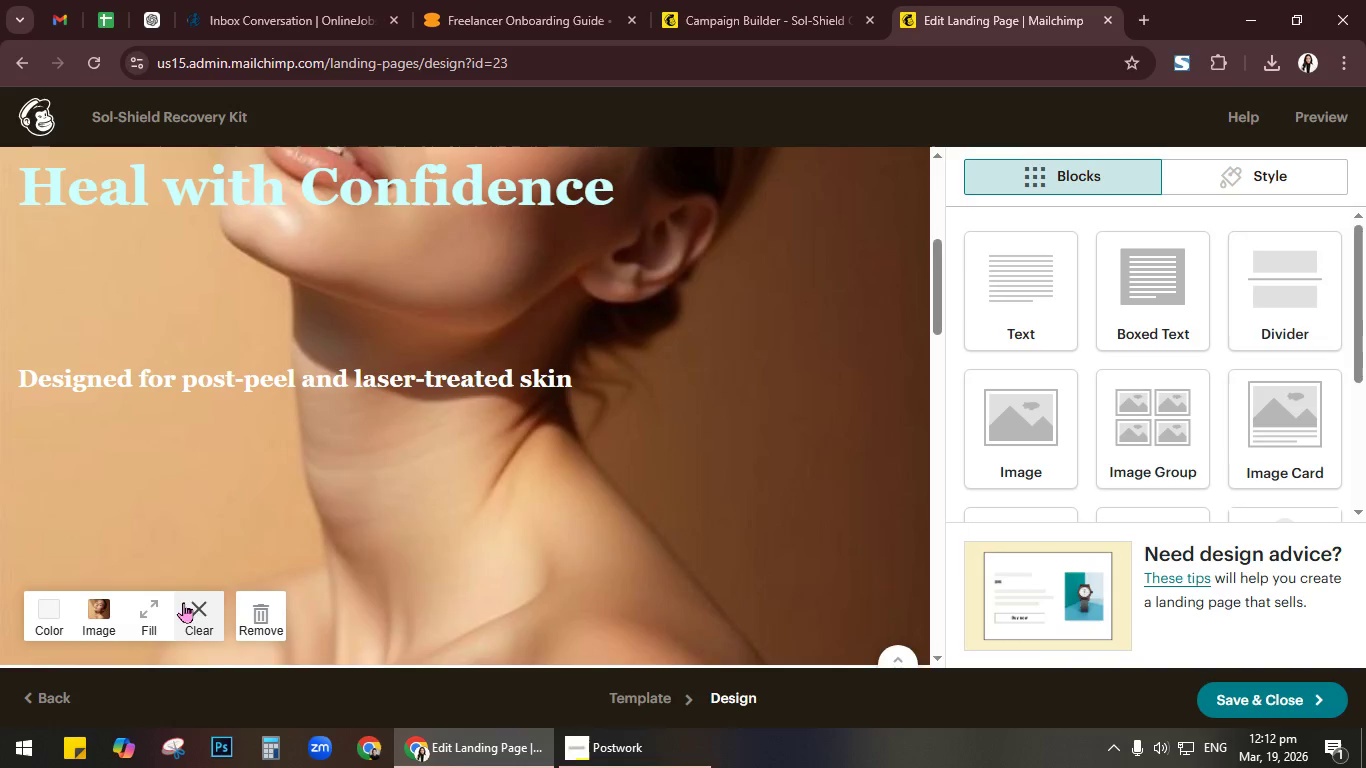 
left_click([160, 610])
 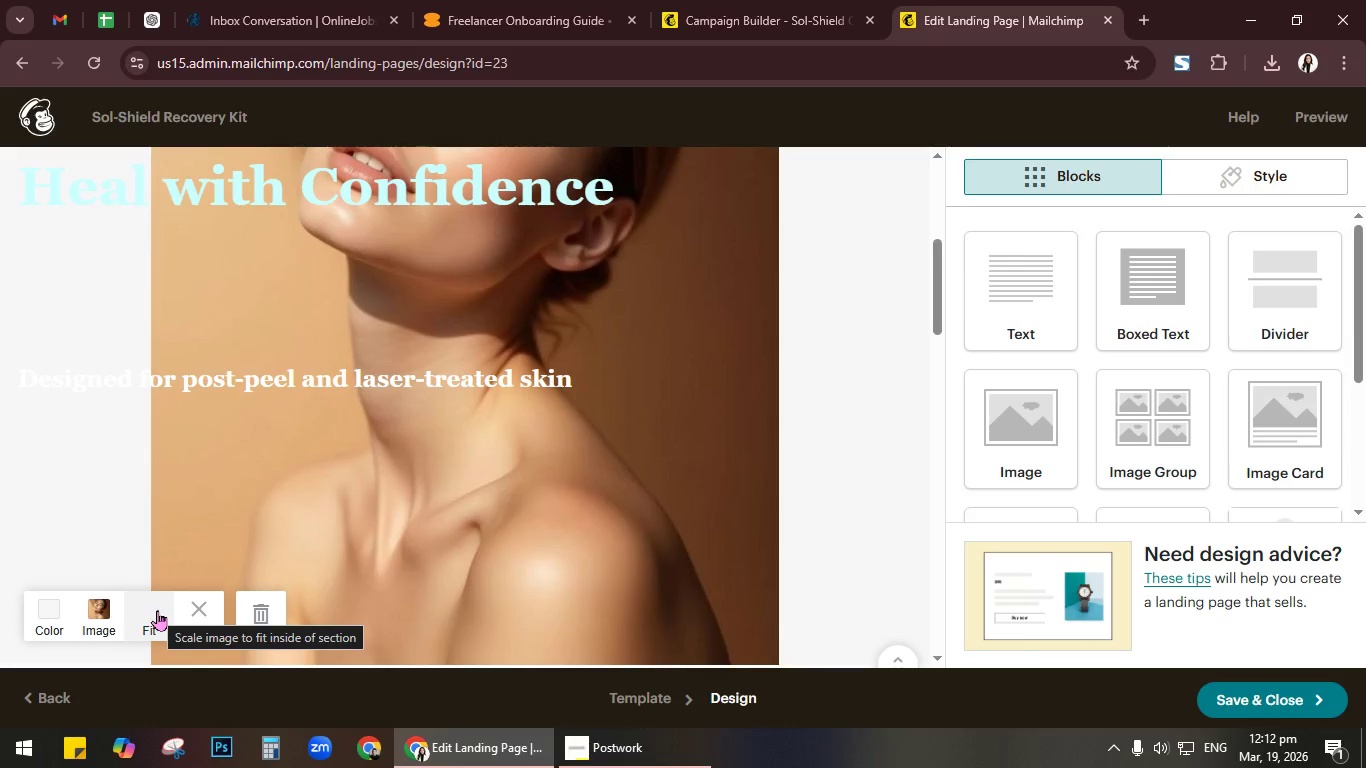 
scroll: coordinate [464, 453], scroll_direction: down, amount: 2.0
 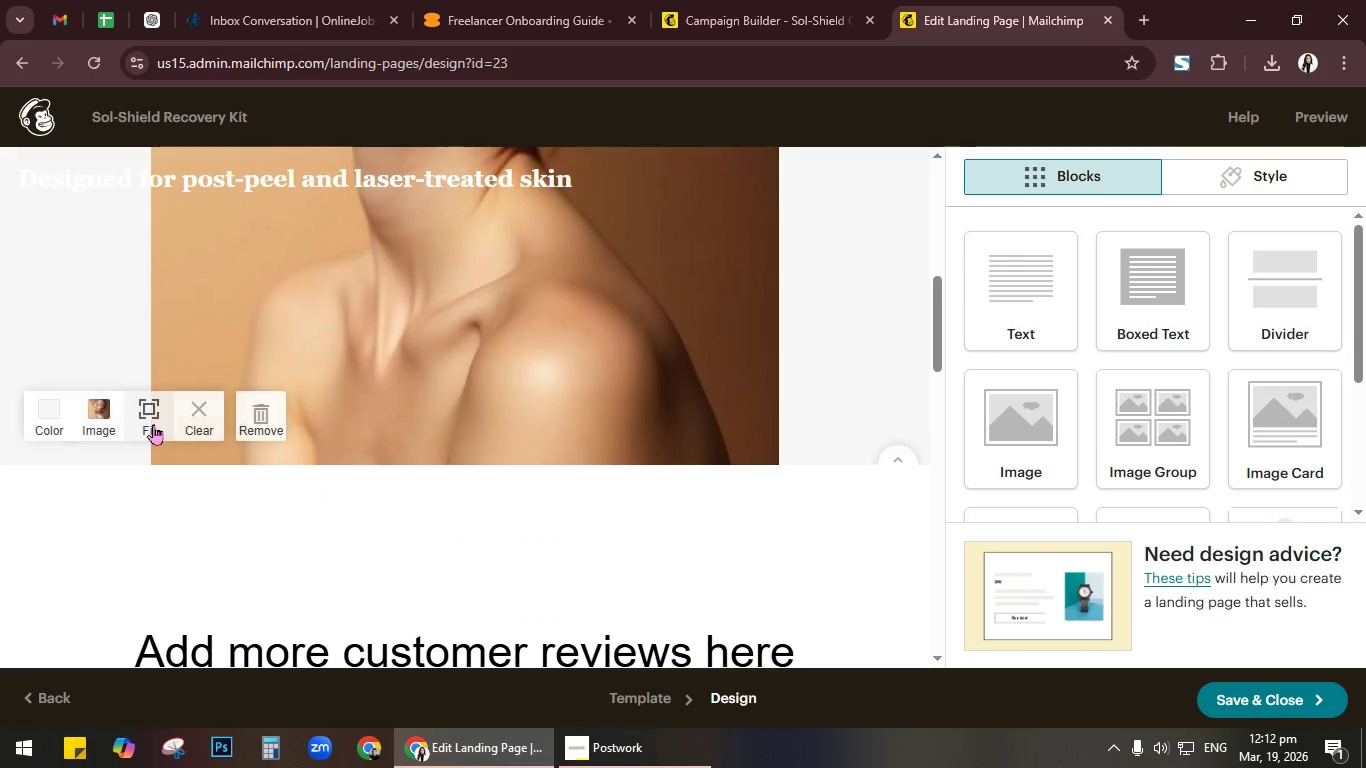 
left_click([145, 423])
 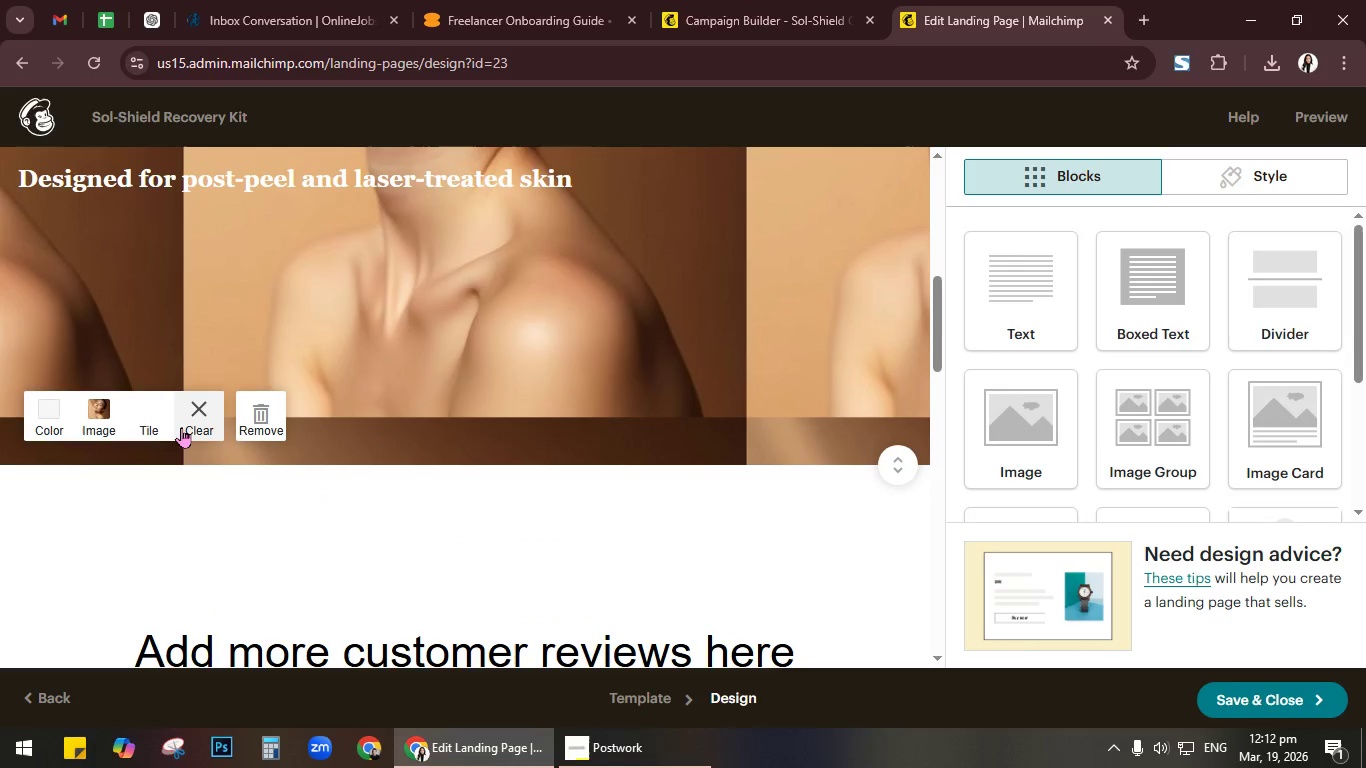 
mouse_move([145, 440])
 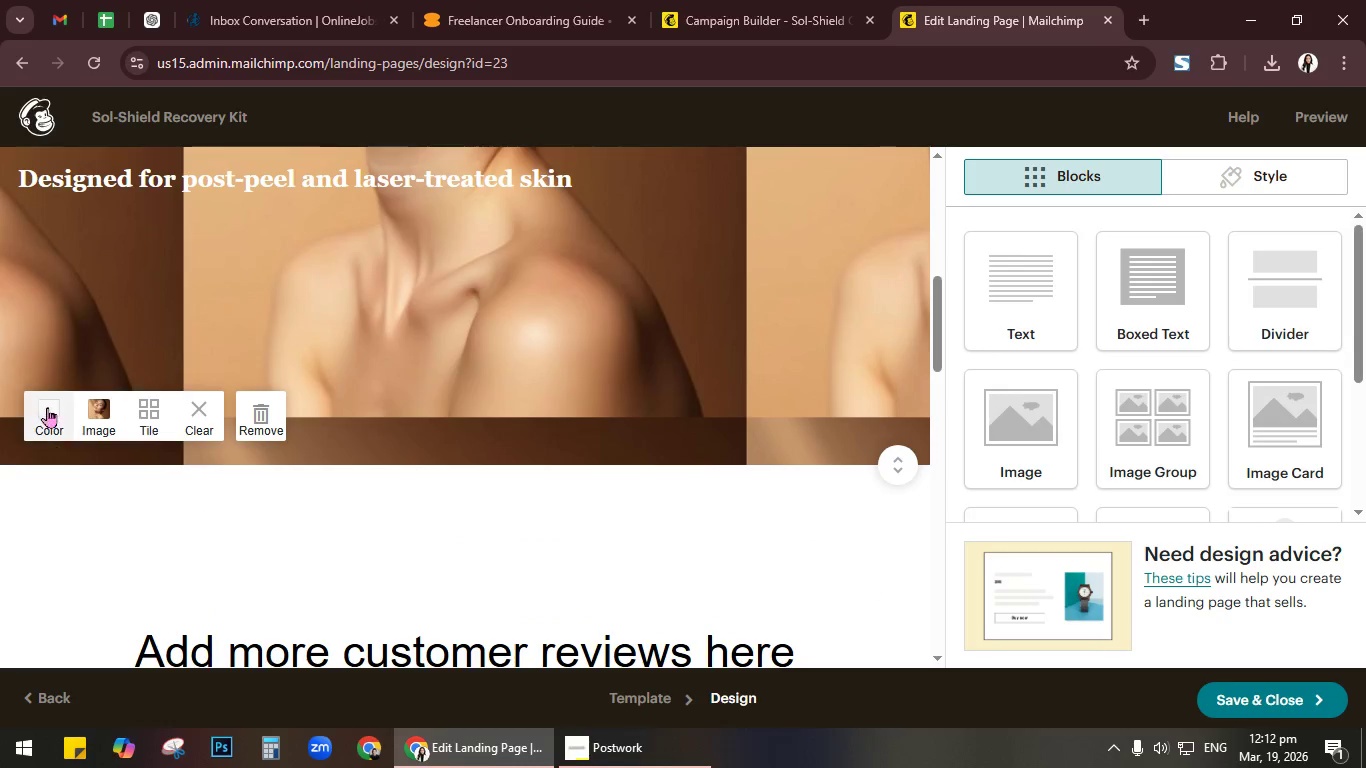 
left_click([47, 407])
 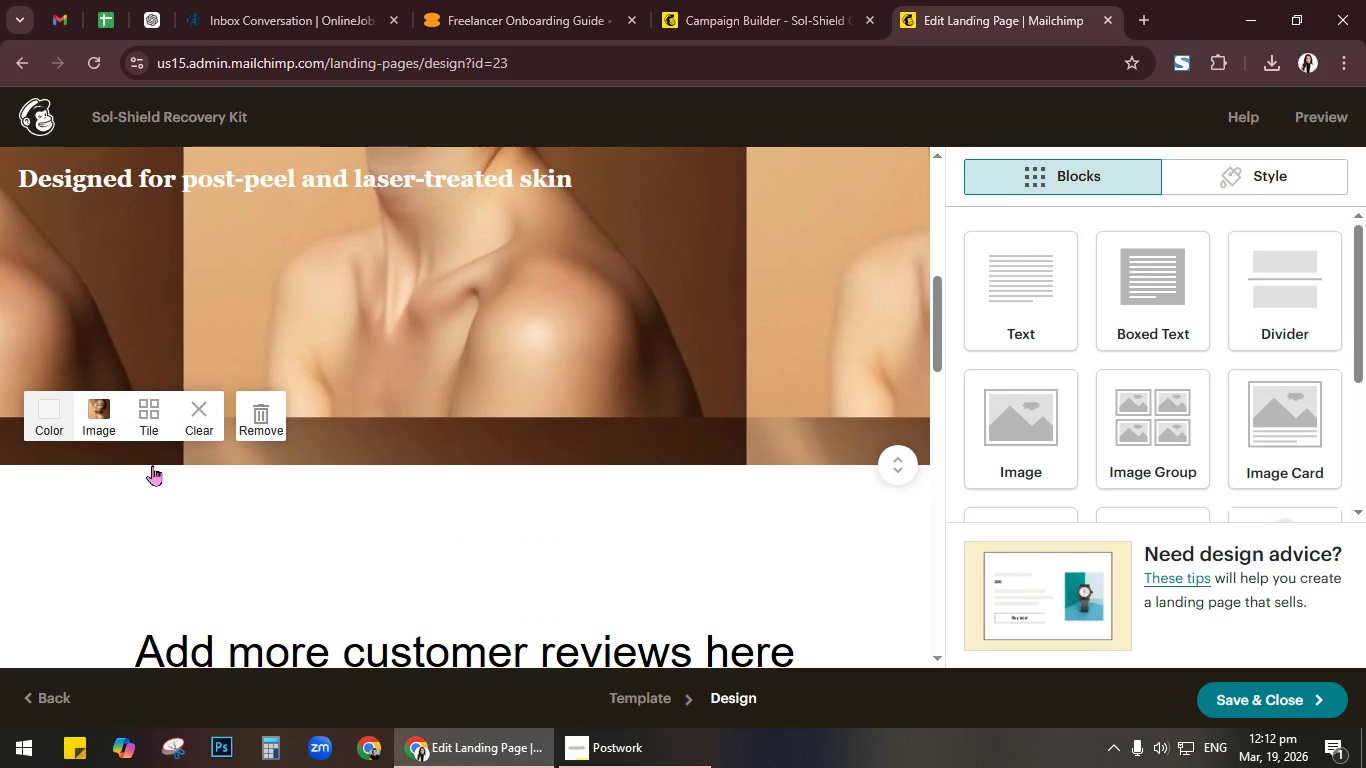 
mouse_move([101, 483])
 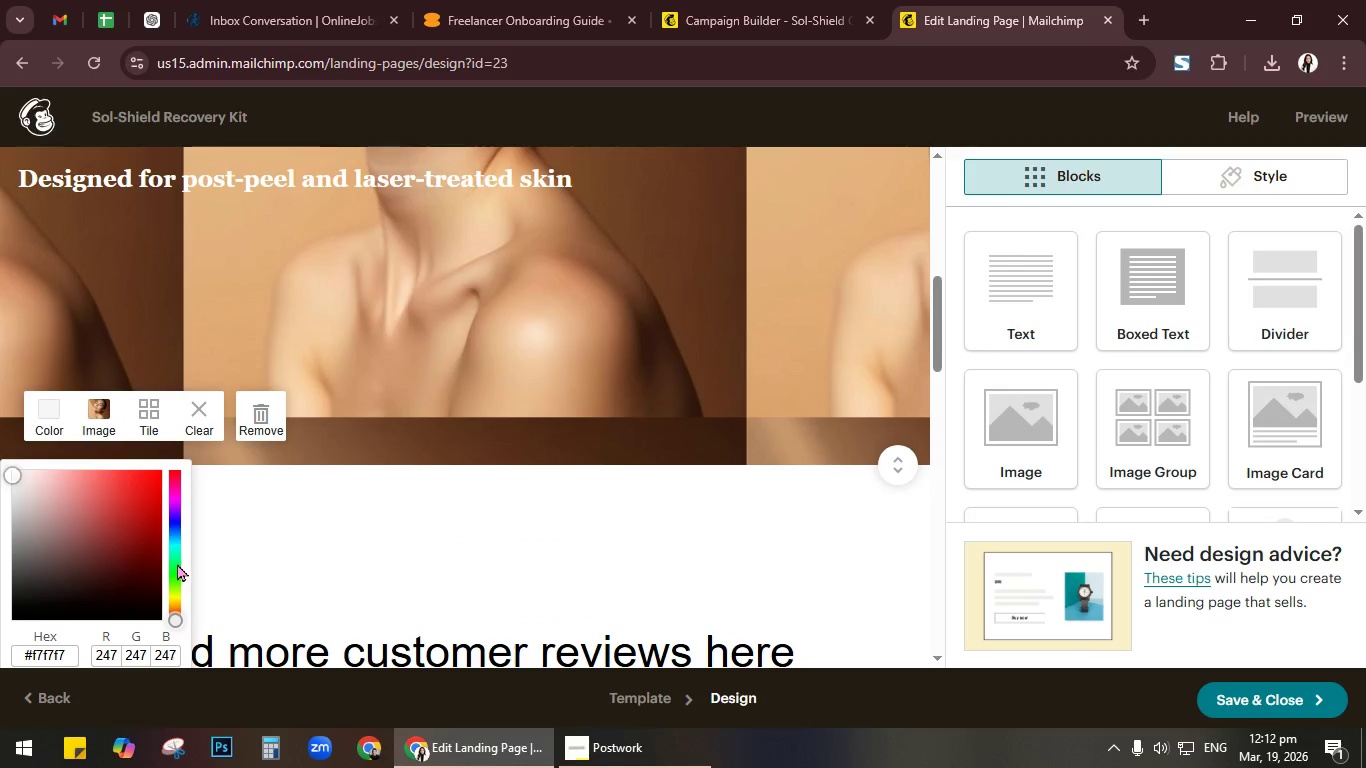 
left_click_drag(start_coordinate=[177, 563], to_coordinate=[178, 541])
 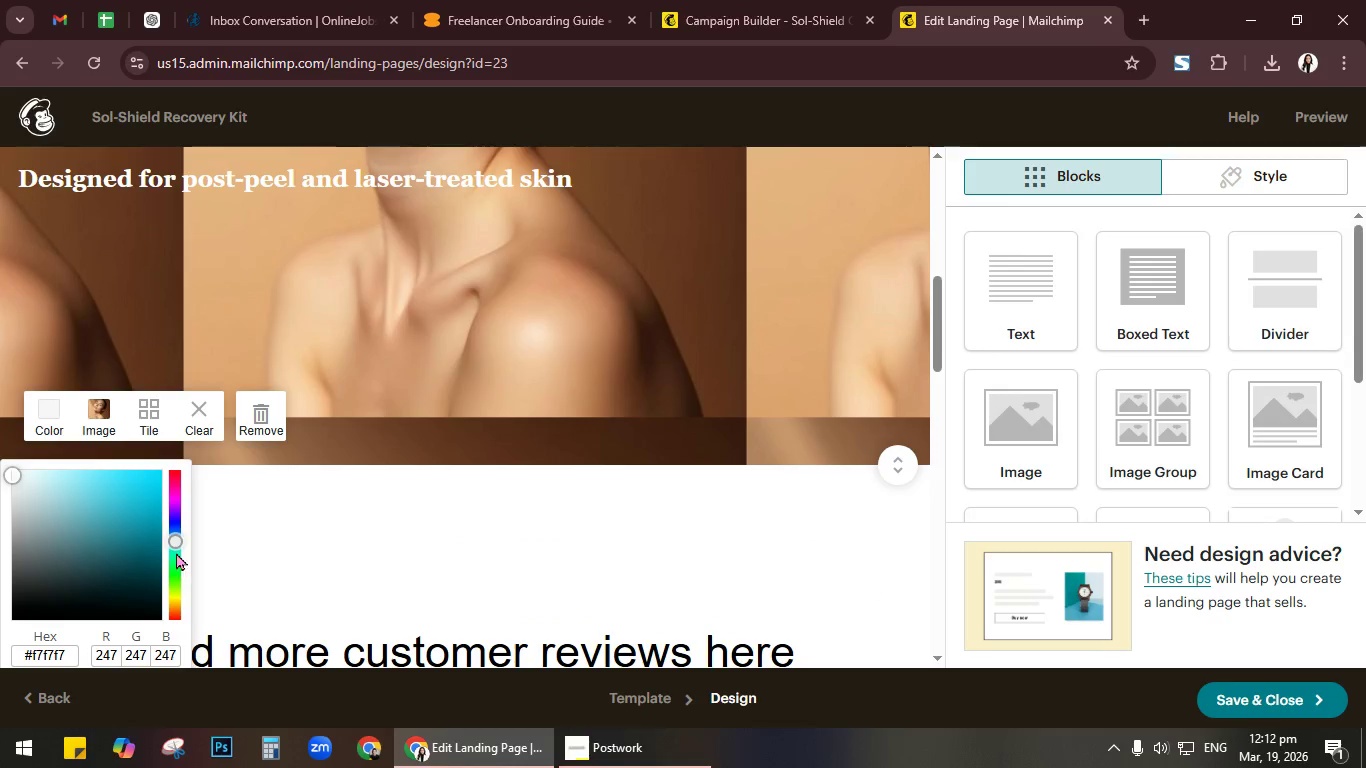 
left_click_drag(start_coordinate=[176, 543], to_coordinate=[177, 563])
 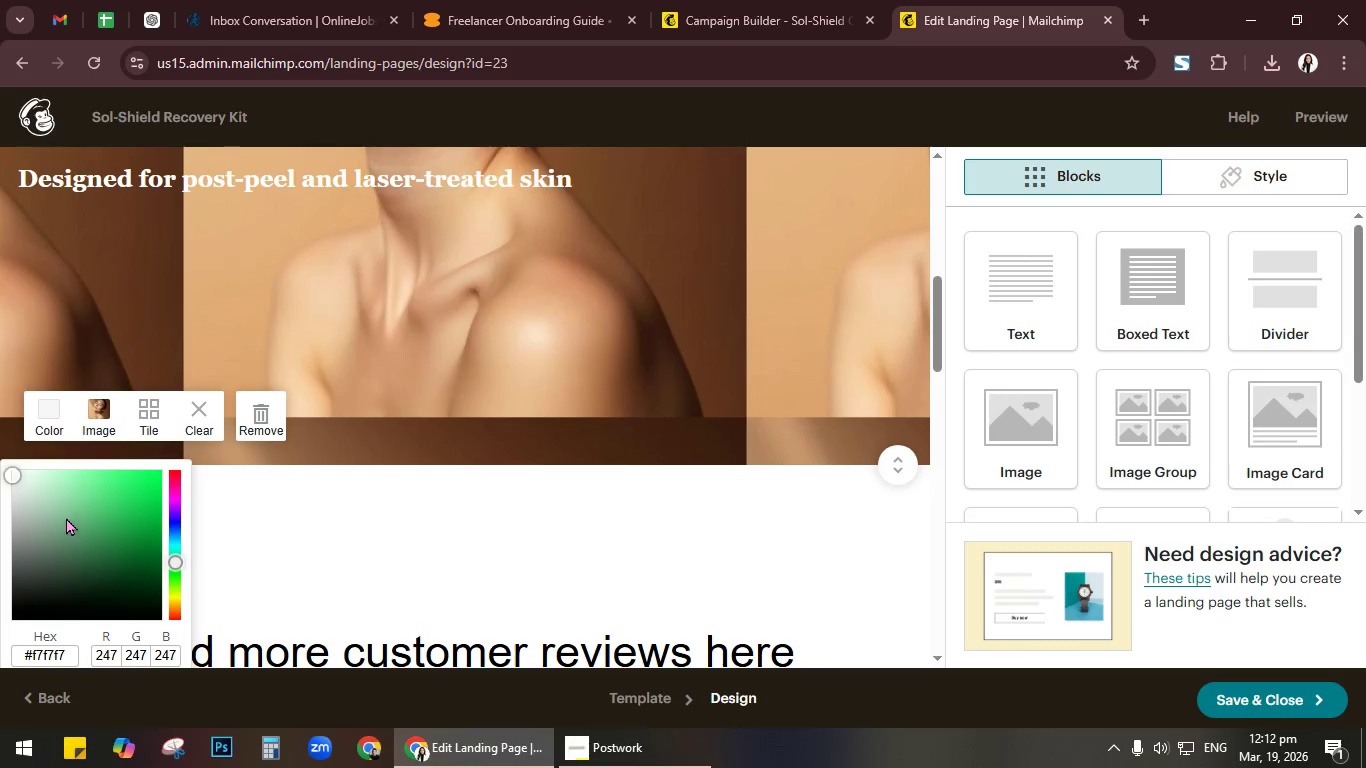 
left_click_drag(start_coordinate=[66, 517], to_coordinate=[27, 472])
 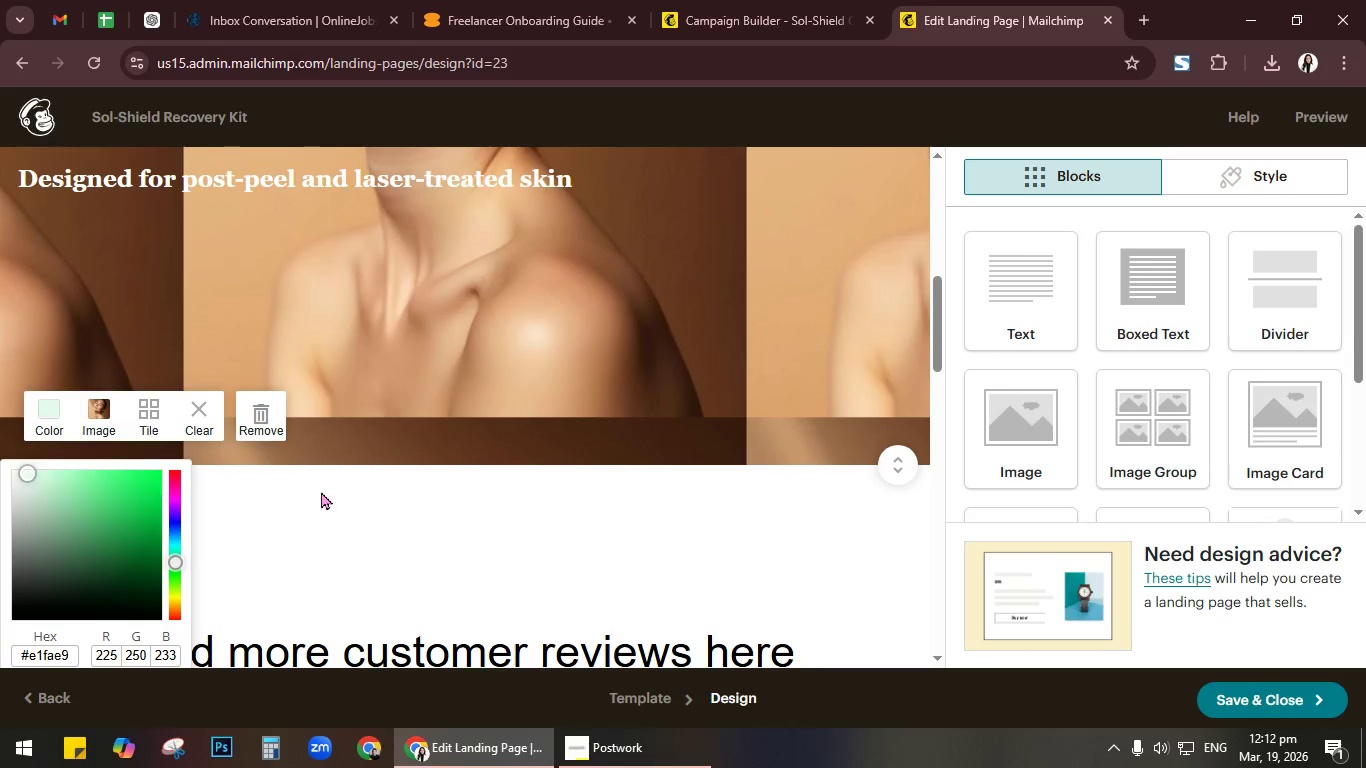 
left_click([321, 491])
 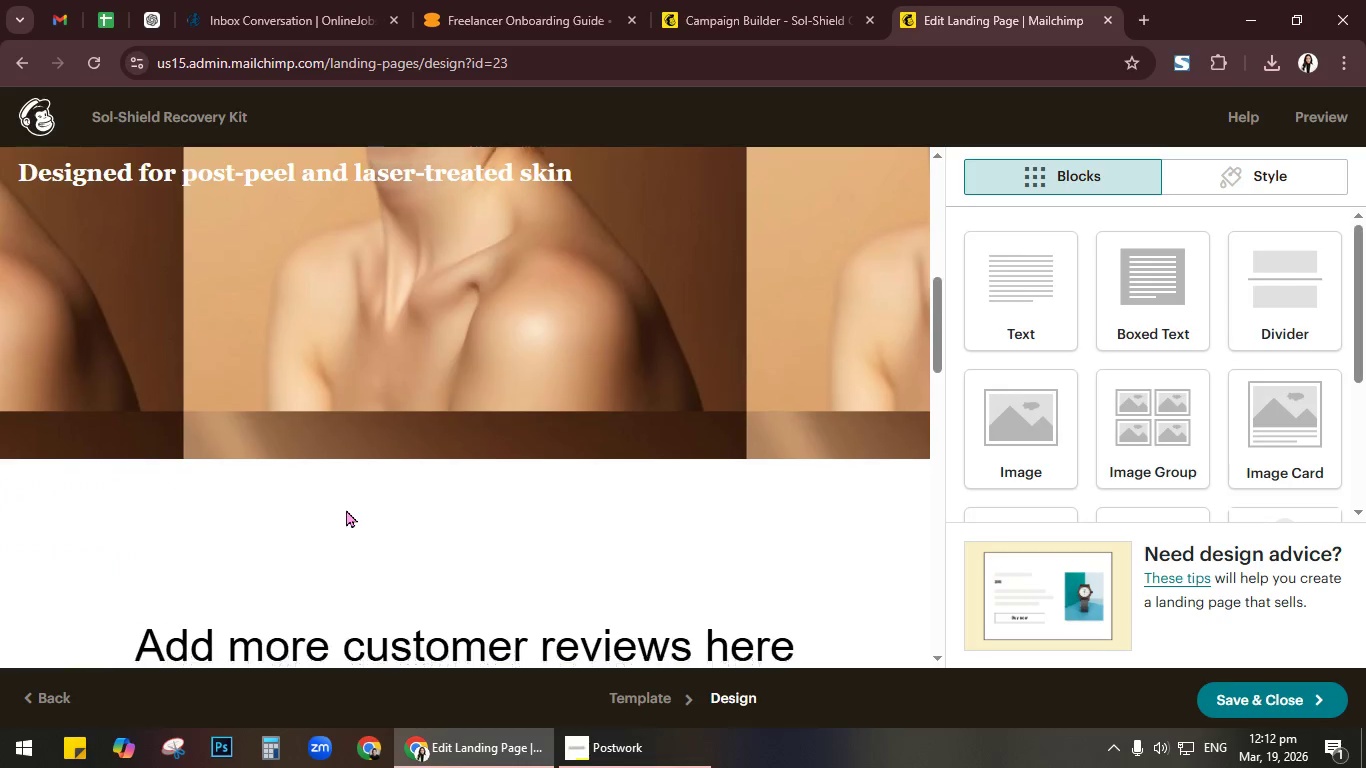 
scroll: coordinate [346, 509], scroll_direction: up, amount: 8.0
 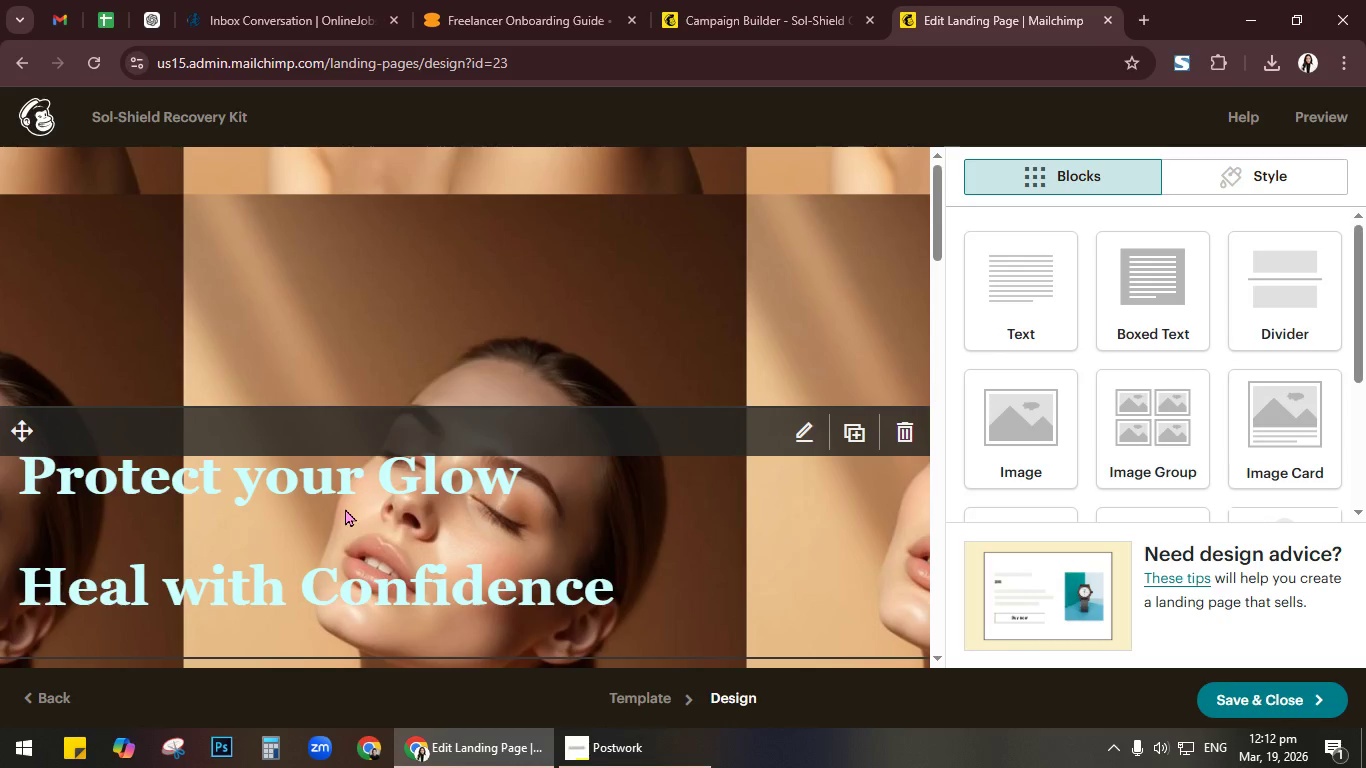 
scroll: coordinate [345, 508], scroll_direction: none, amount: 0.0
 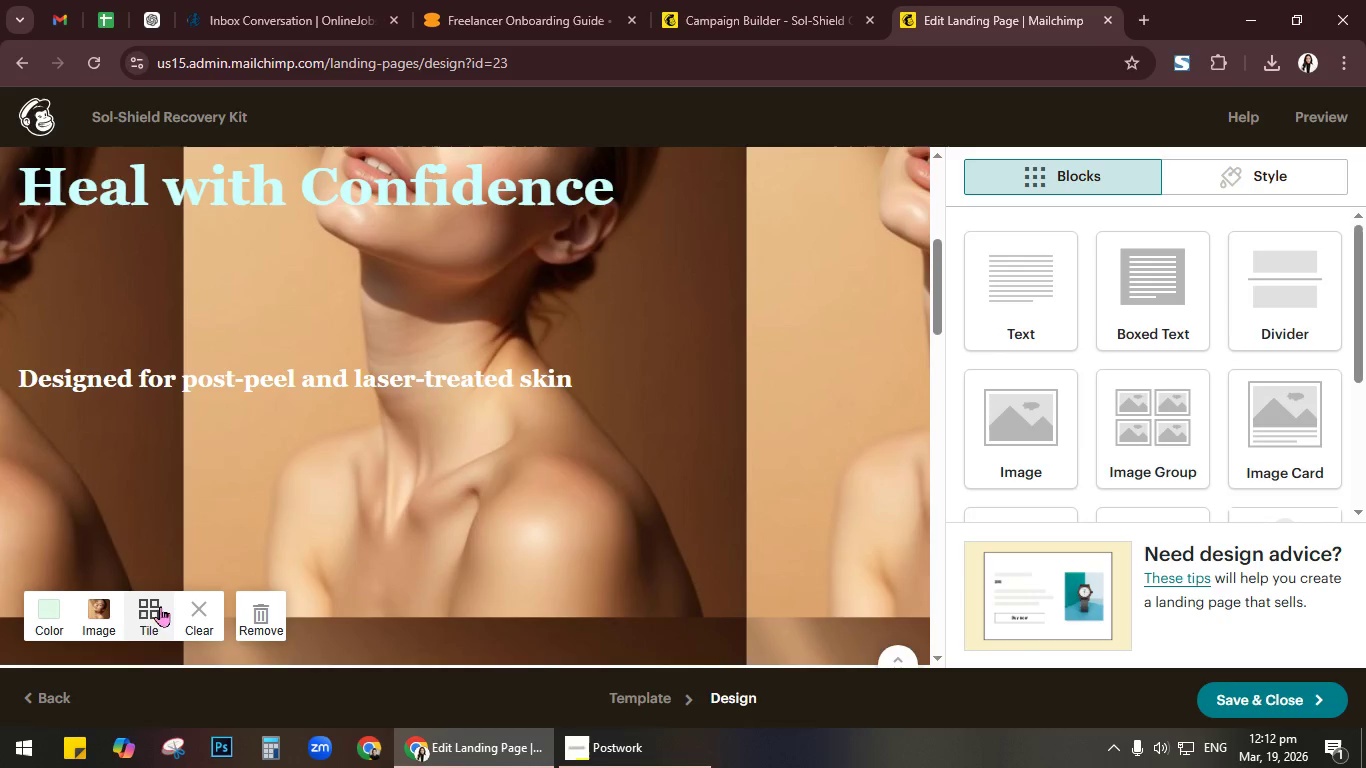 
left_click([149, 613])
 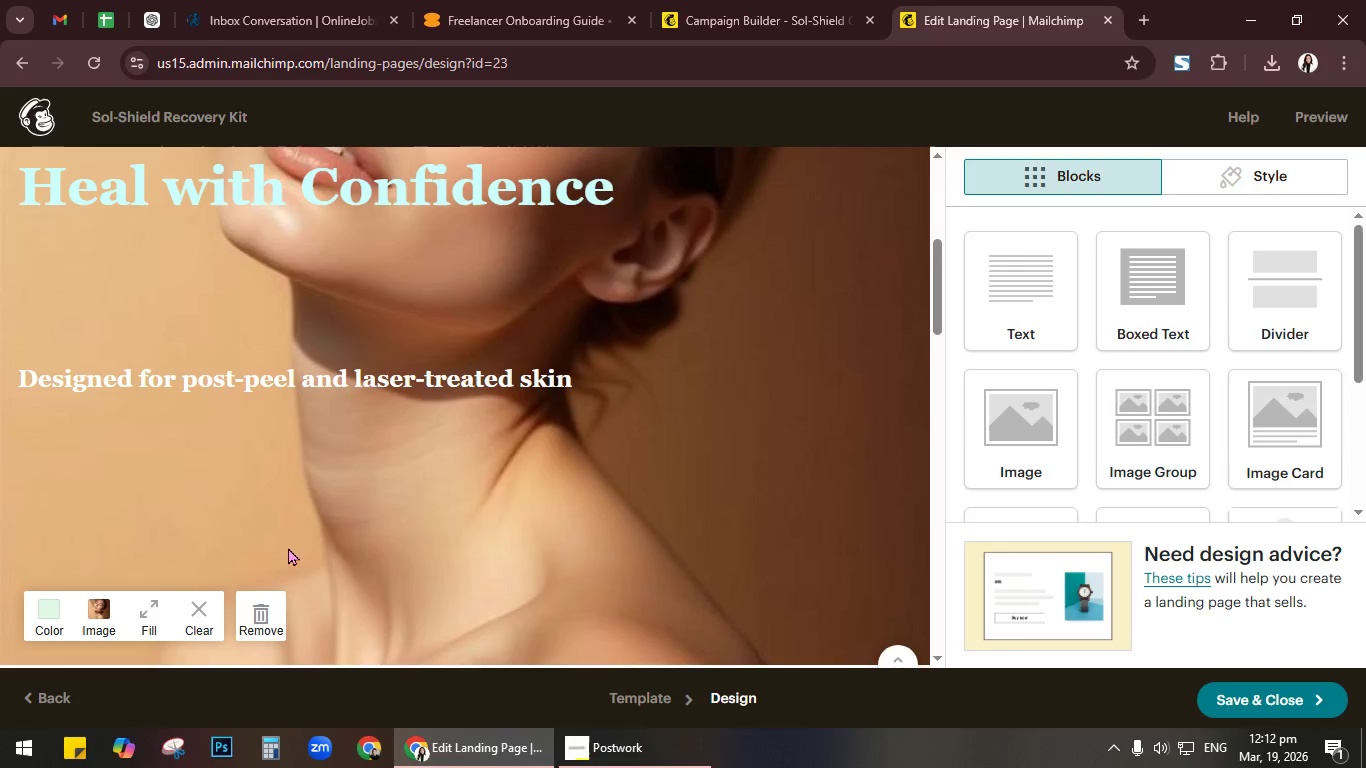 
scroll: coordinate [324, 518], scroll_direction: up, amount: 3.0
 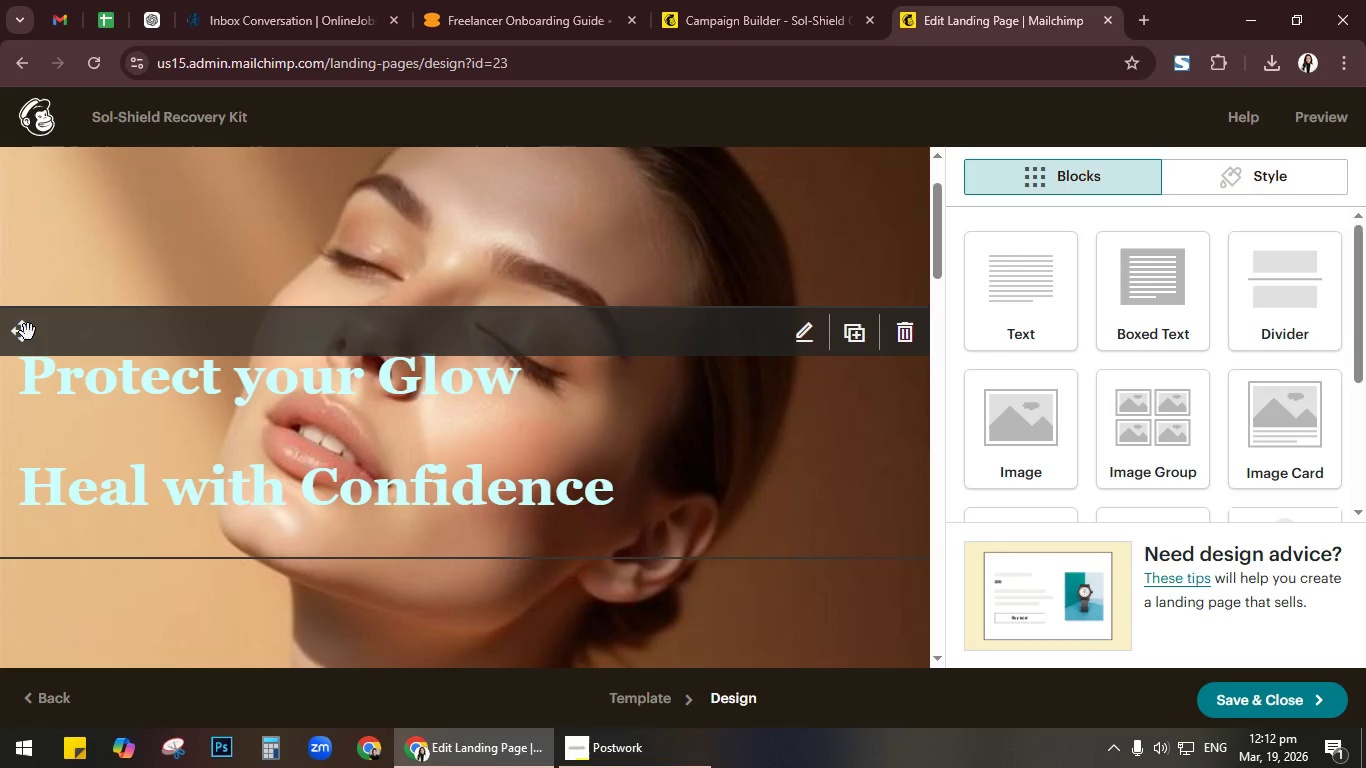 
left_click_drag(start_coordinate=[26, 341], to_coordinate=[0, 640])
 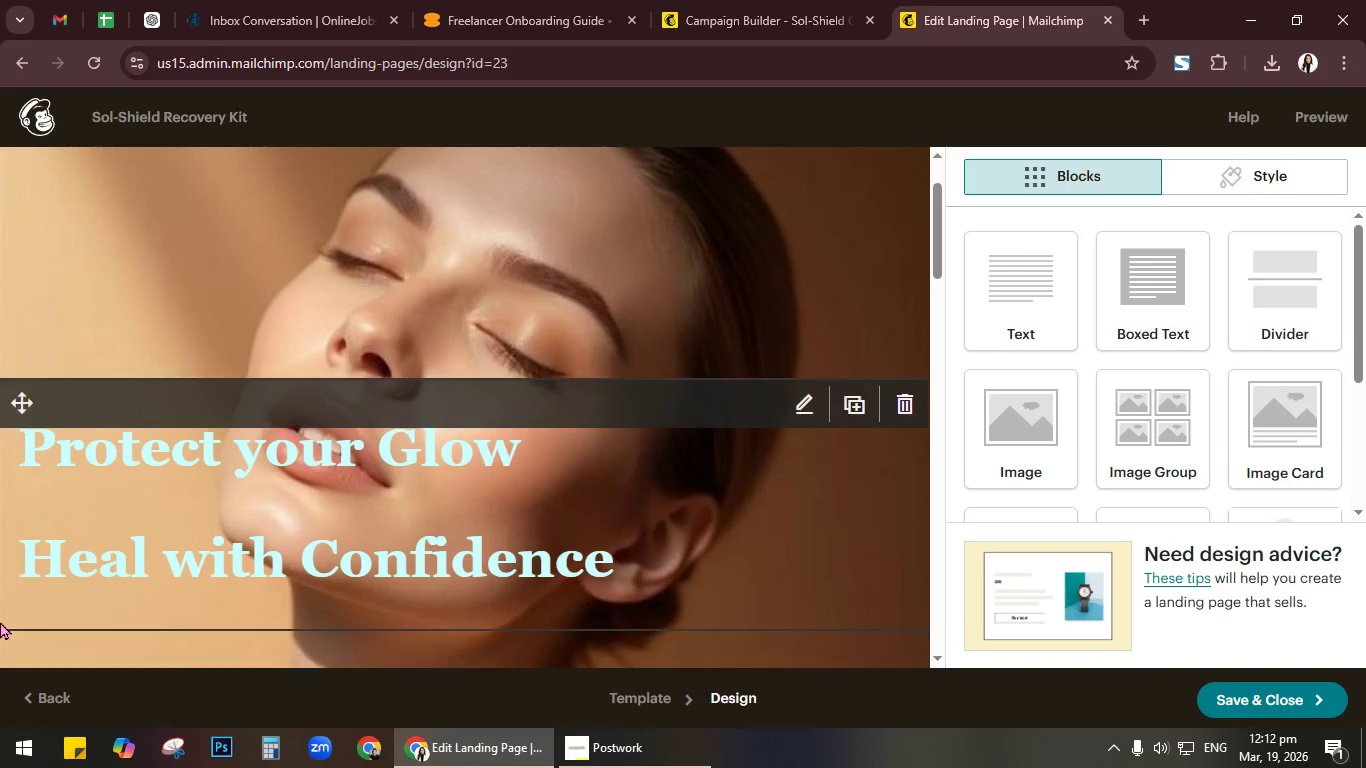 
scroll: coordinate [0, 613], scroll_direction: down, amount: 3.0
 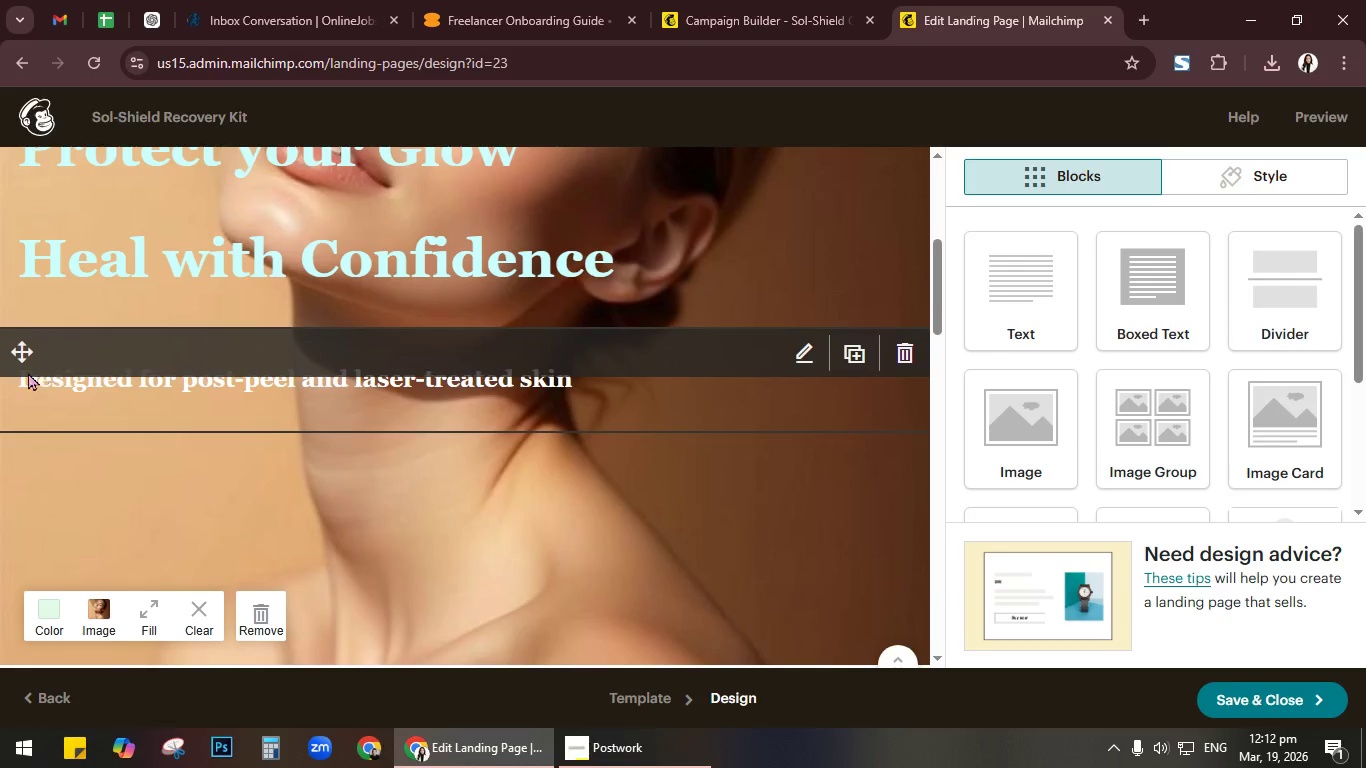 
left_click_drag(start_coordinate=[22, 353], to_coordinate=[0, 483])
 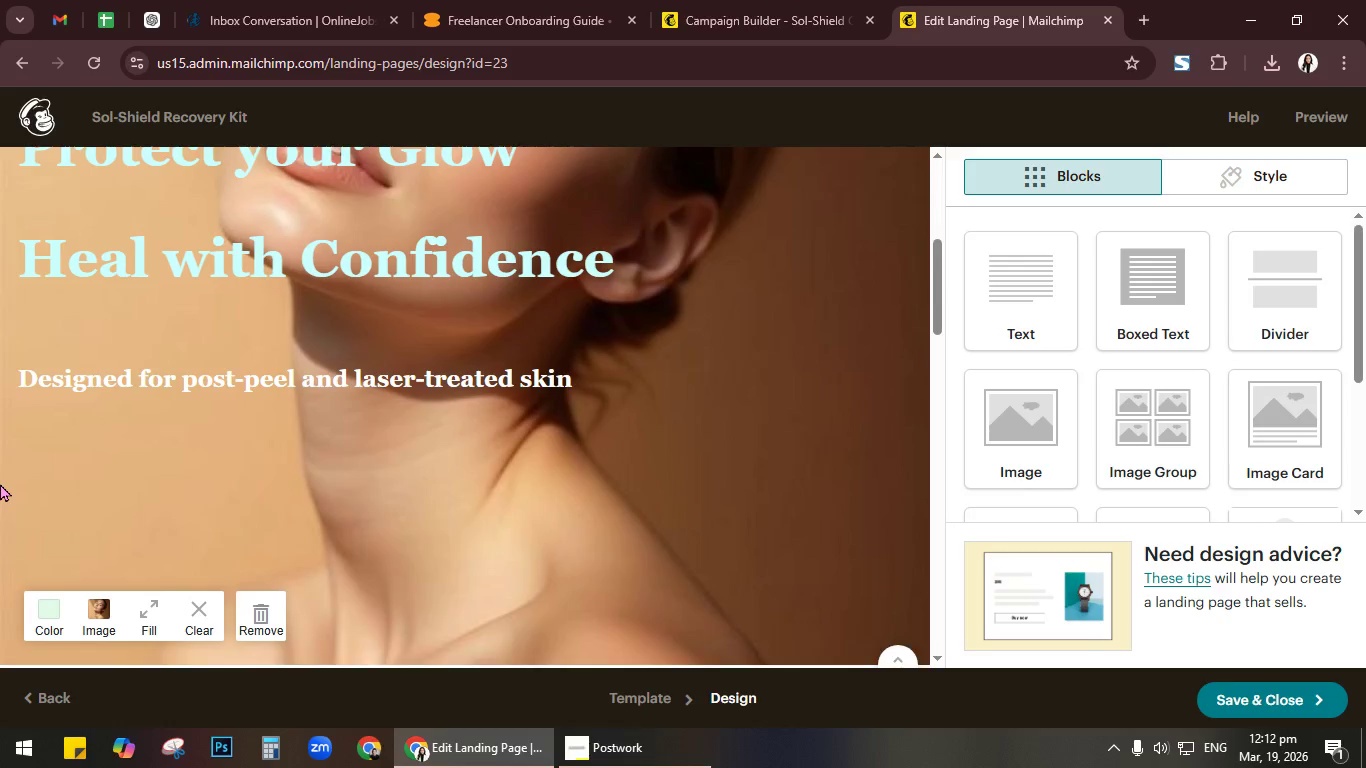 
scroll: coordinate [0, 483], scroll_direction: up, amount: 2.0
 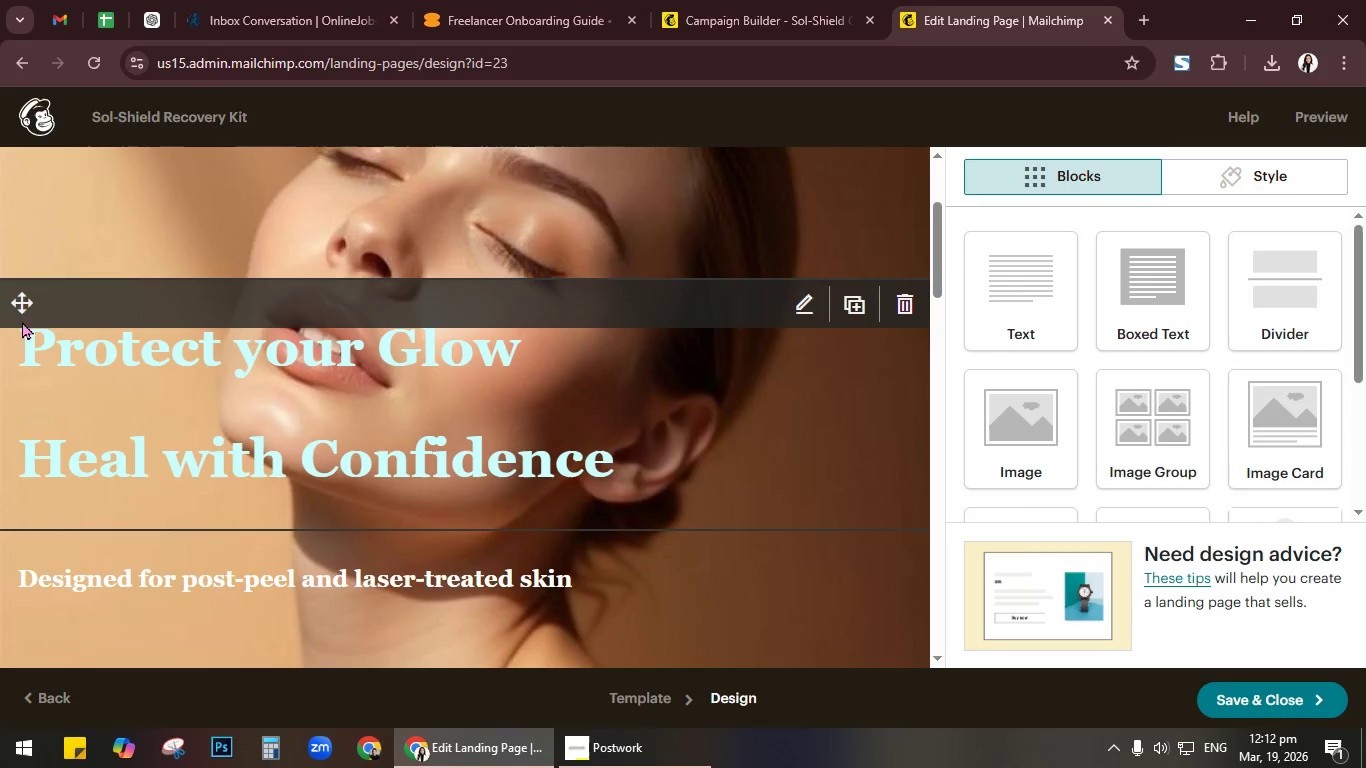 
left_click_drag(start_coordinate=[20, 306], to_coordinate=[19, 0])
 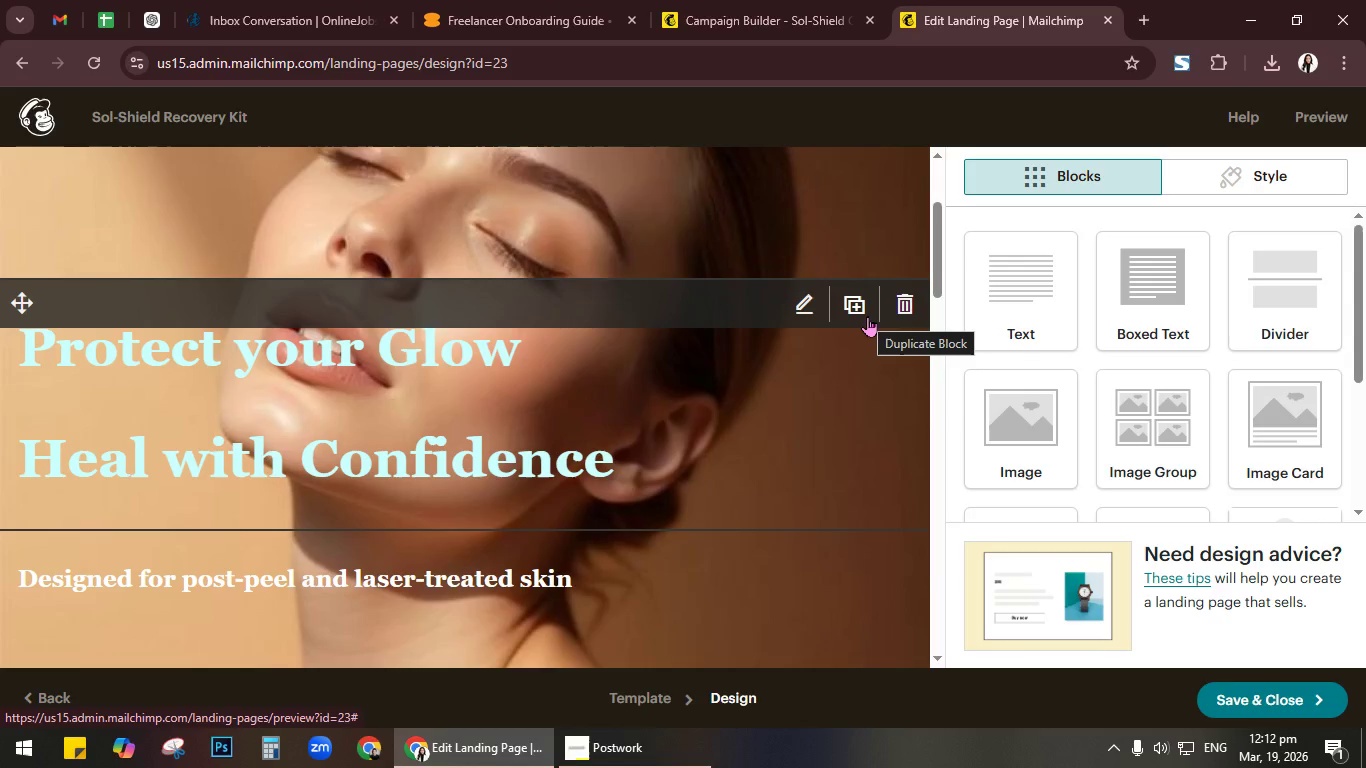 
scroll: coordinate [815, 472], scroll_direction: down, amount: 1.0
 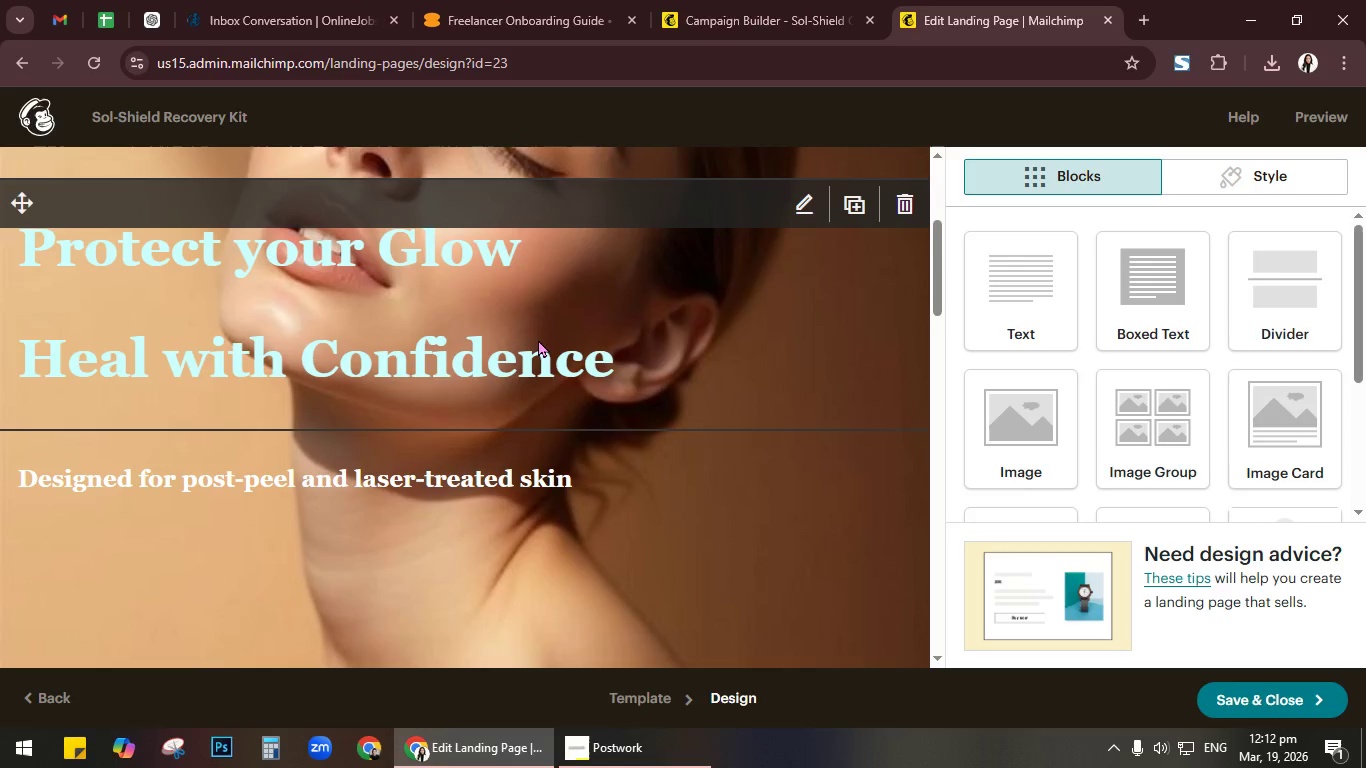 
left_click([537, 337])
 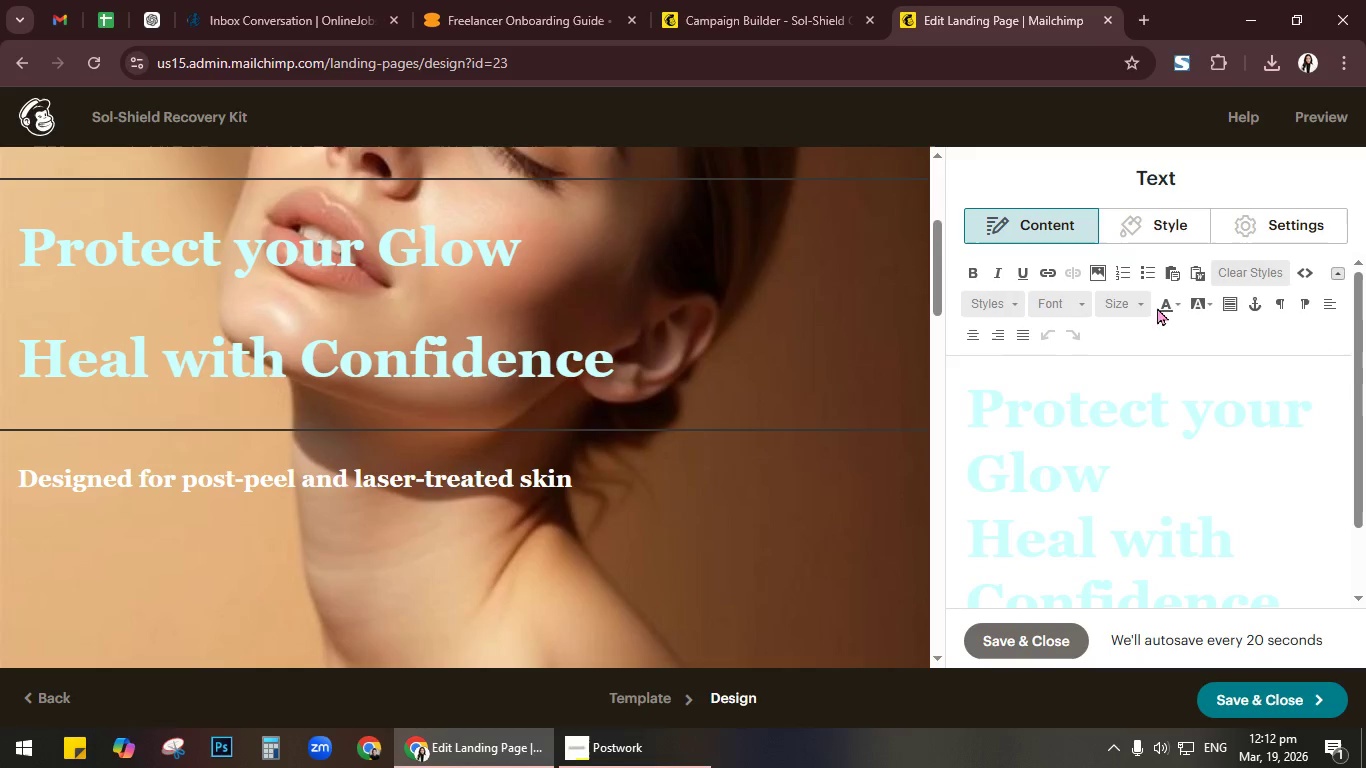 
left_click([1173, 307])
 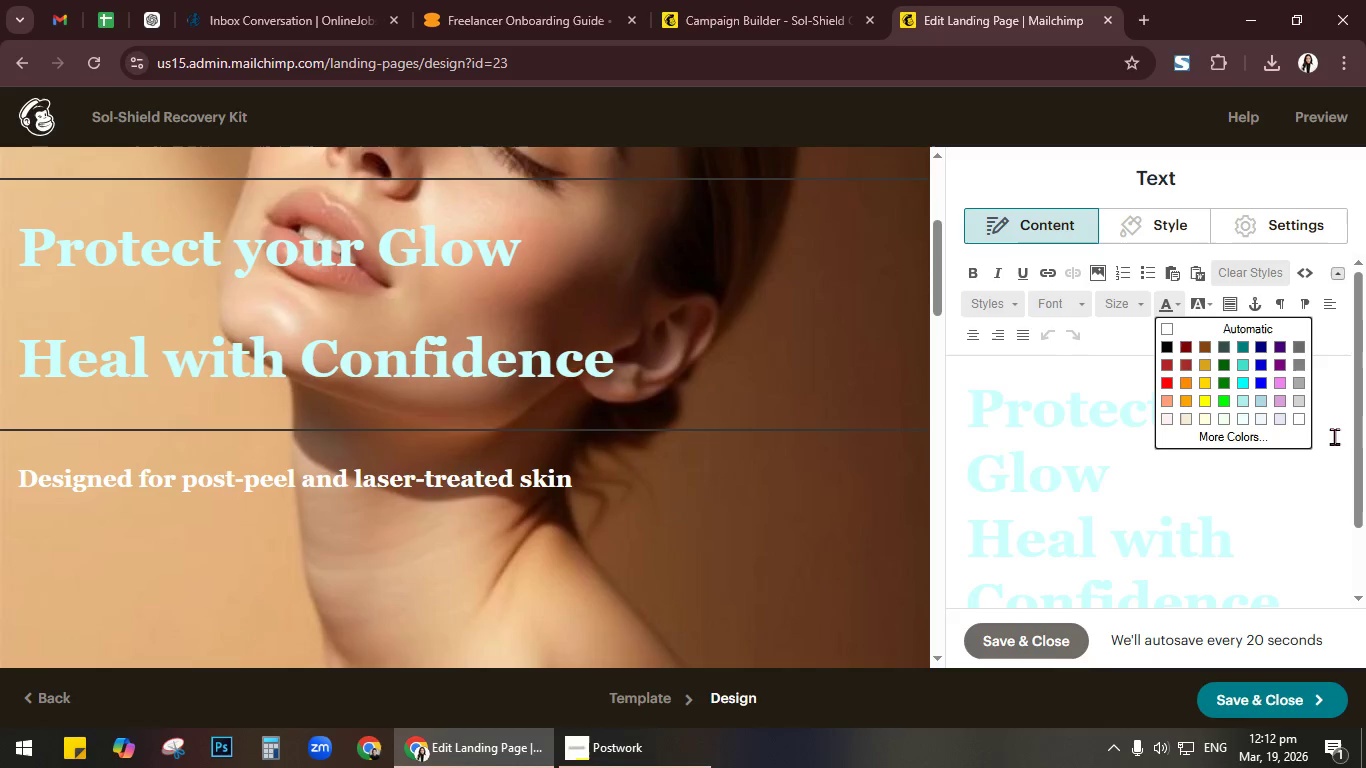 
left_click([1248, 419])
 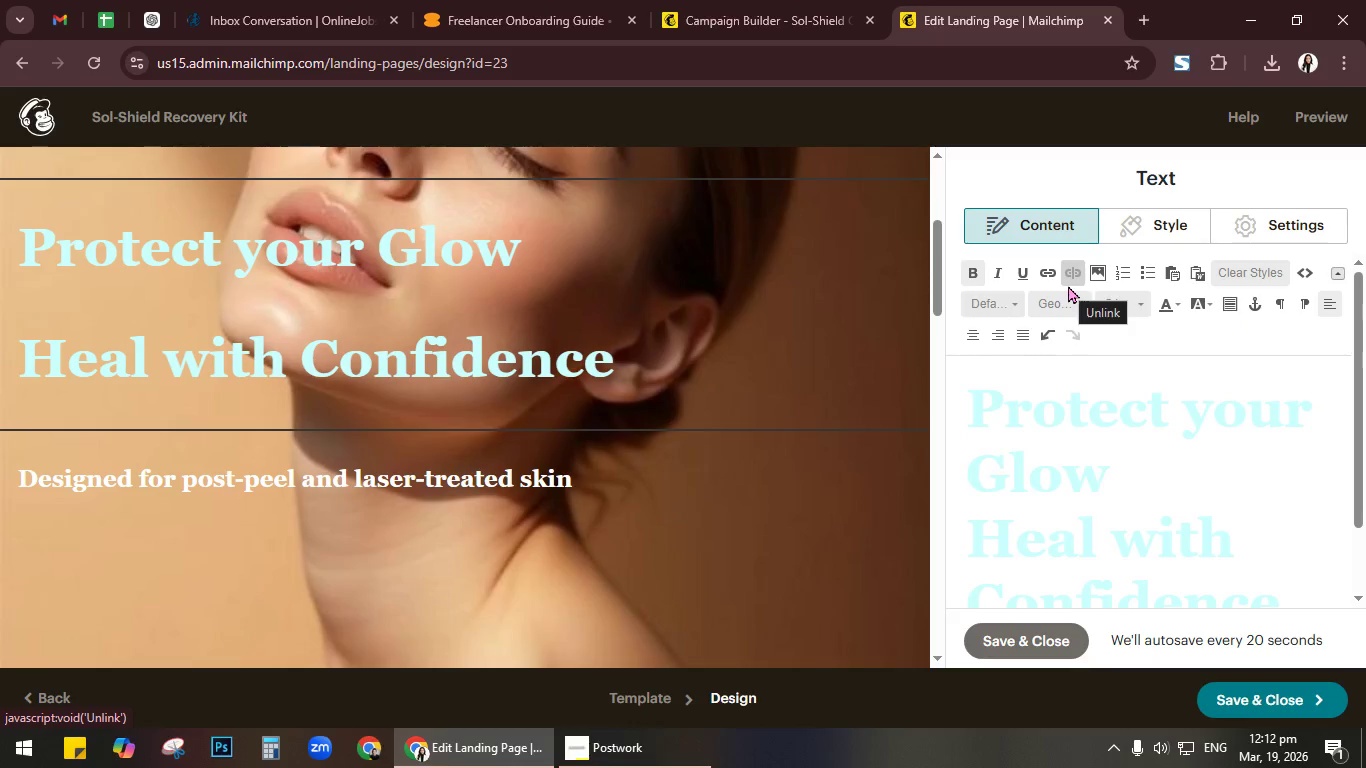 
left_click([1167, 310])
 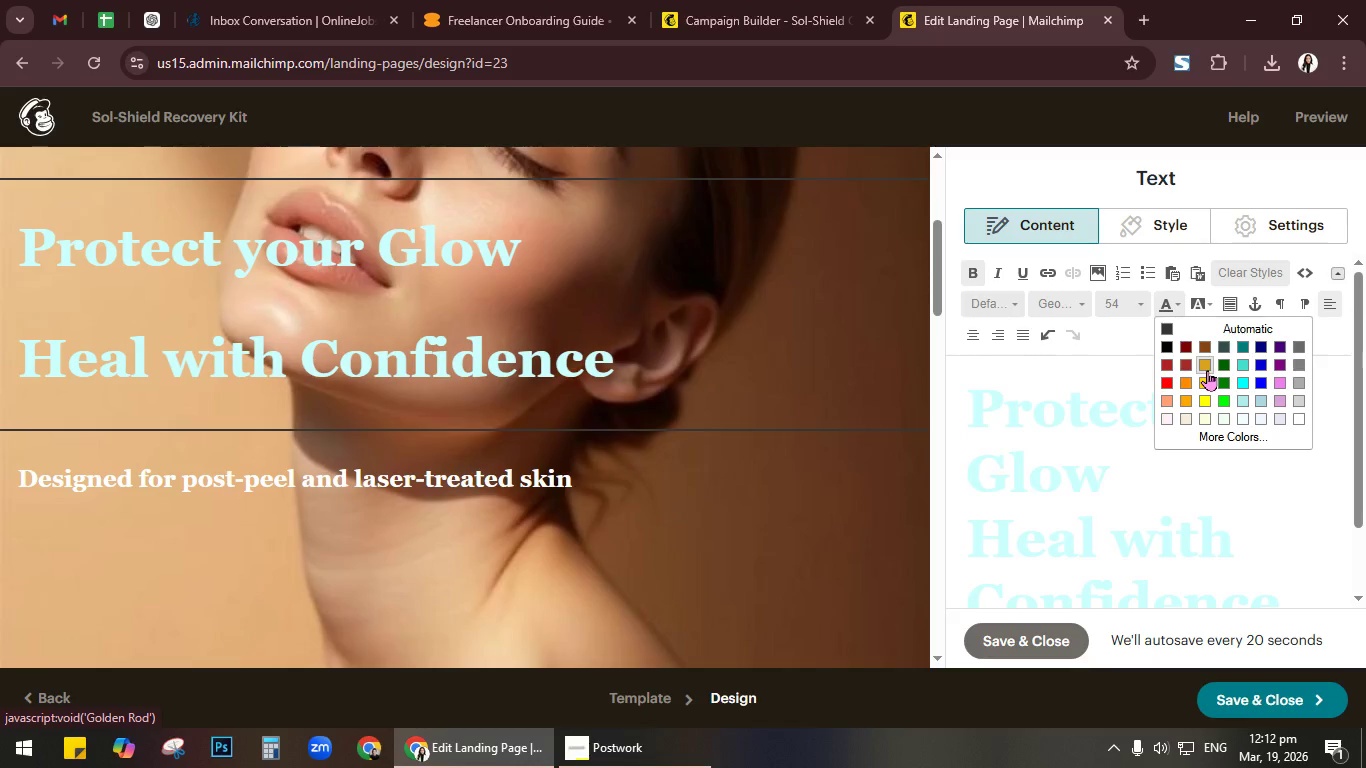 
left_click([1207, 370])
 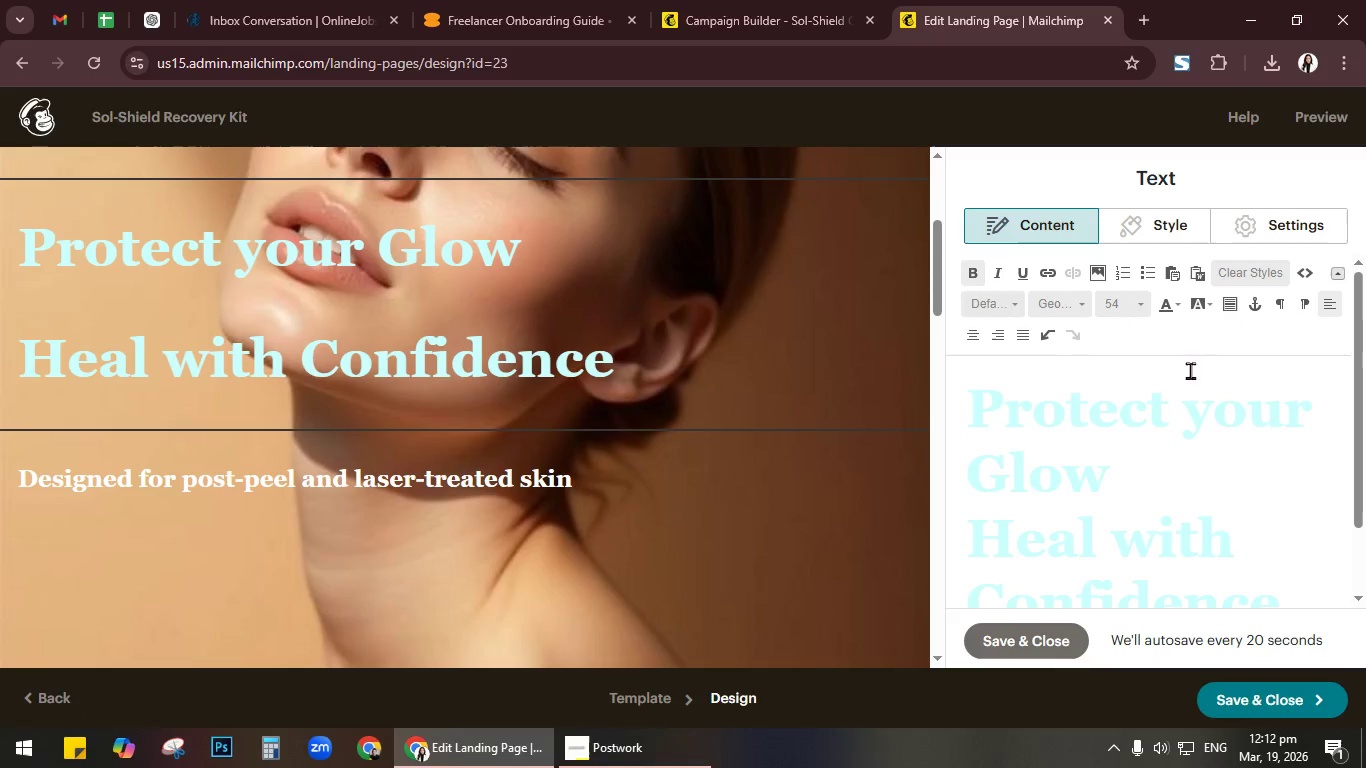 
left_click([1177, 395])
 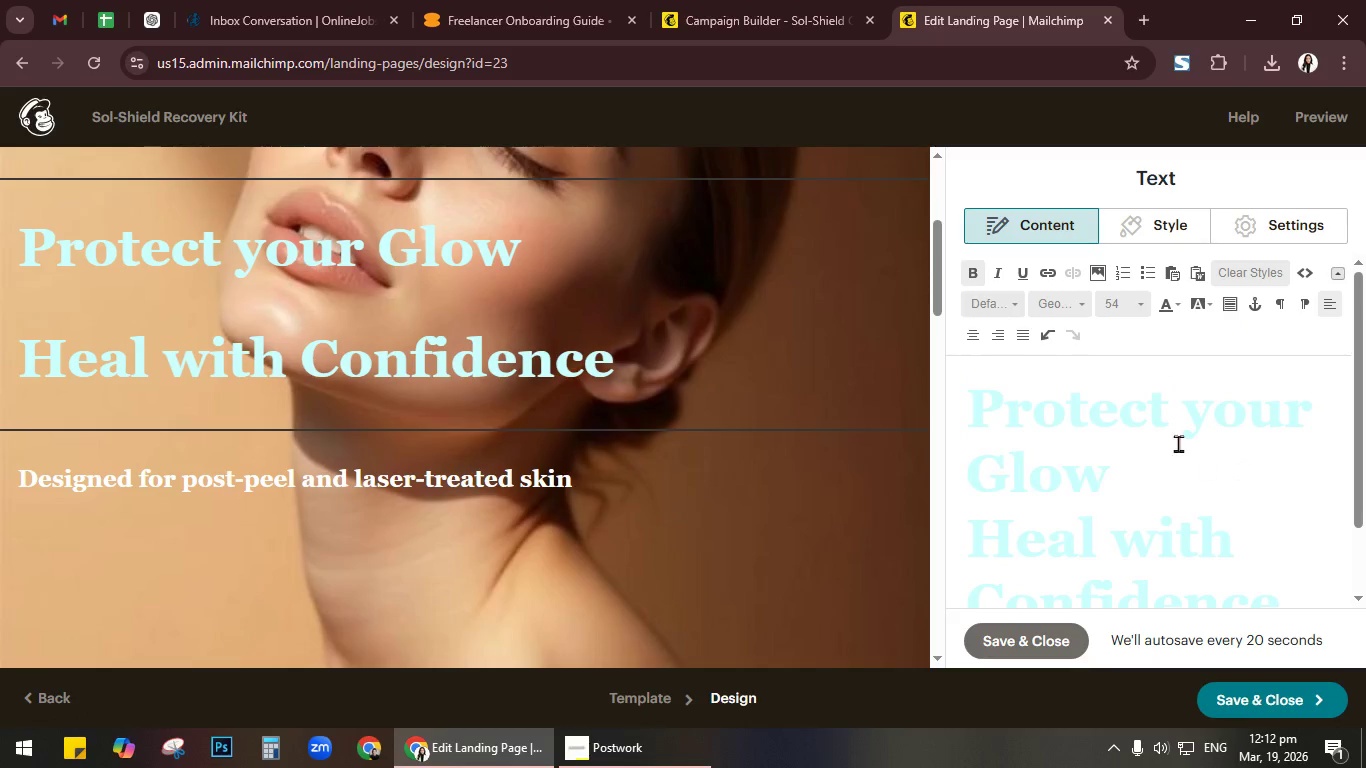 
left_click([1176, 441])
 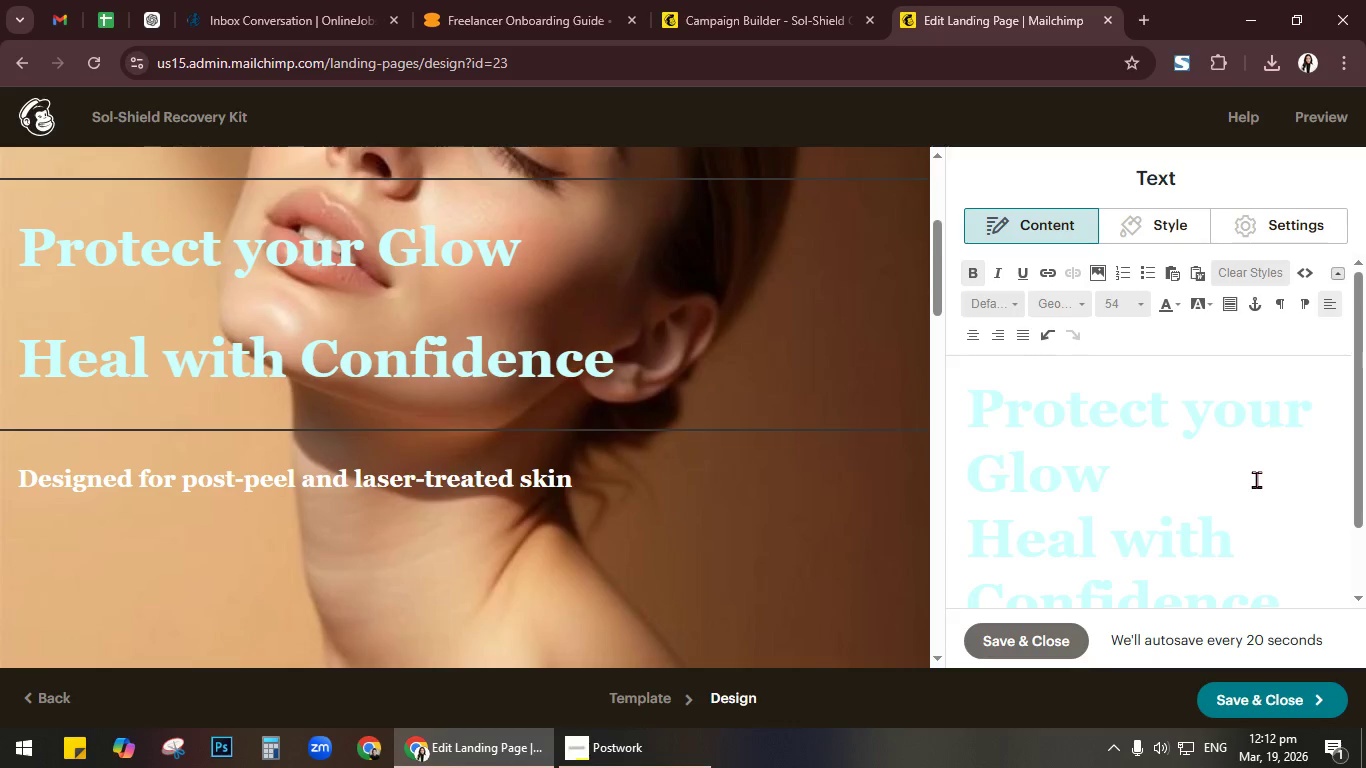 
key(Control+A)
 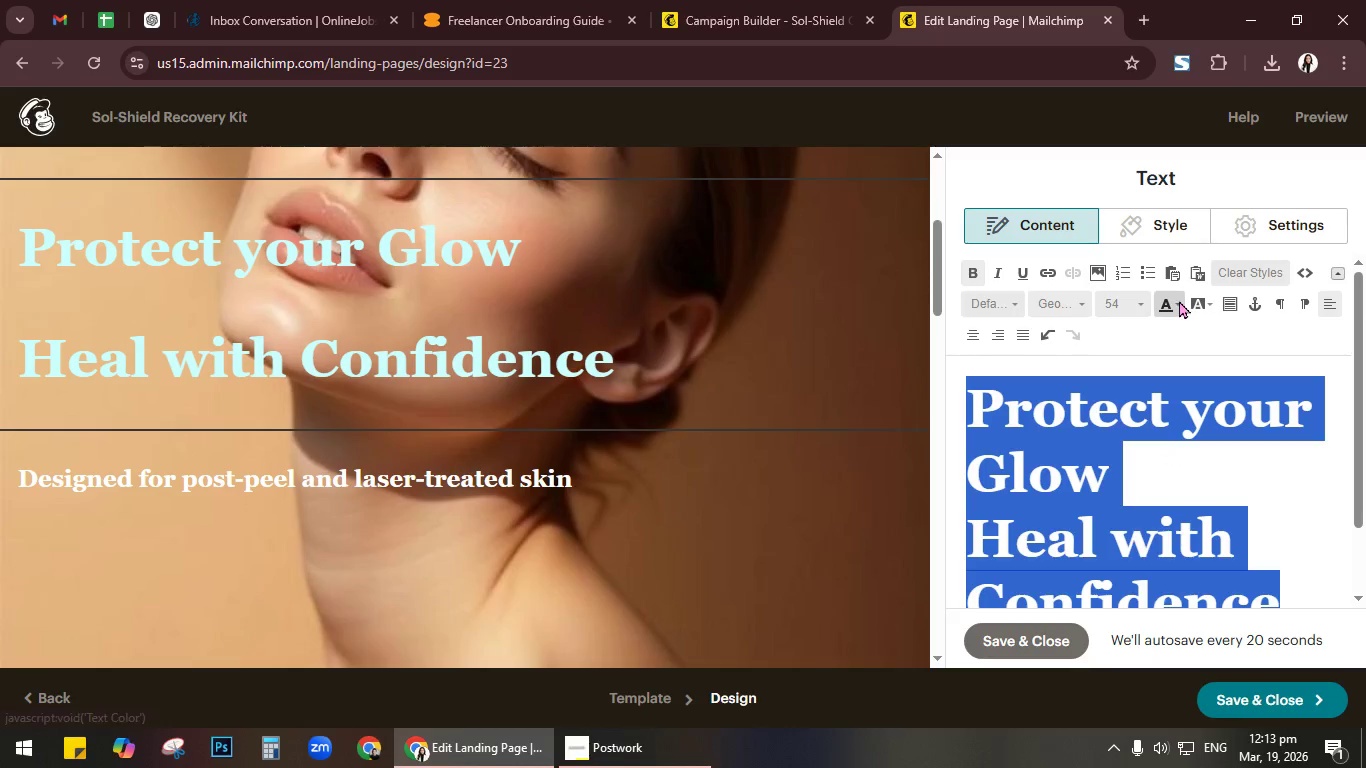 
left_click([1170, 305])
 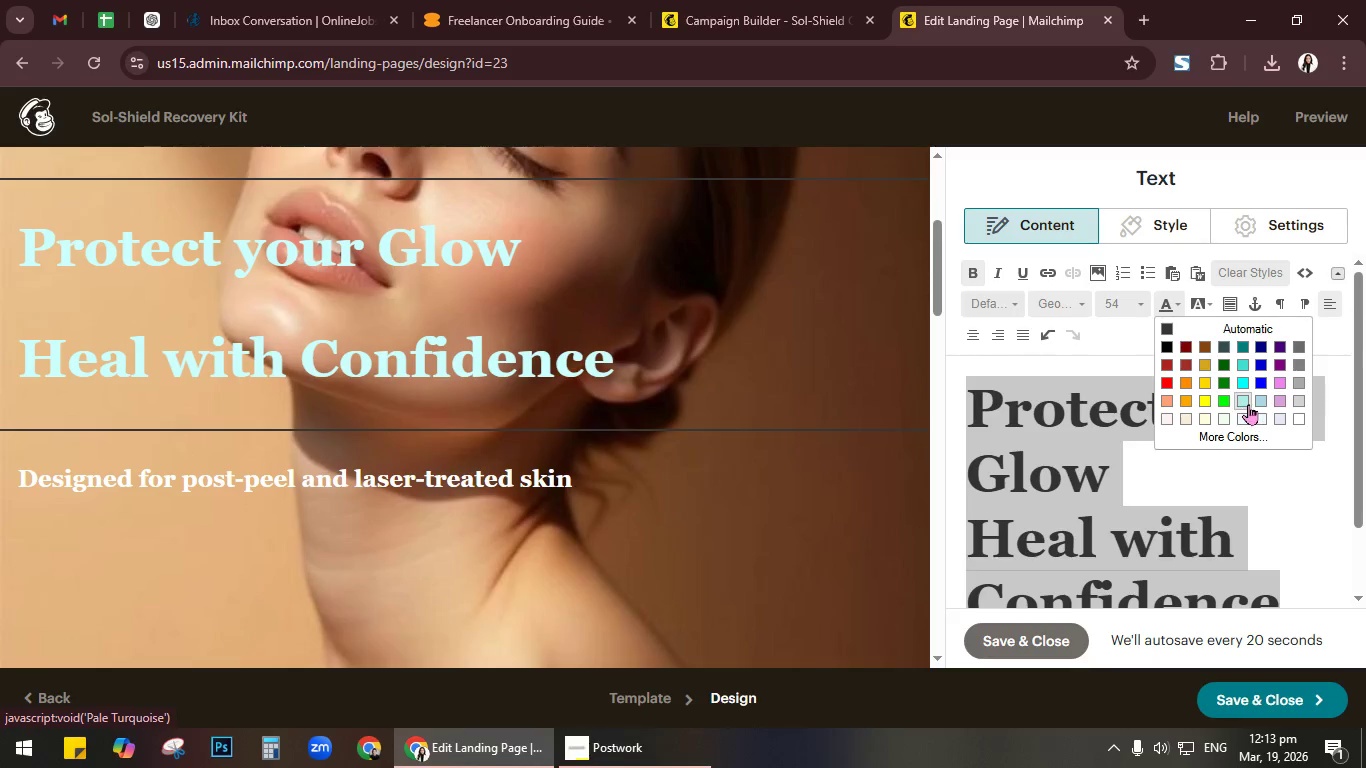 
left_click([1248, 404])
 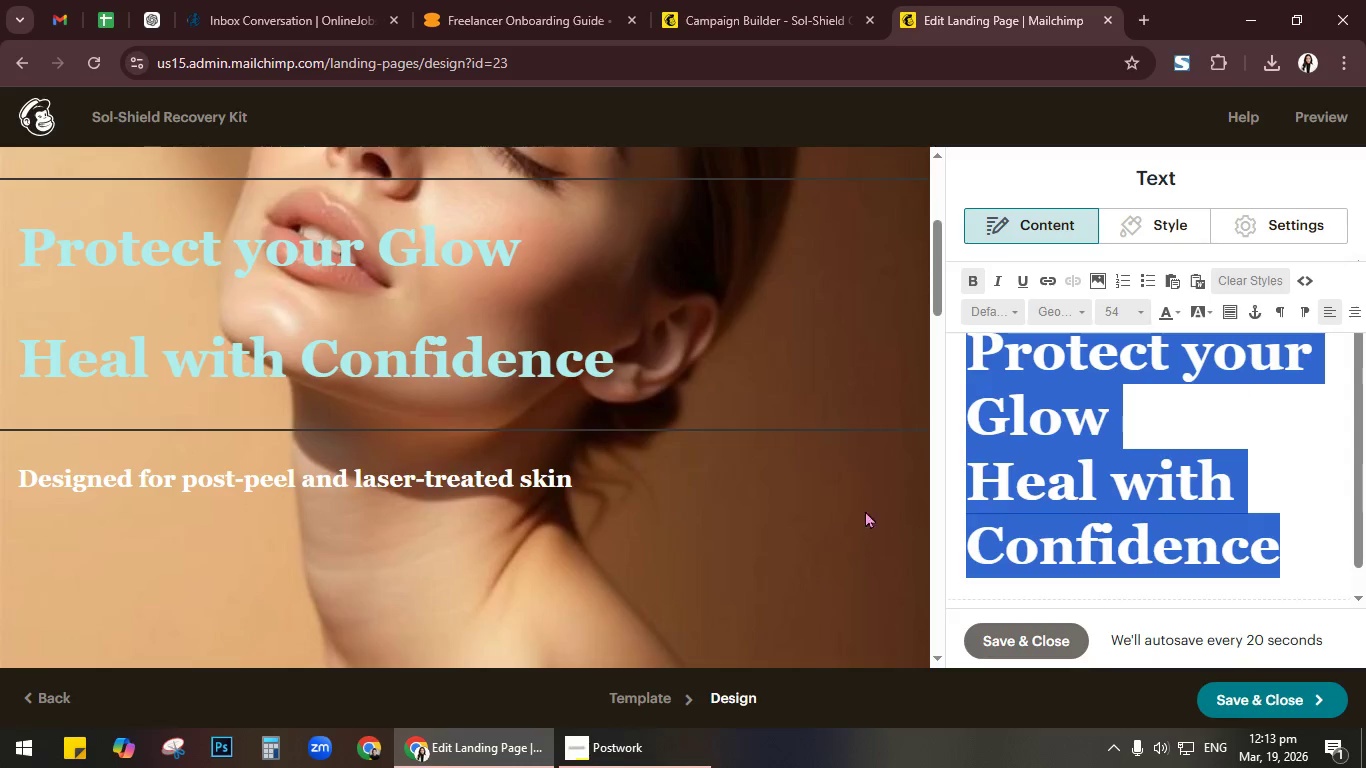 
left_click([777, 537])
 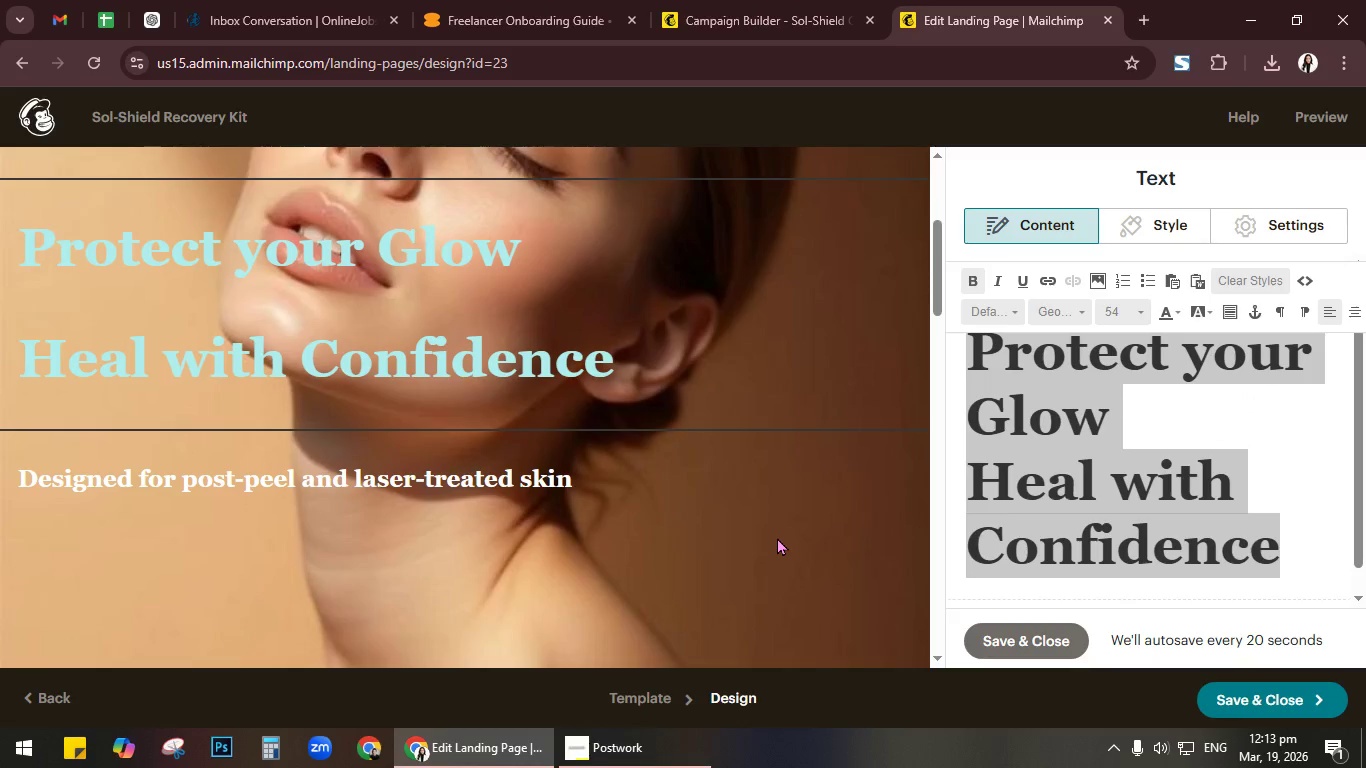 
scroll: coordinate [777, 537], scroll_direction: up, amount: 3.0
 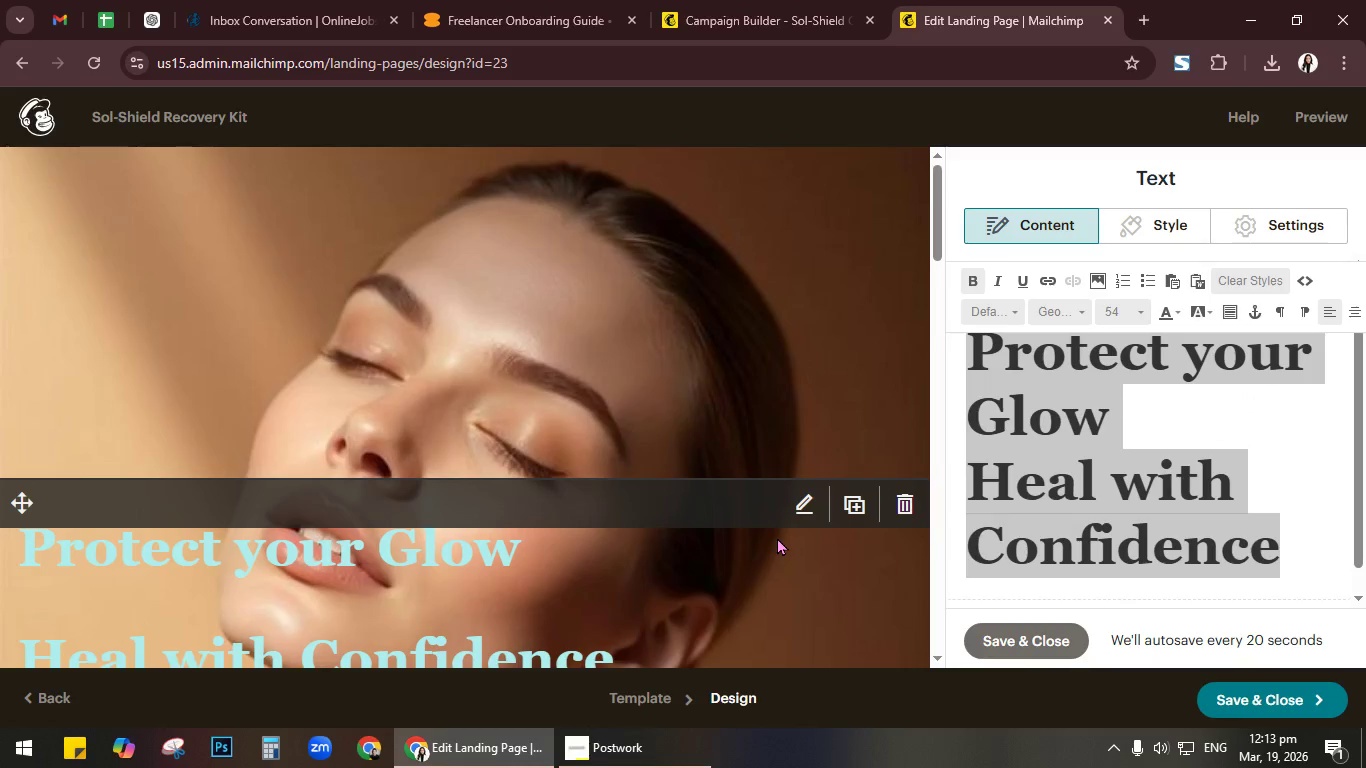 
scroll: coordinate [776, 537], scroll_direction: down, amount: 6.0
 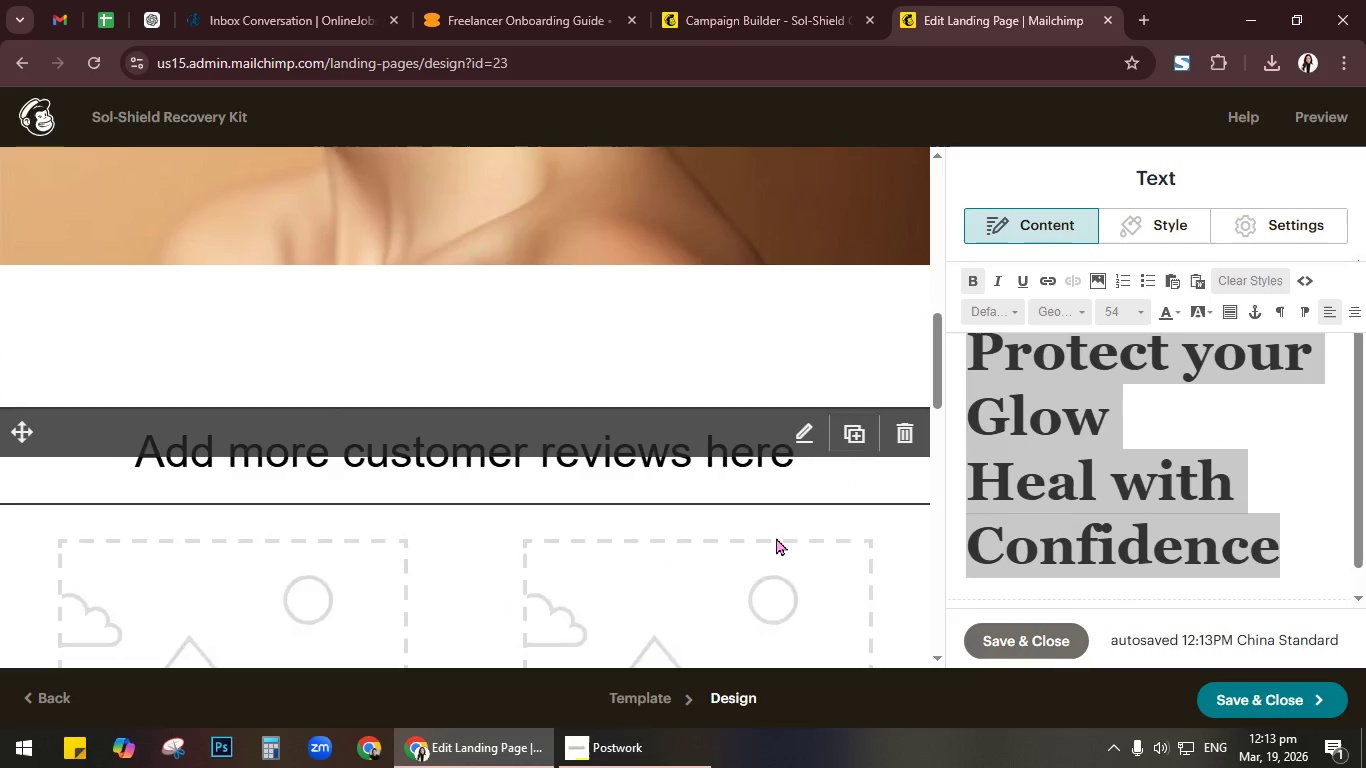 
mouse_move([937, 536])
 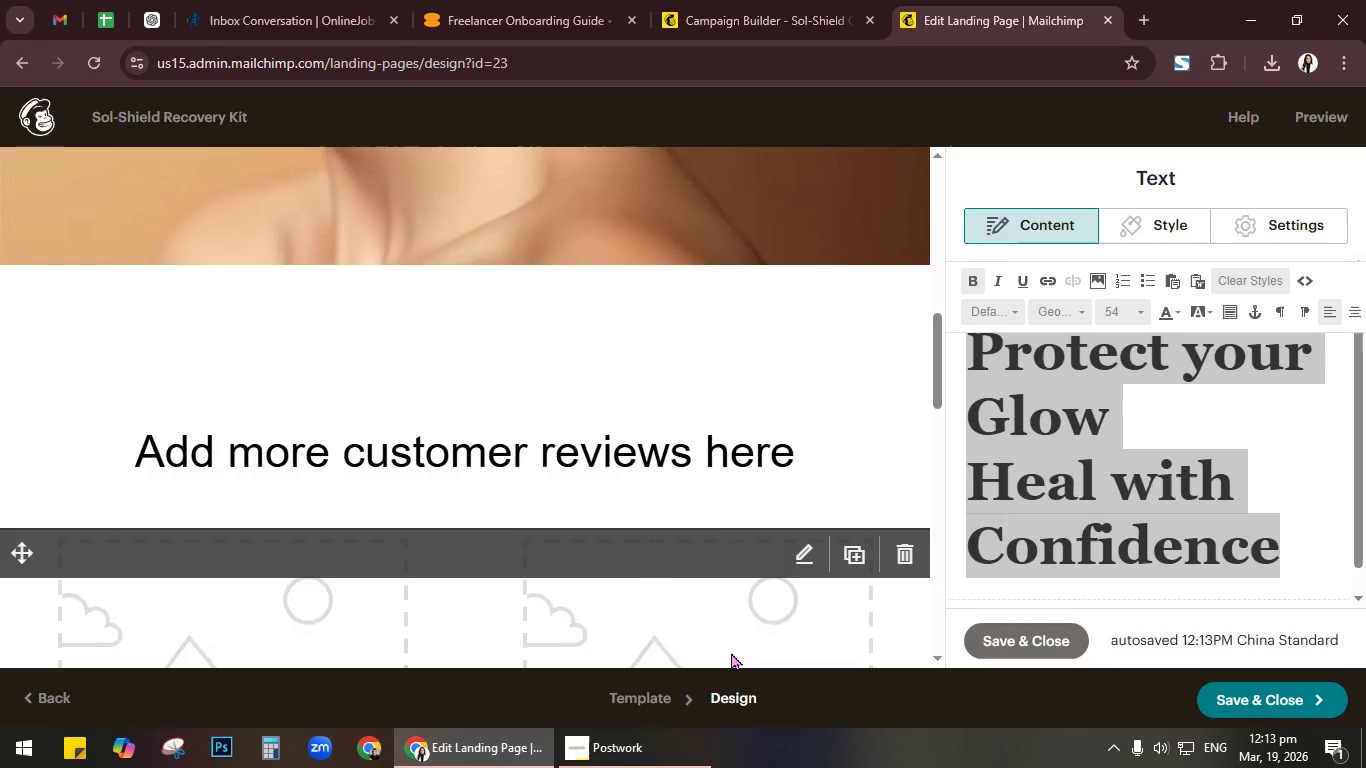 
scroll: coordinate [295, 513], scroll_direction: down, amount: 6.0
 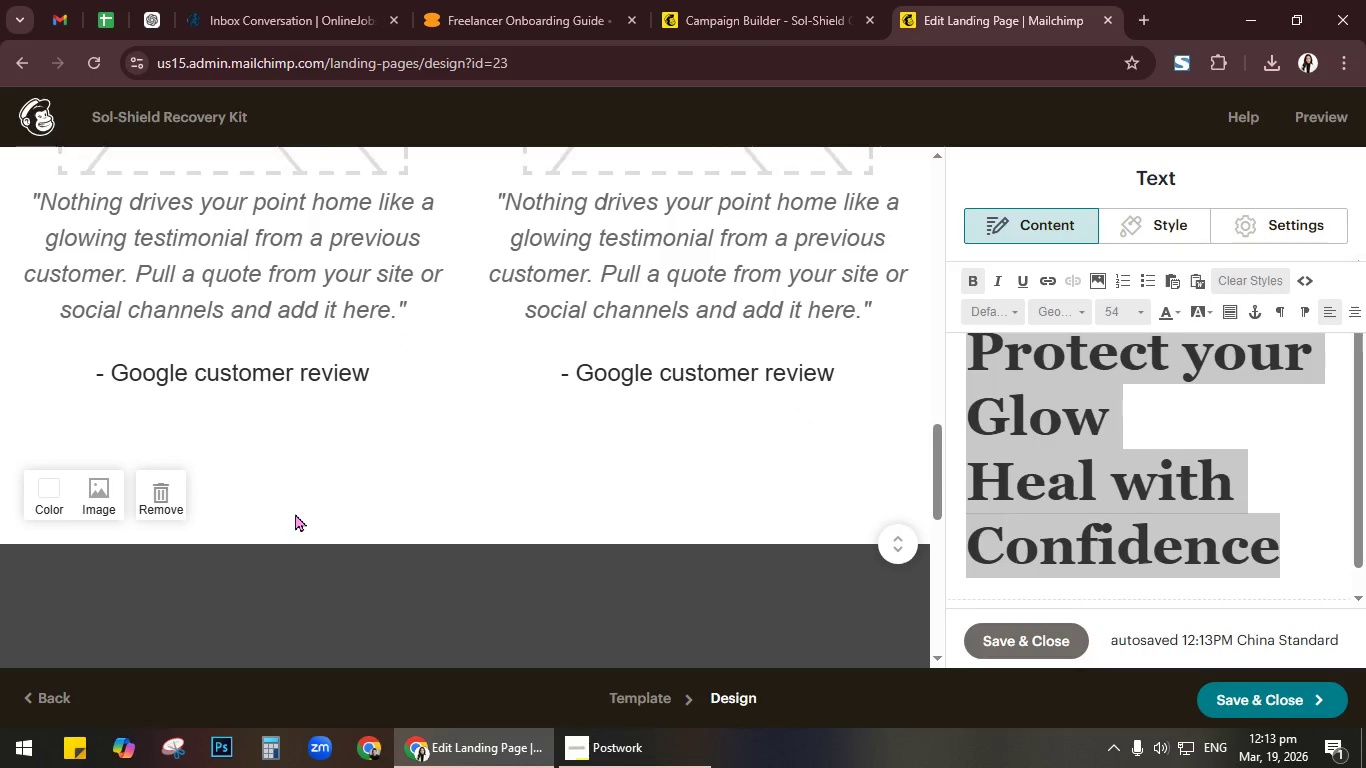 
scroll: coordinate [294, 508], scroll_direction: up, amount: 6.0
 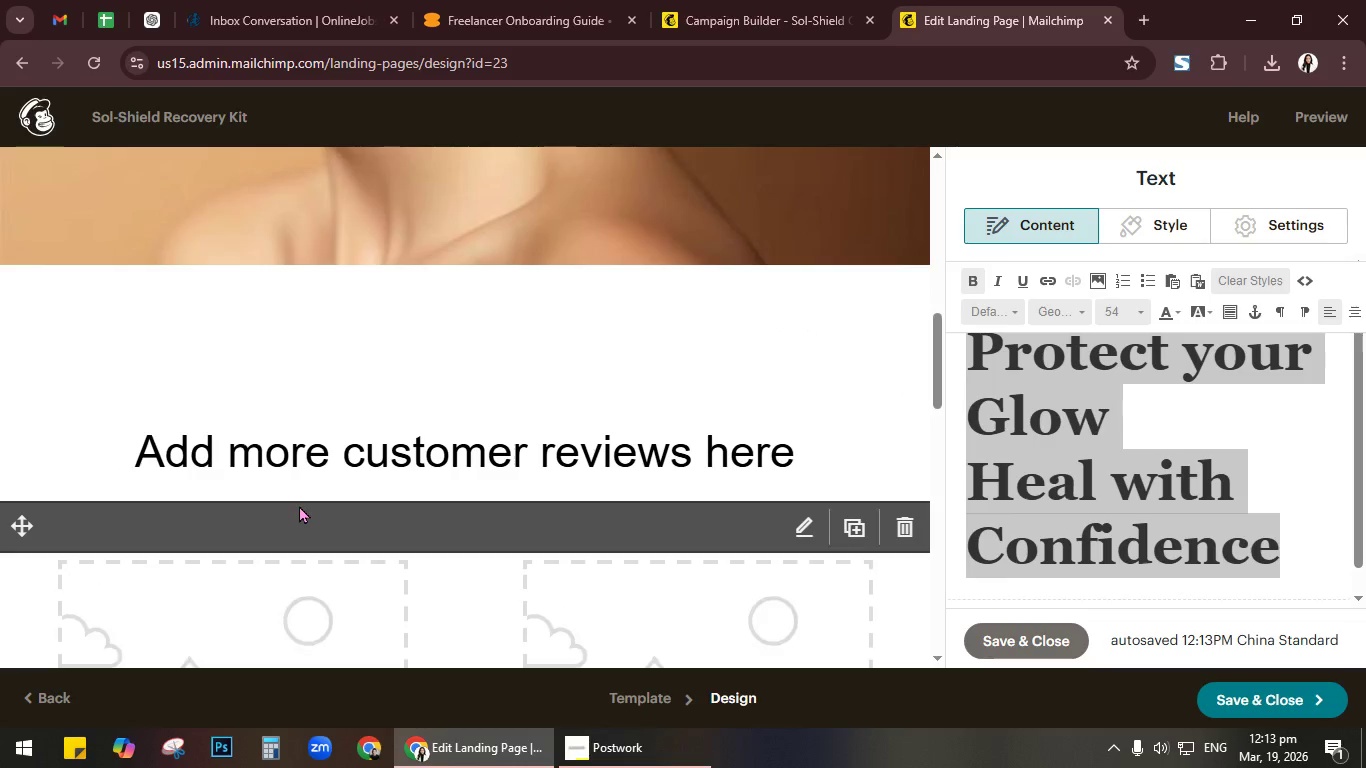 
left_click([269, 542])
 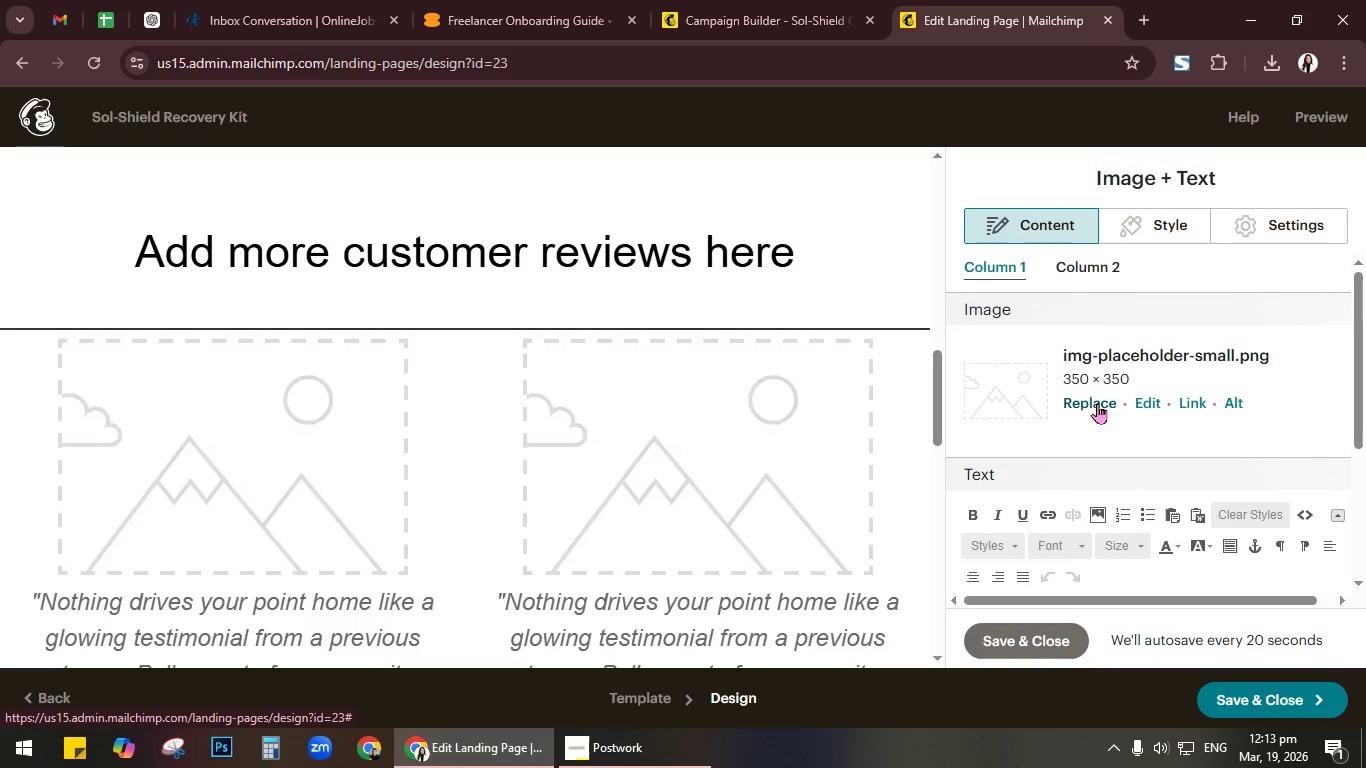 
scroll: coordinate [303, 507], scroll_direction: down, amount: 2.0
 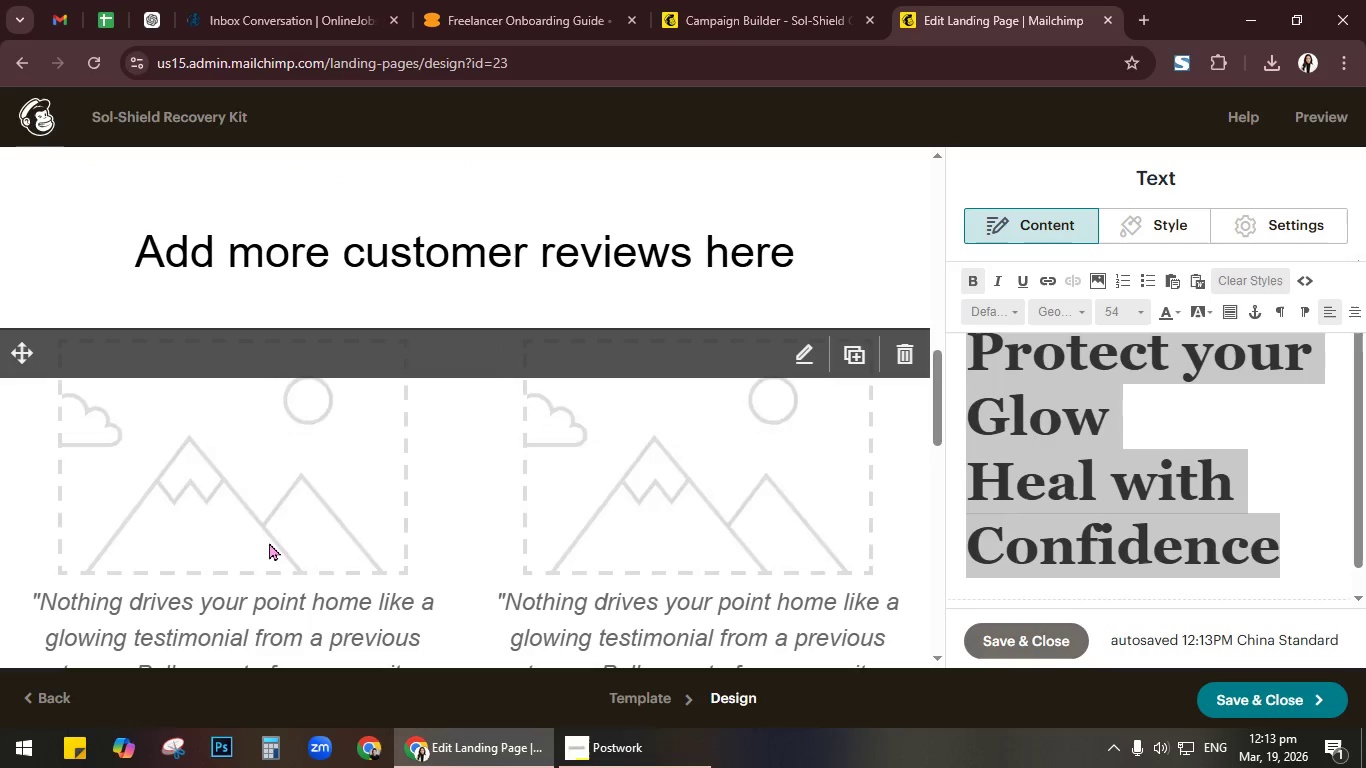 
left_click([1146, 408])
 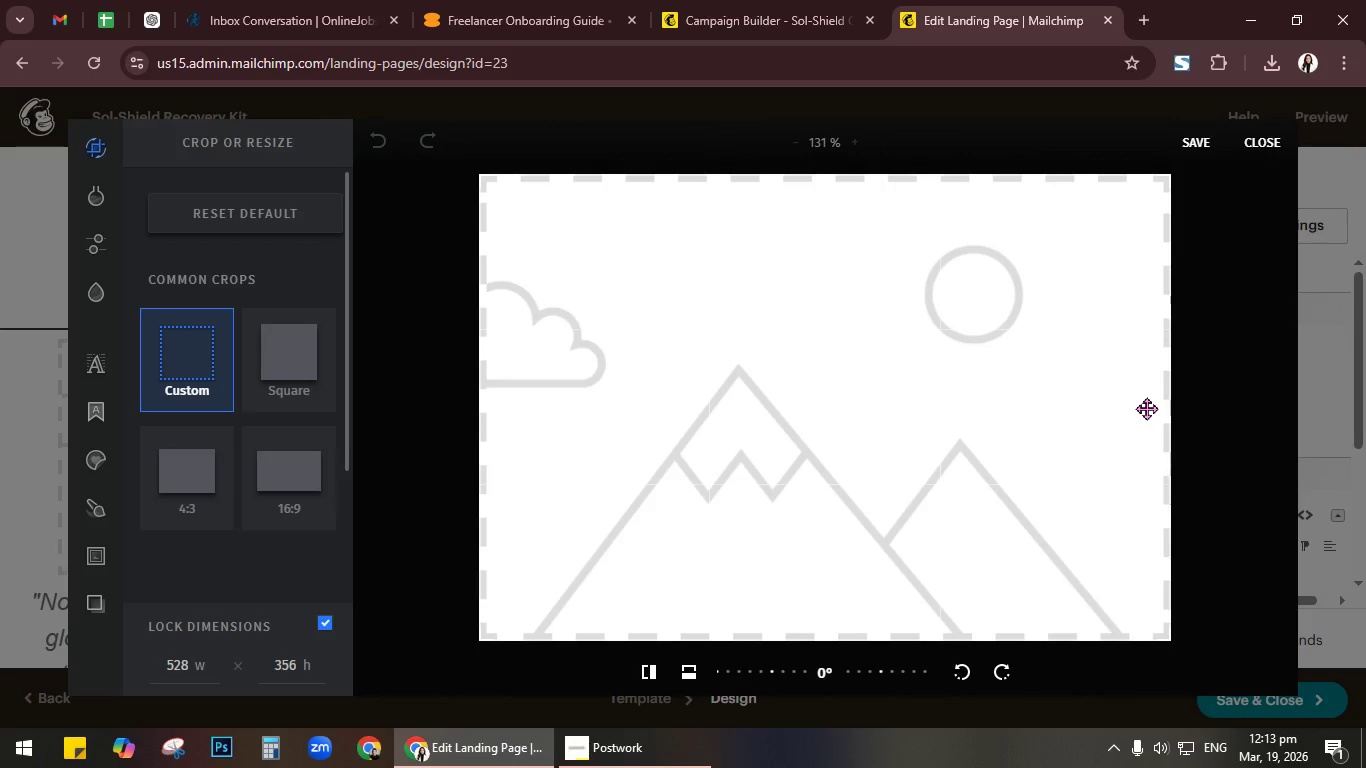 
wait(5.09)
 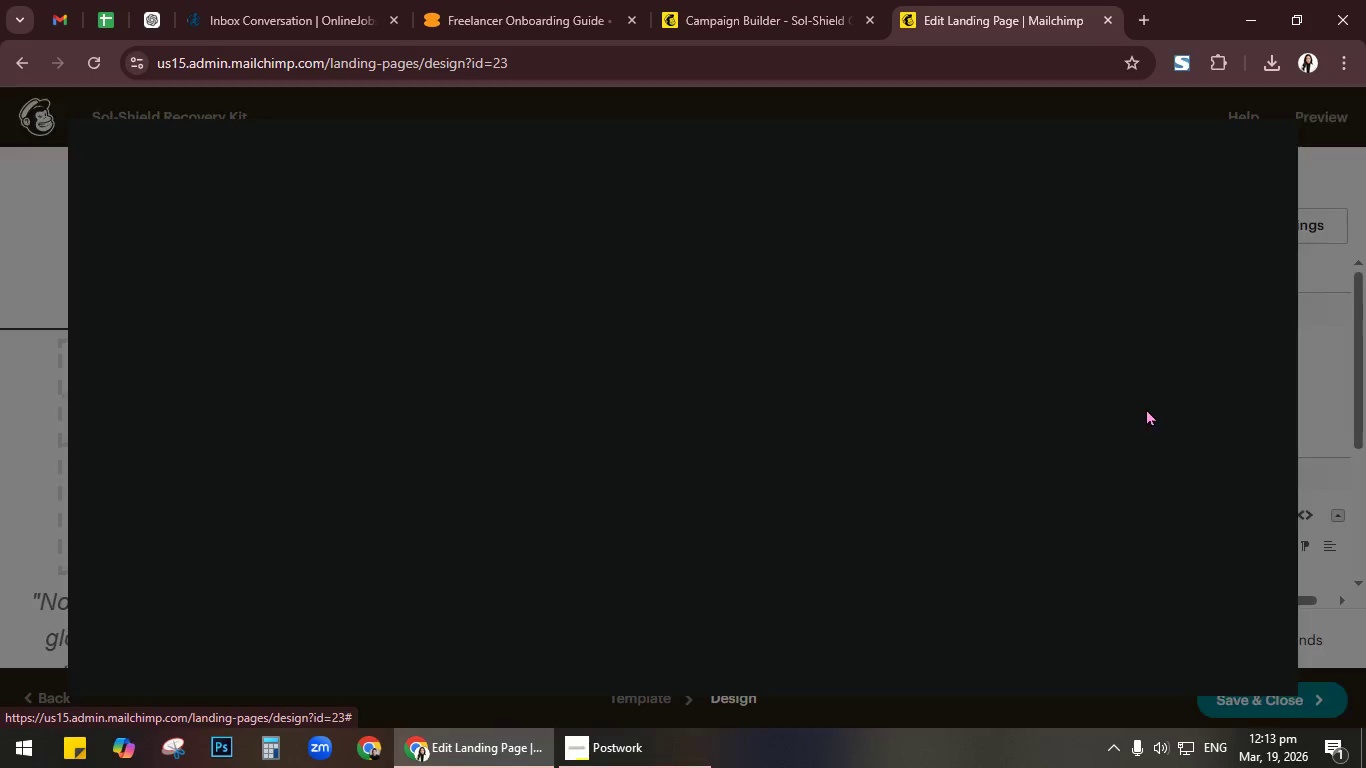 
left_click([1279, 138])
 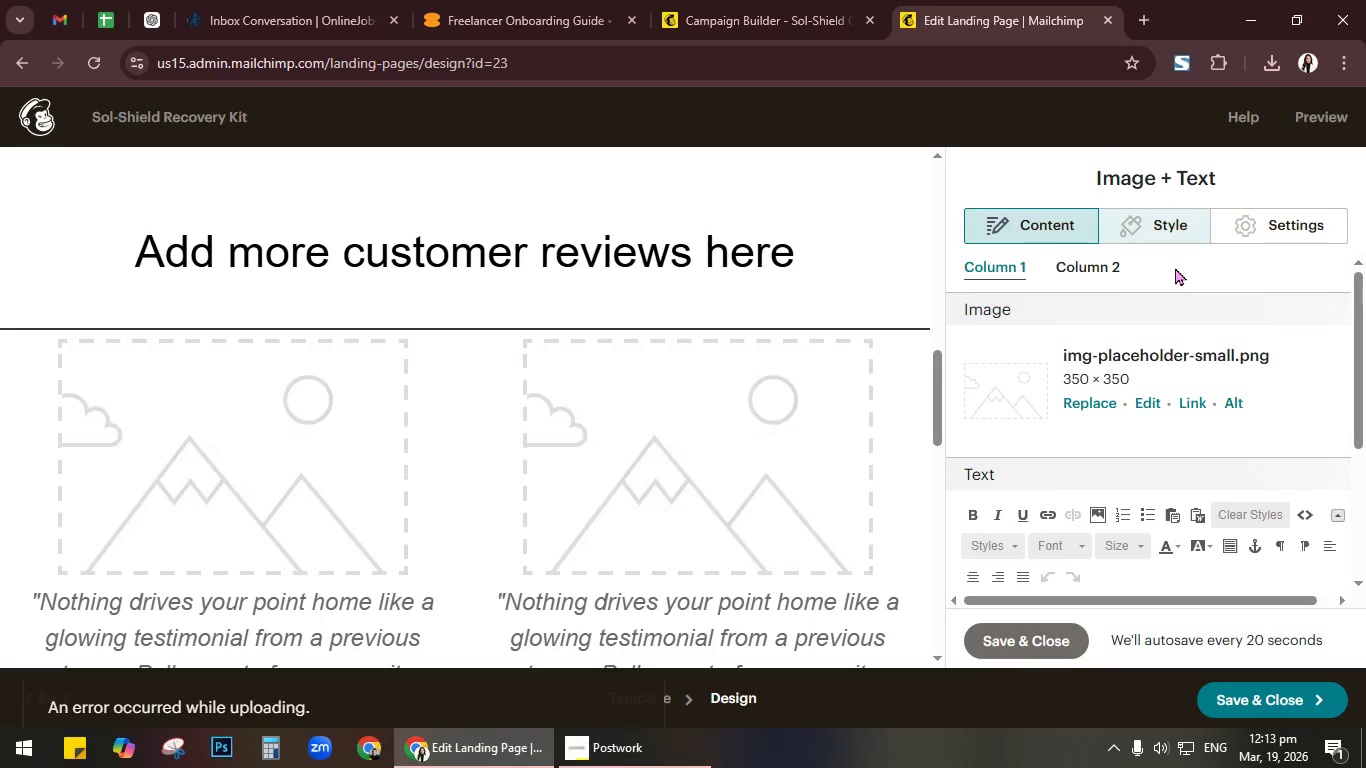 
left_click([1185, 233])
 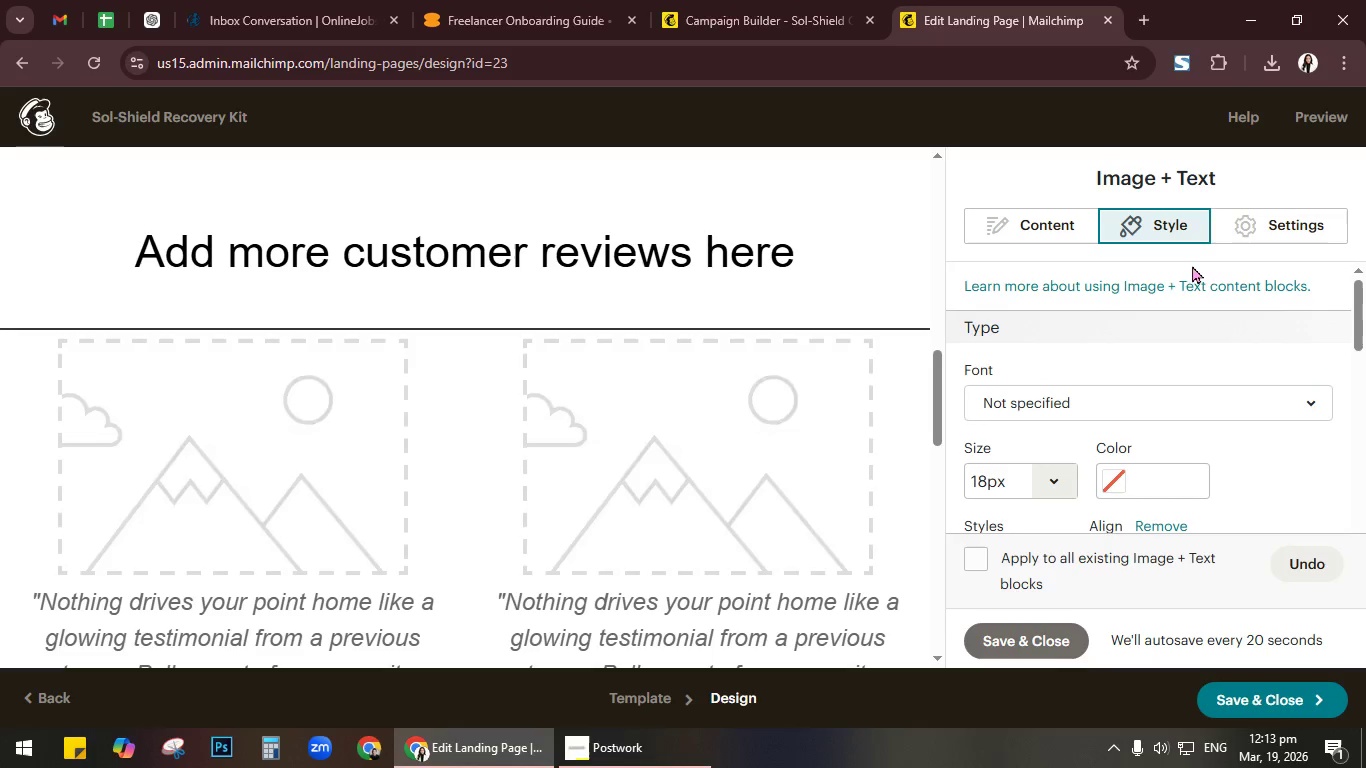 
scroll: coordinate [1227, 387], scroll_direction: down, amount: 3.0
 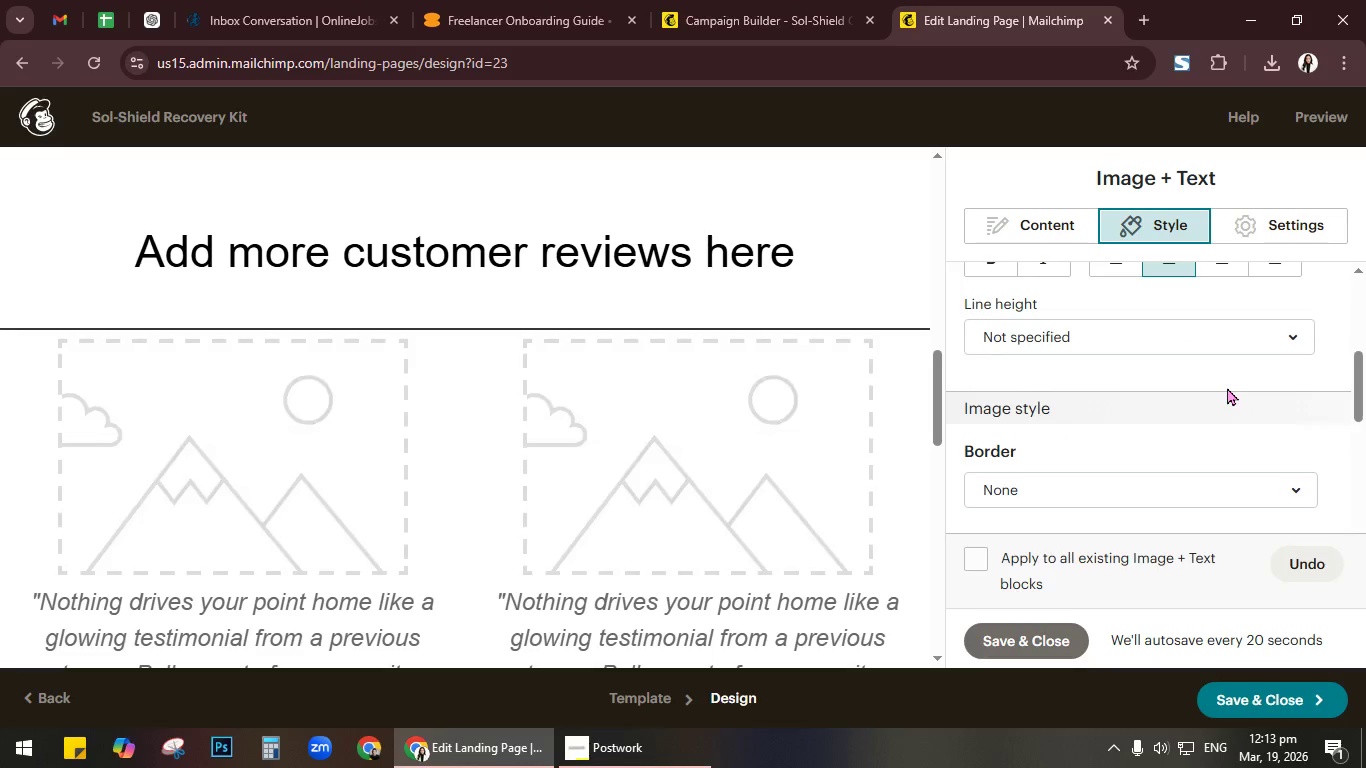 
scroll: coordinate [1227, 387], scroll_direction: up, amount: 2.0
 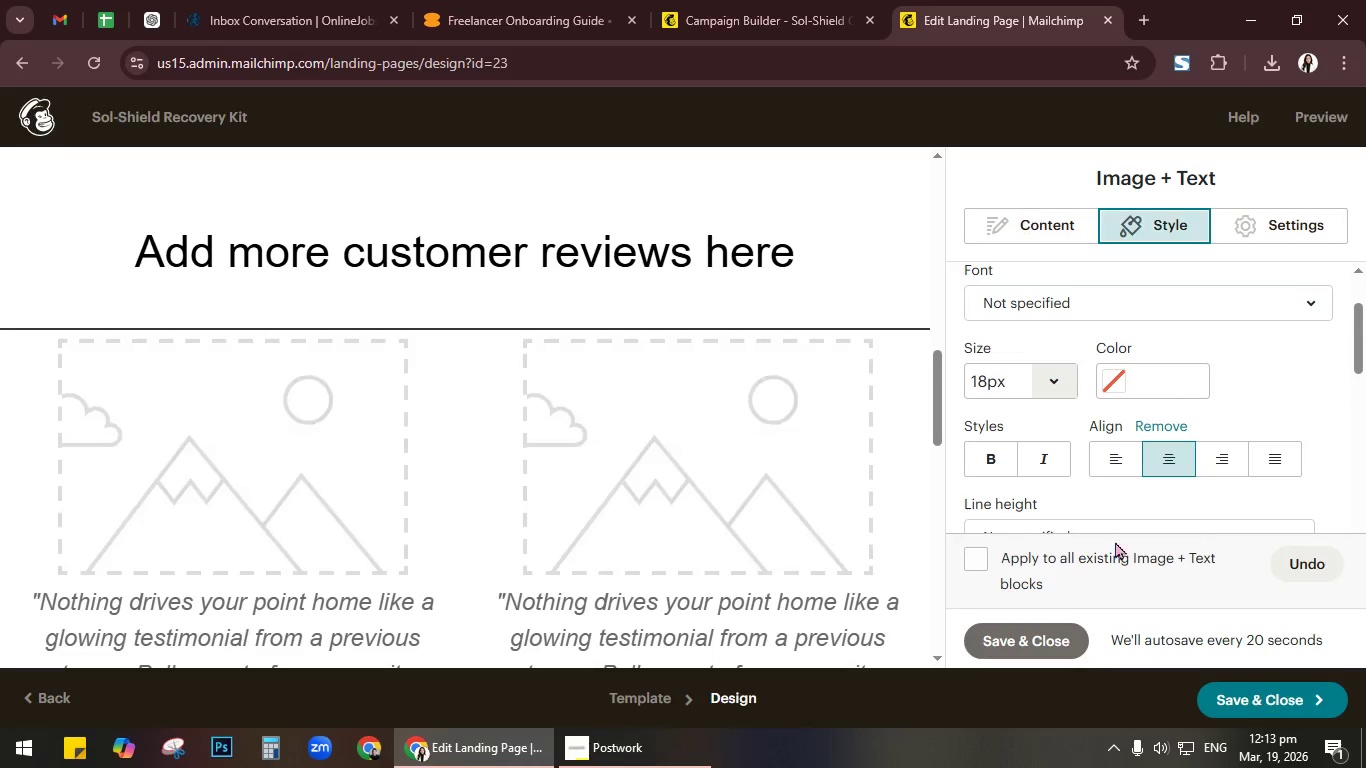 
left_click([1050, 639])
 